 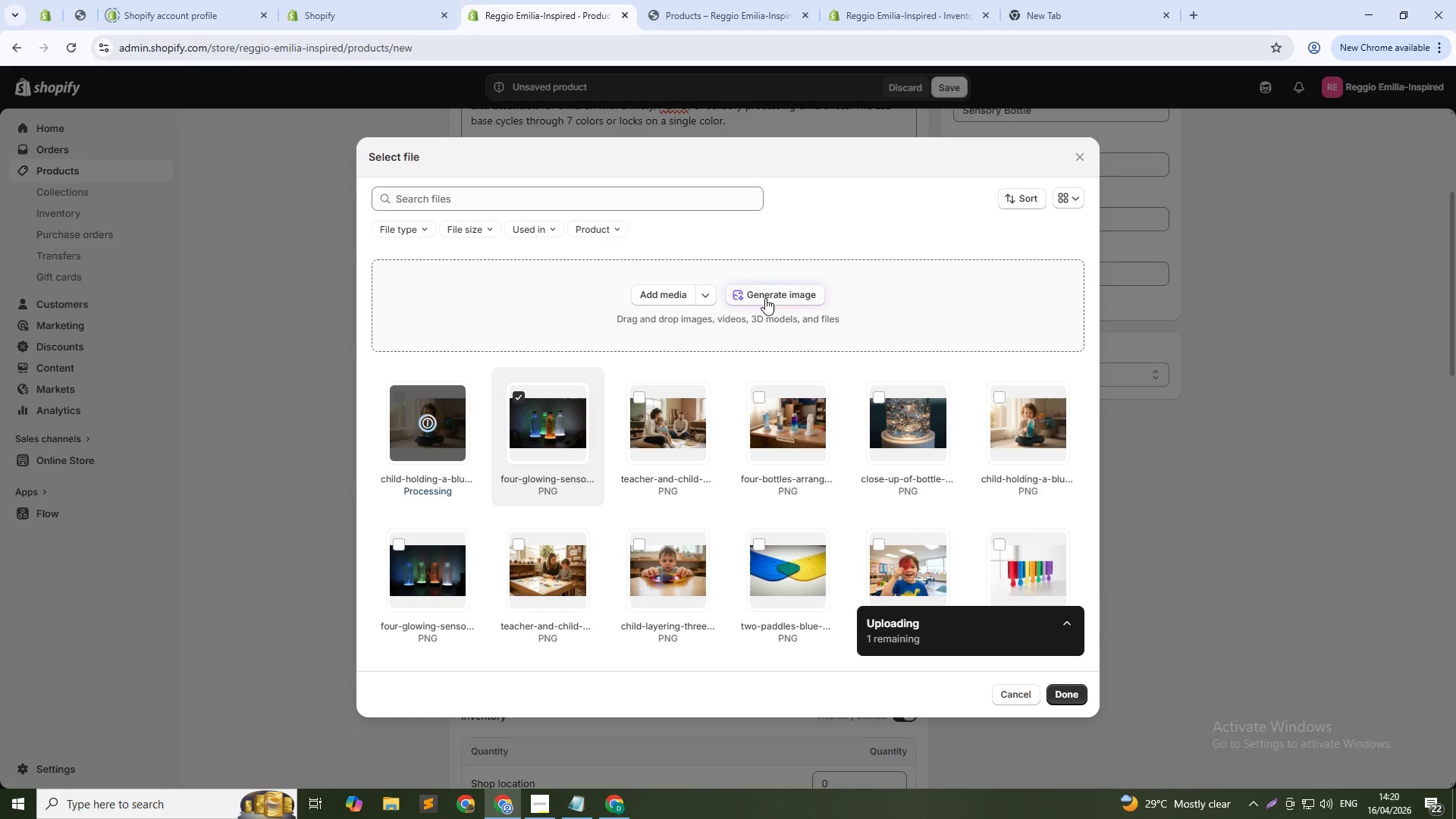 
left_click([760, 299])
 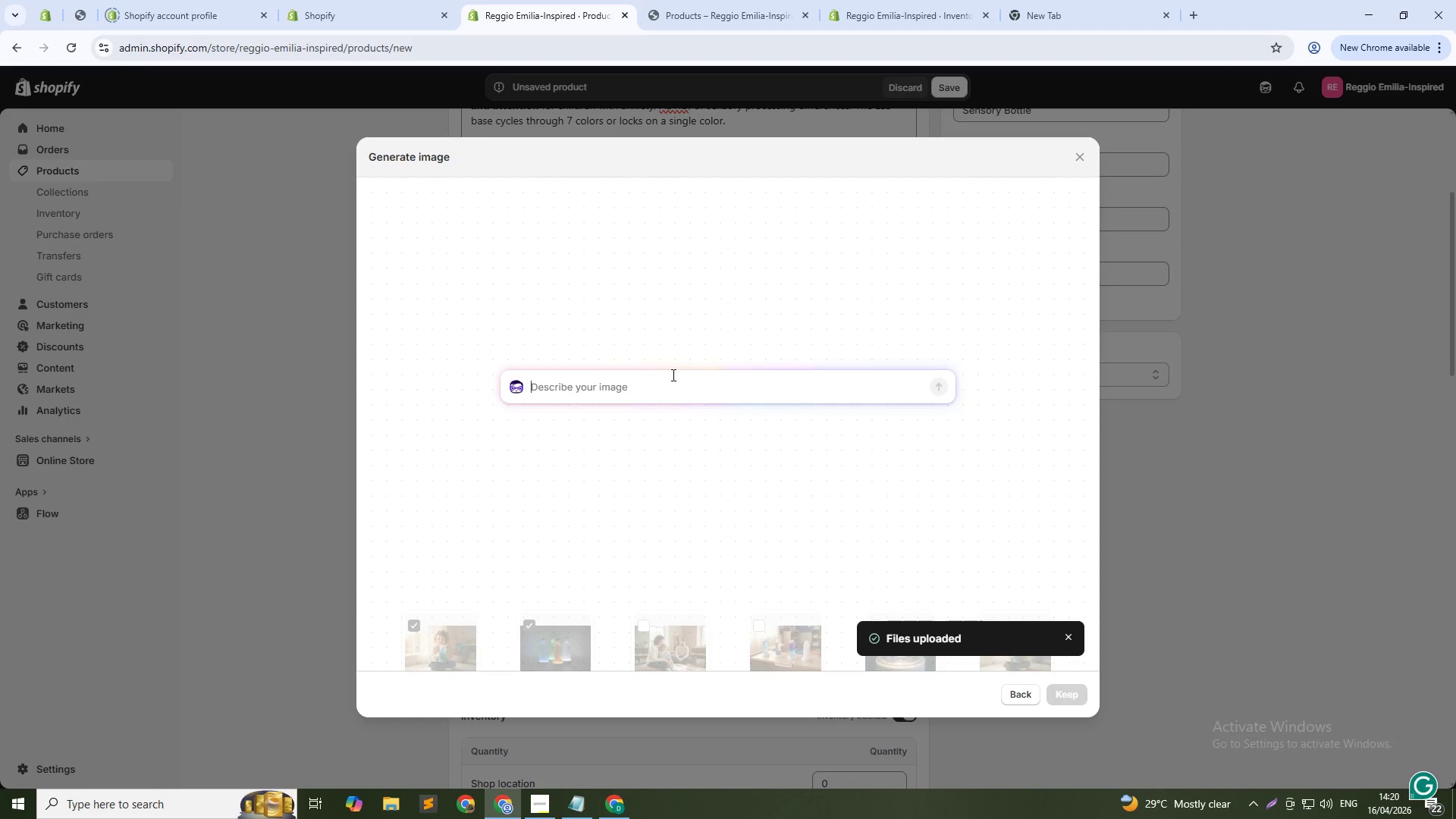 
type(Close-up of bottle showing glitter prticles suspended in gel, LED base illuminating from below, macro shot)
 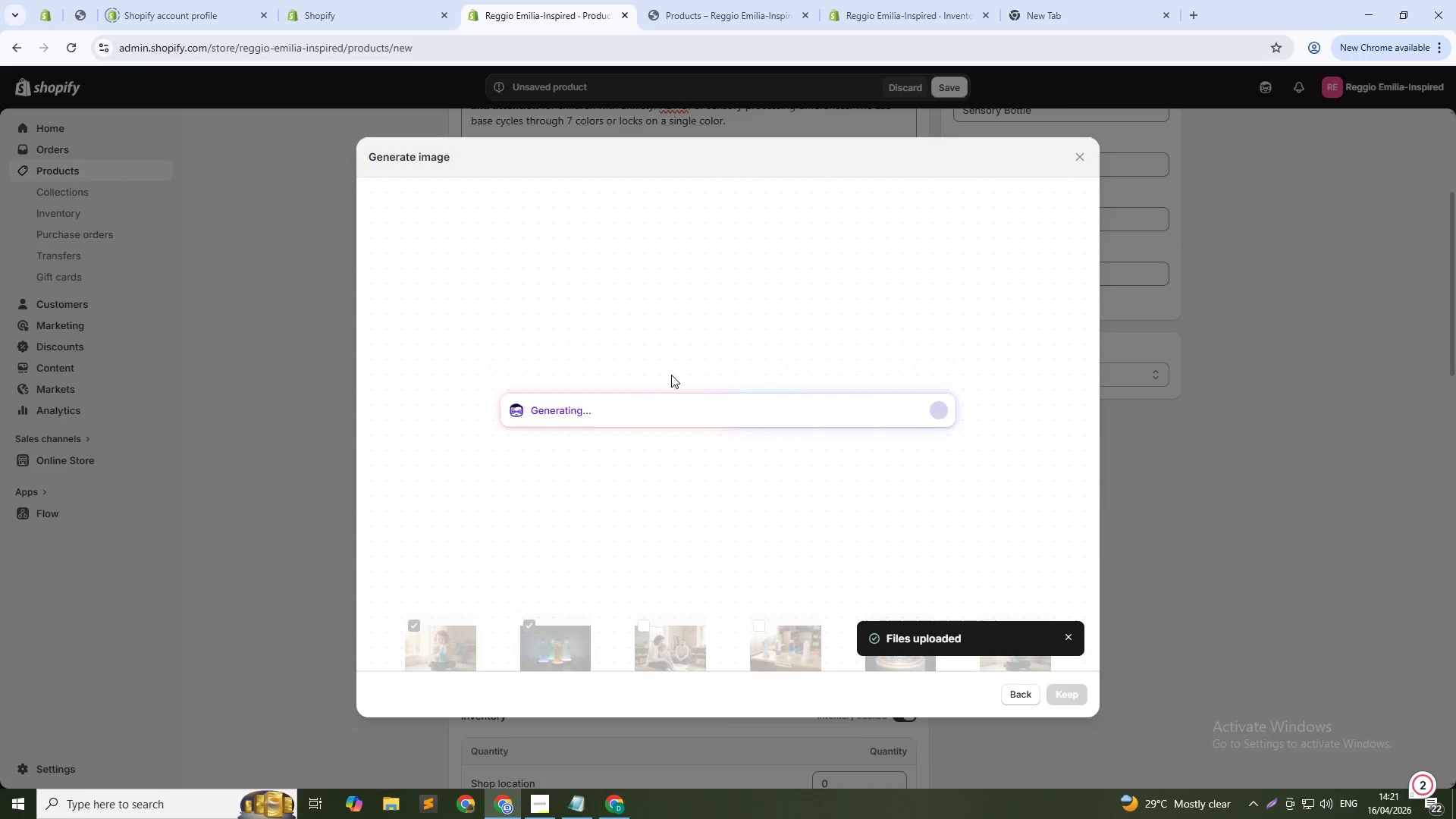 
 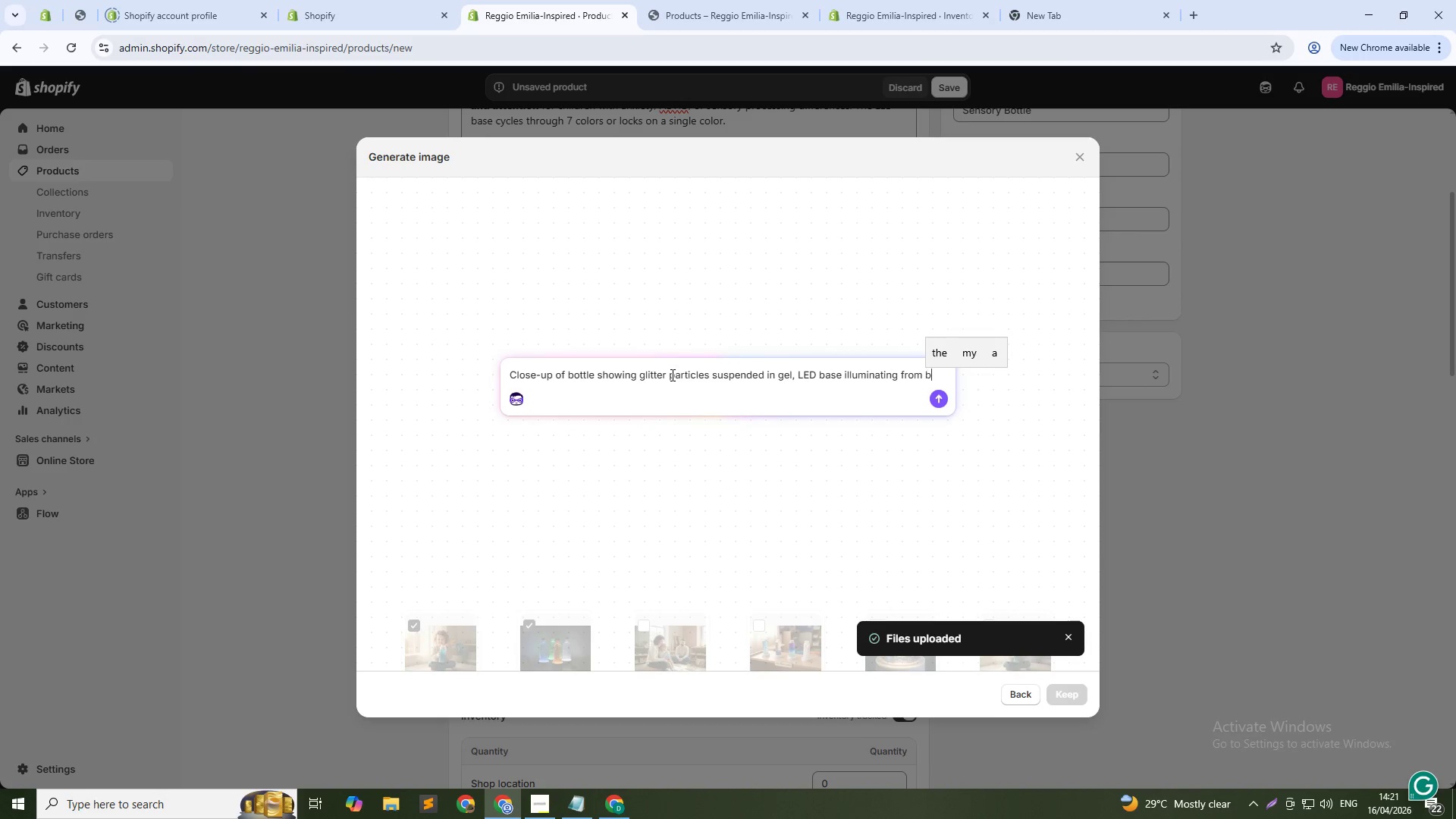 
key(Enter)
 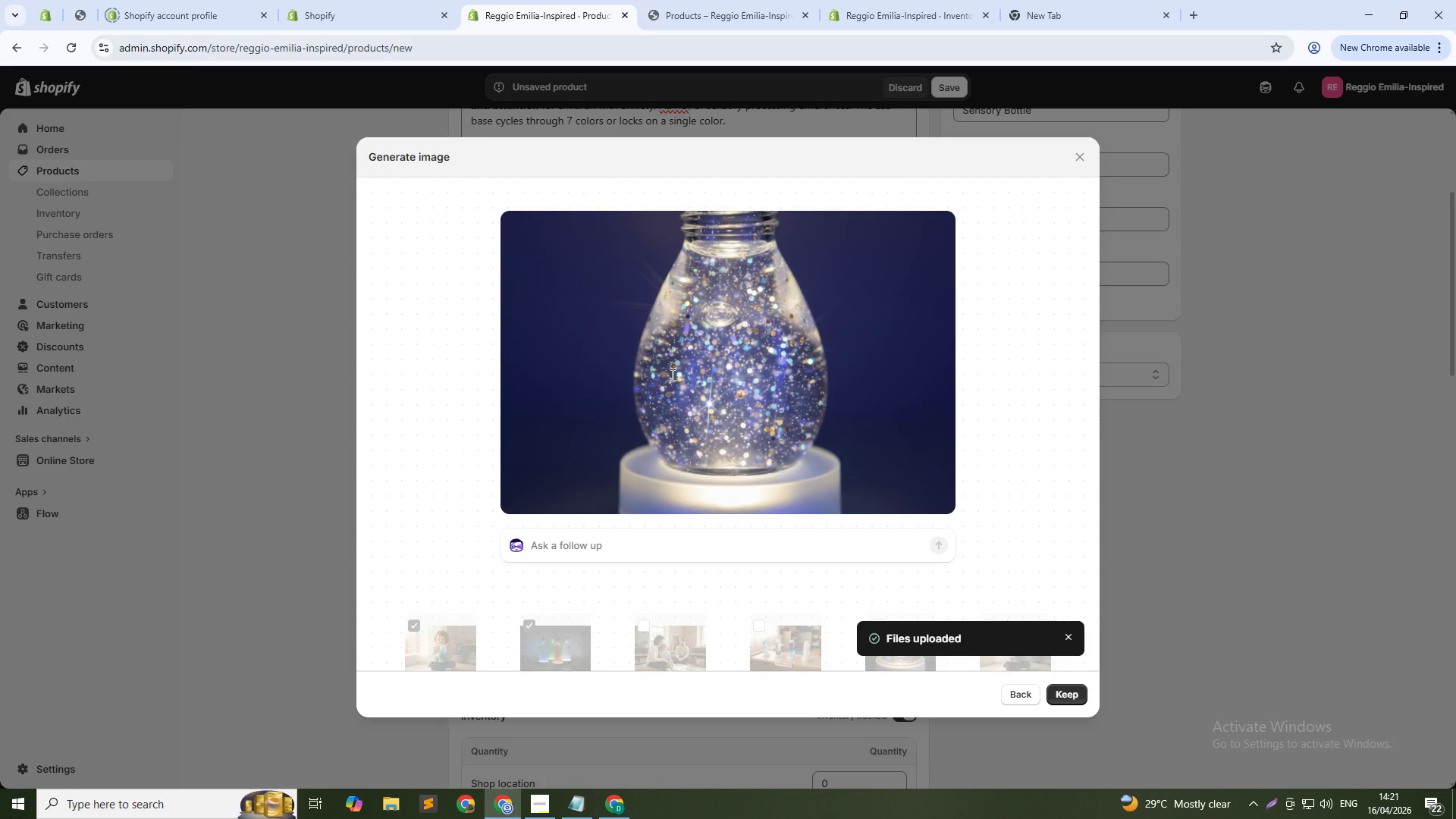 
wait(37.47)
 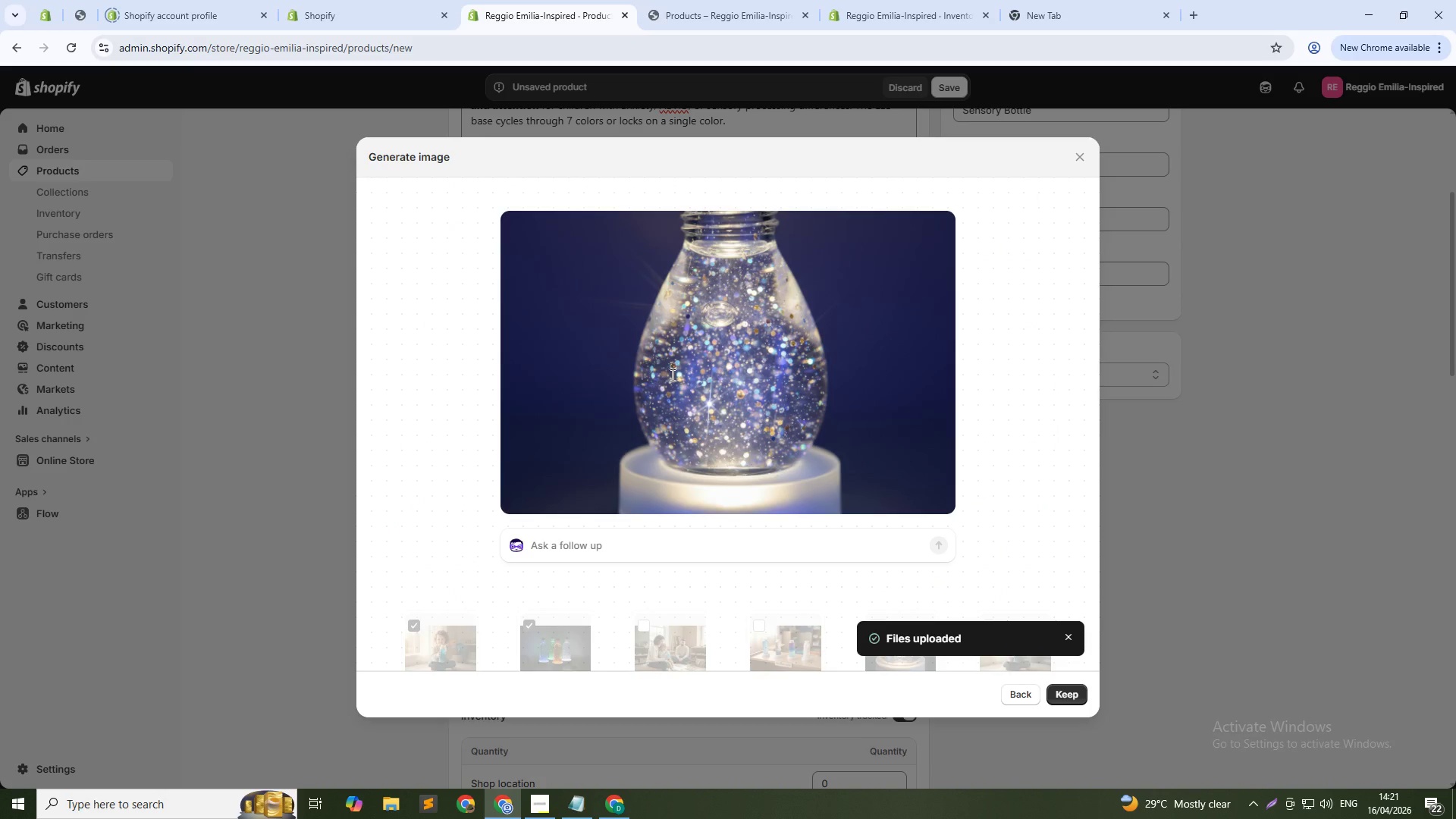 
left_click([1066, 698])
 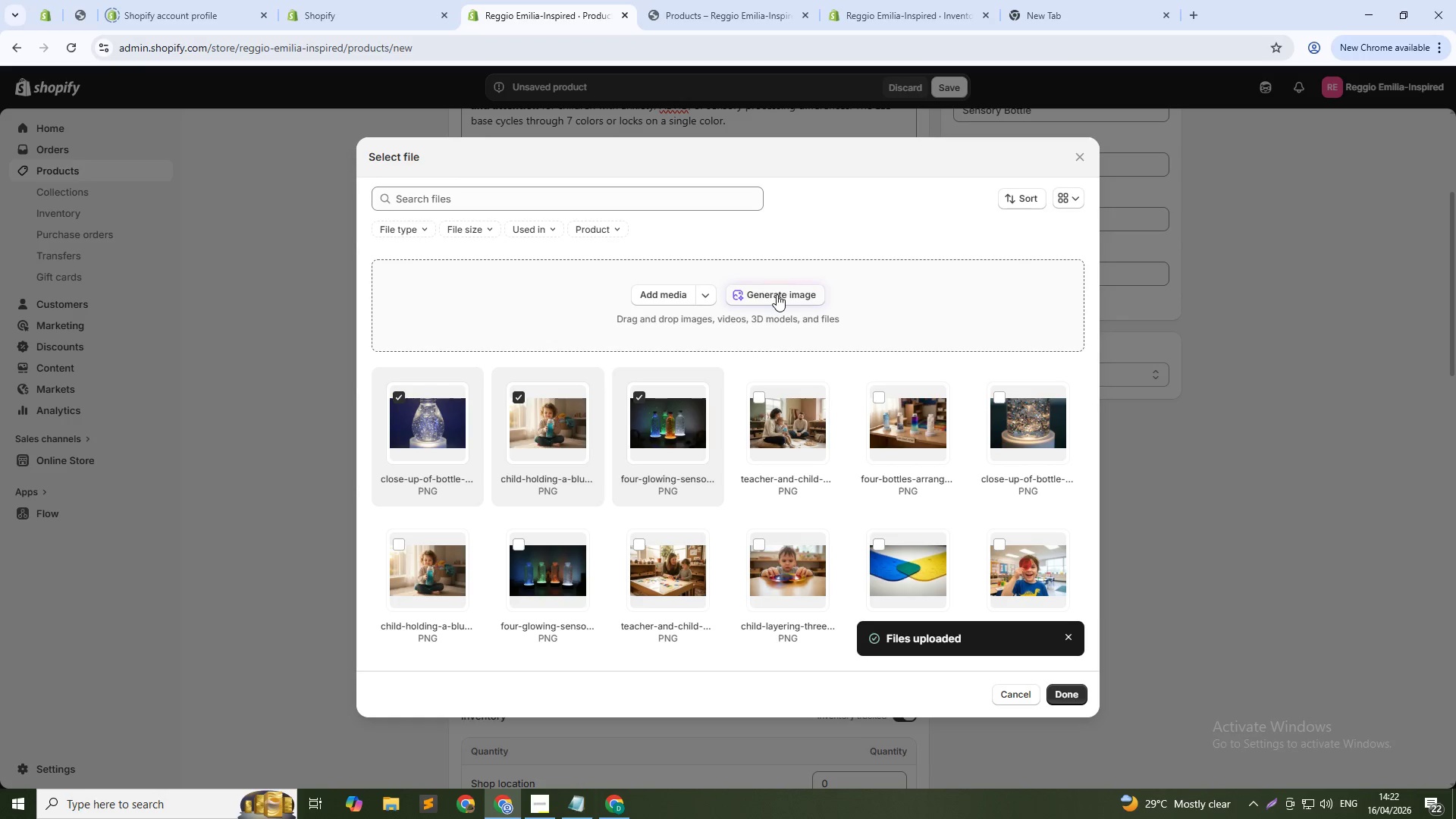 
wait(13.16)
 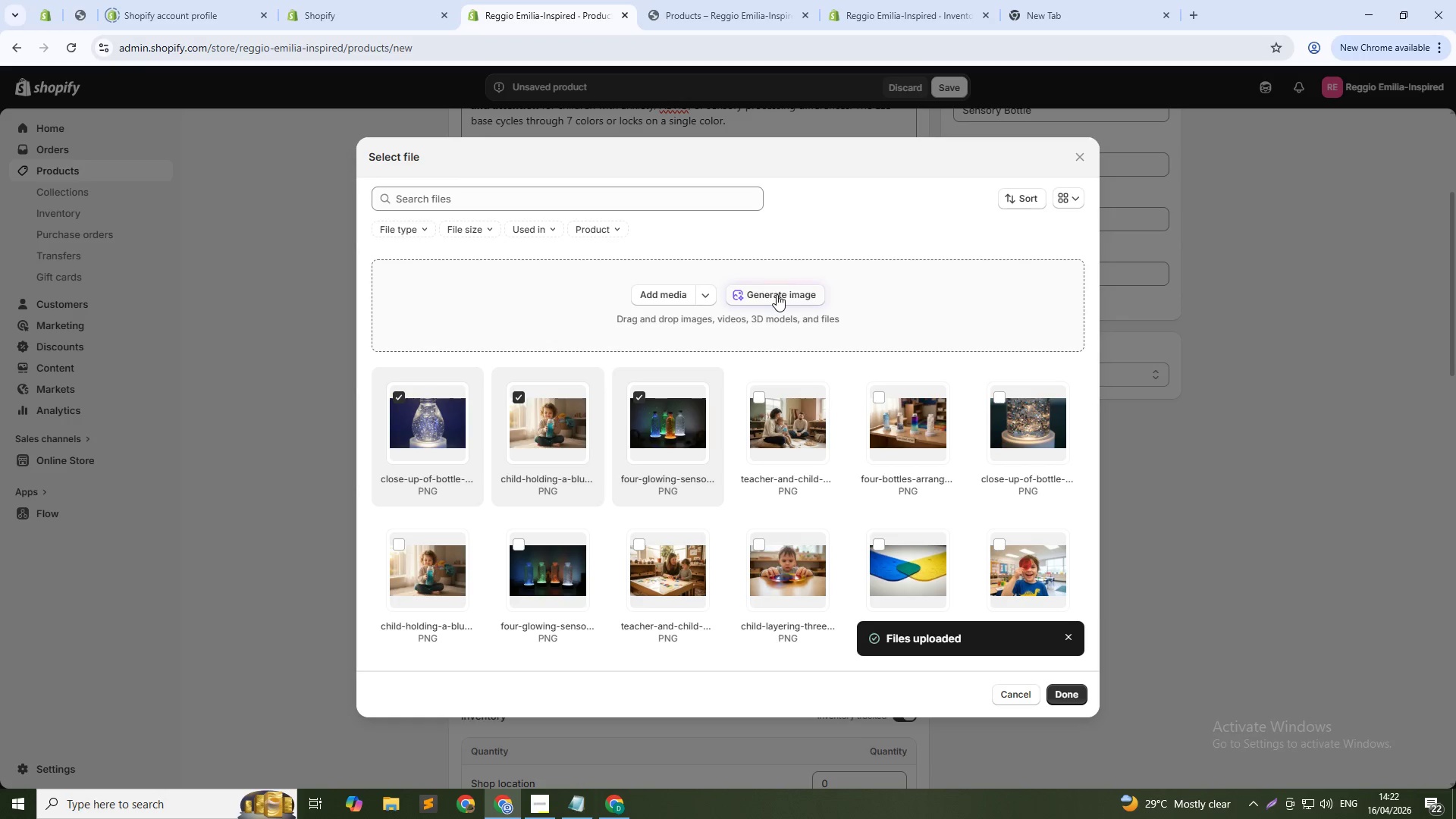 
left_click([791, 294])
 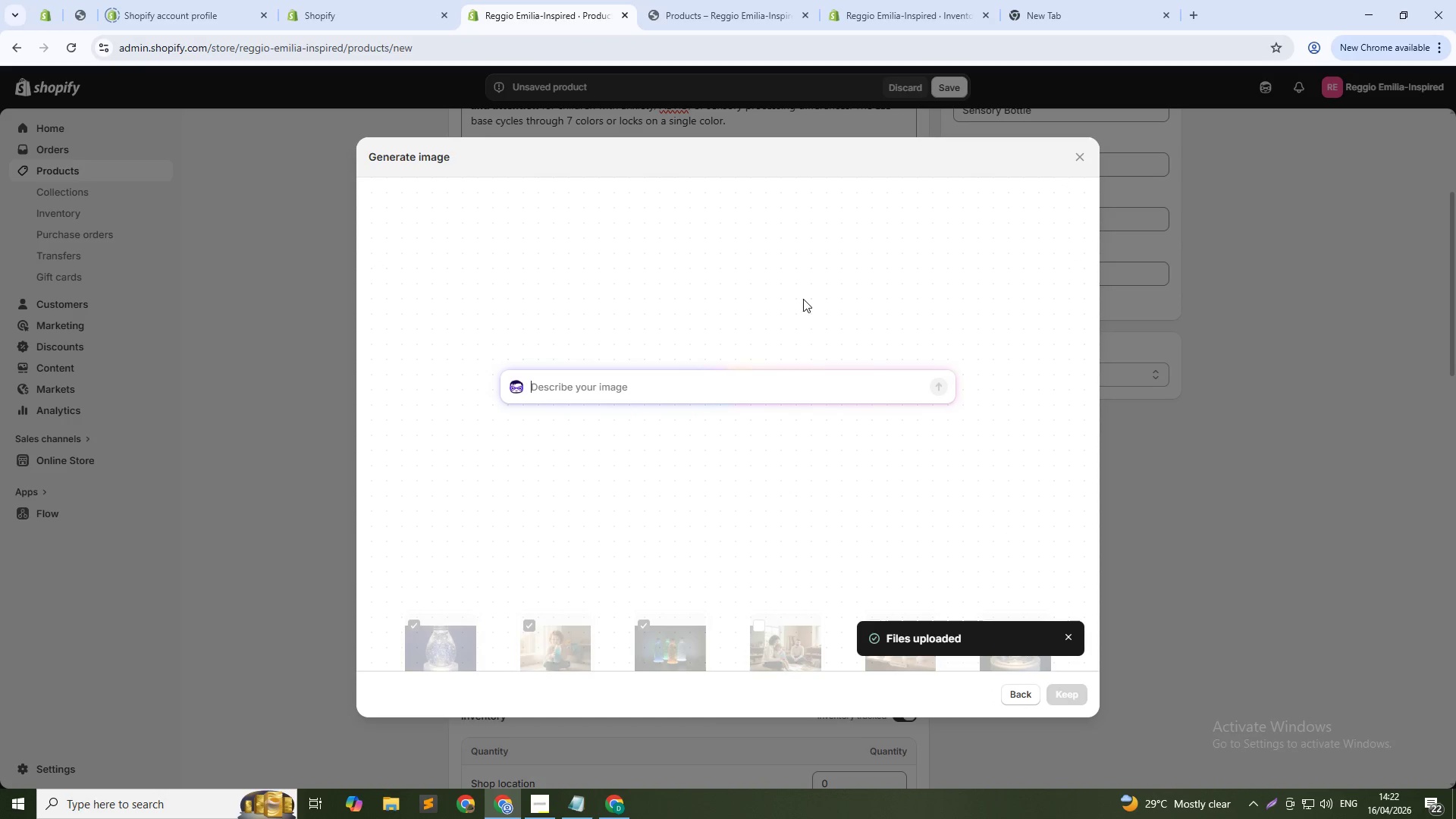 
left_click([786, 383])
 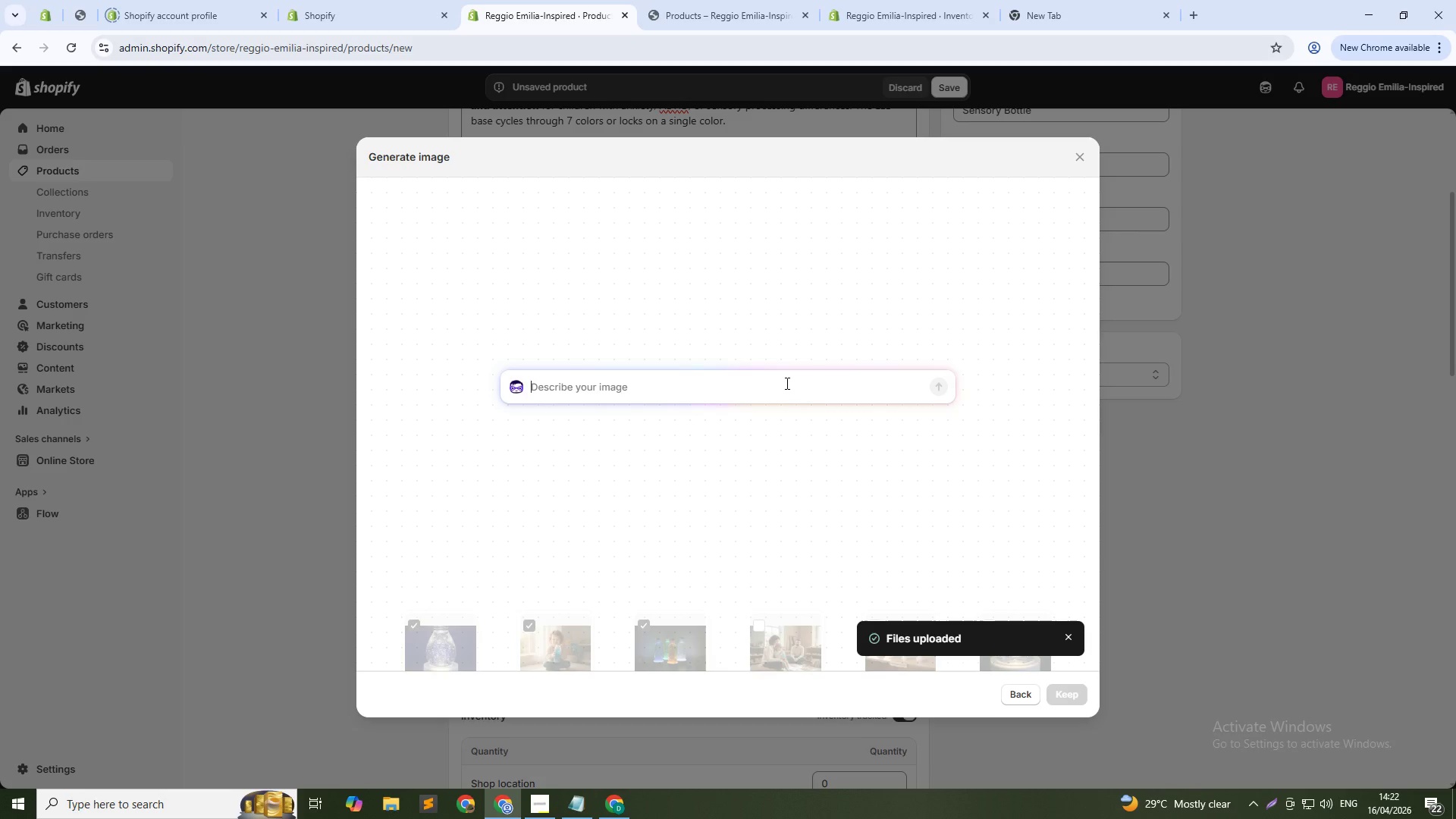 
type(Four bottles arranged on classroom shelf with LED bases off, labeled "calm-down corner", organized storage)
 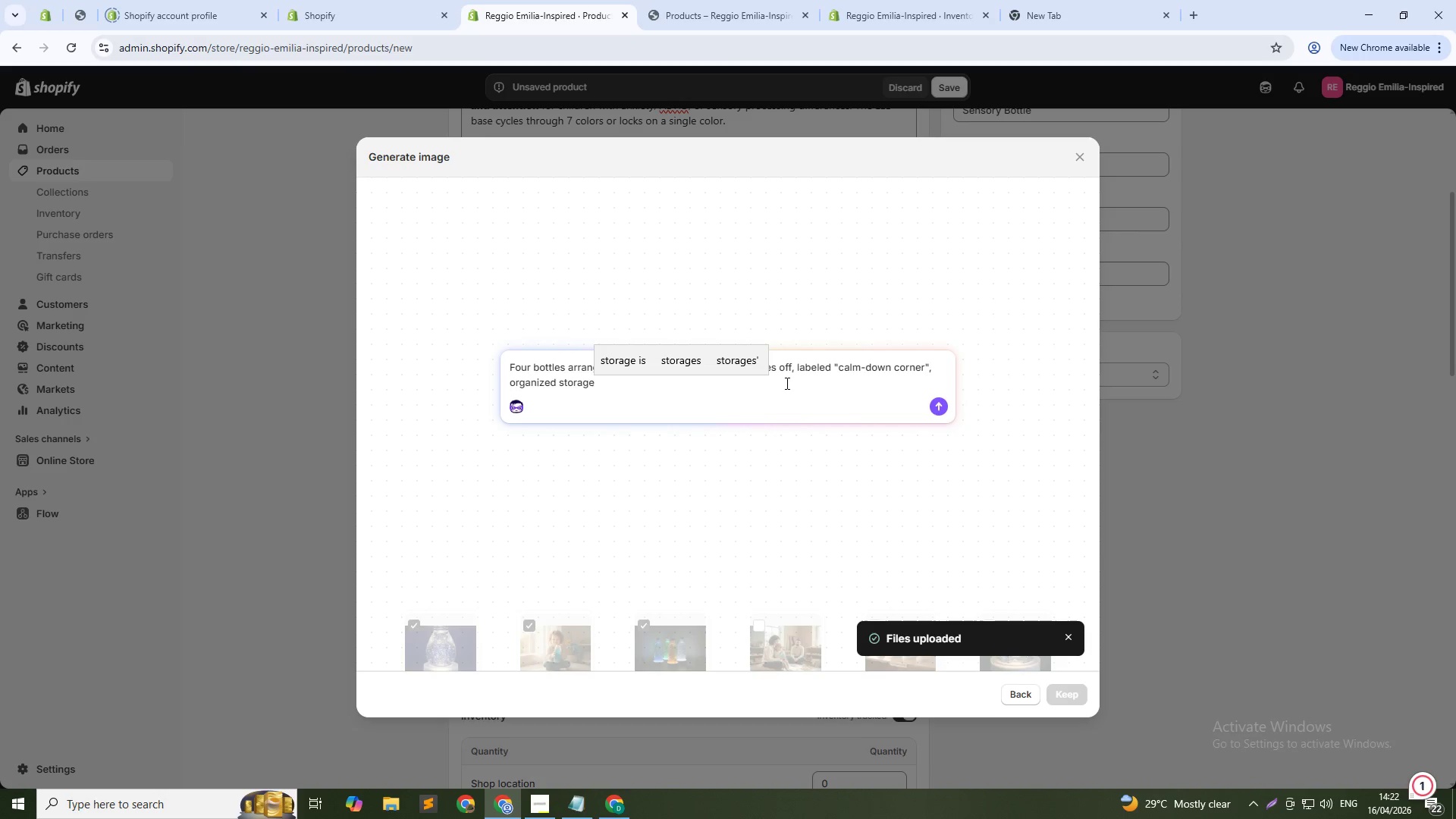 
key(Enter)
 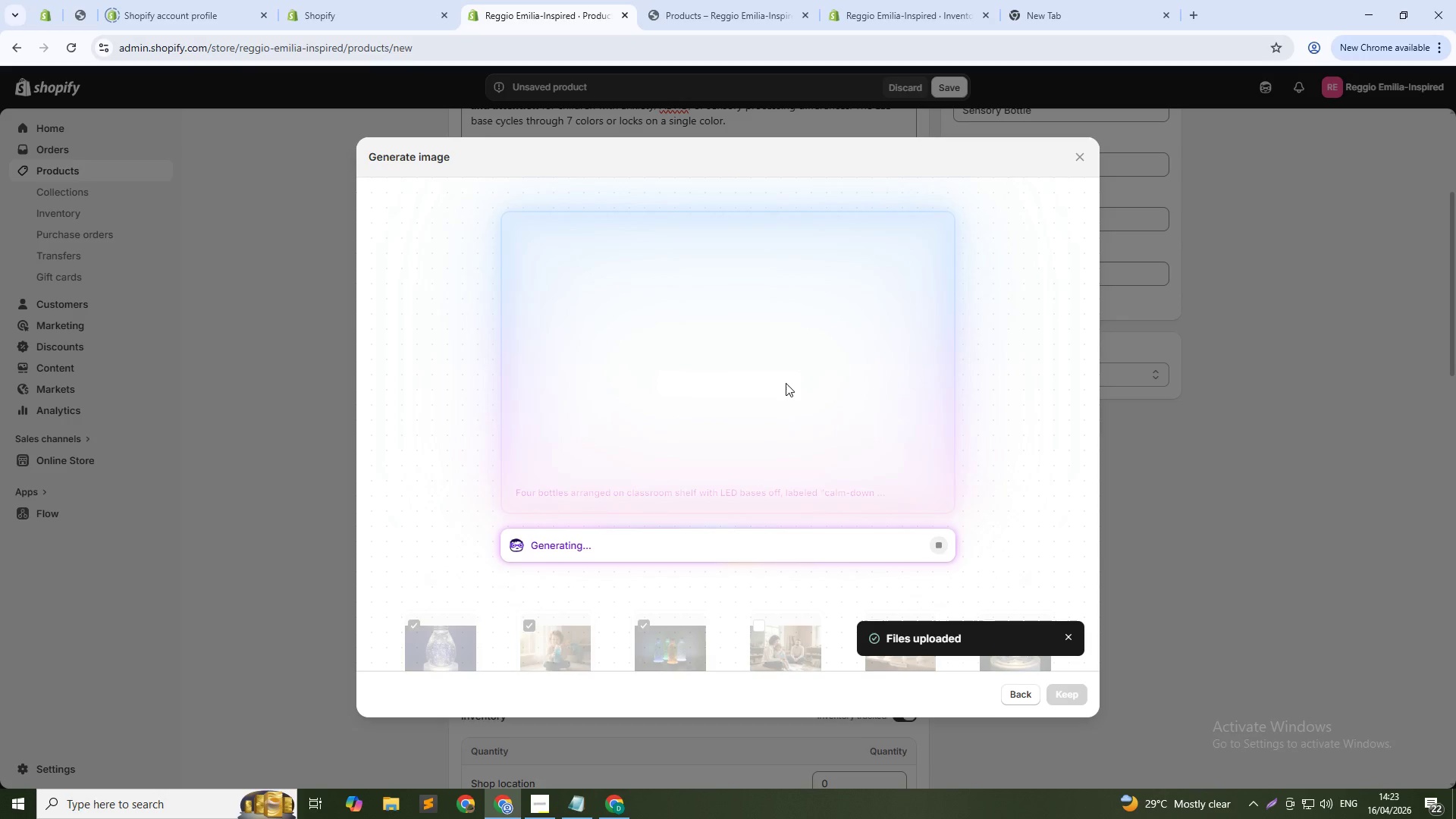 
wait(37.22)
 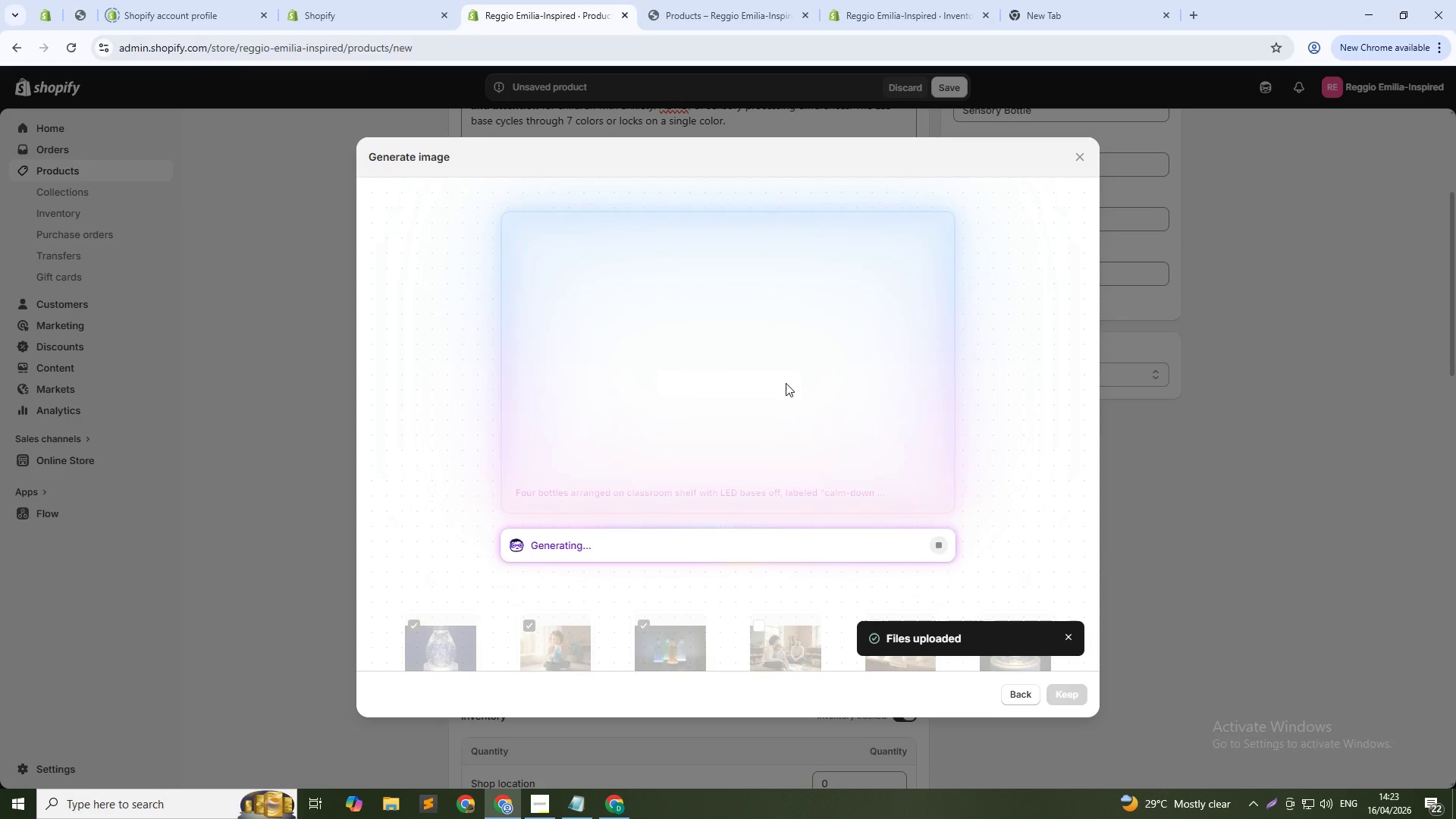 
left_click([1074, 689])
 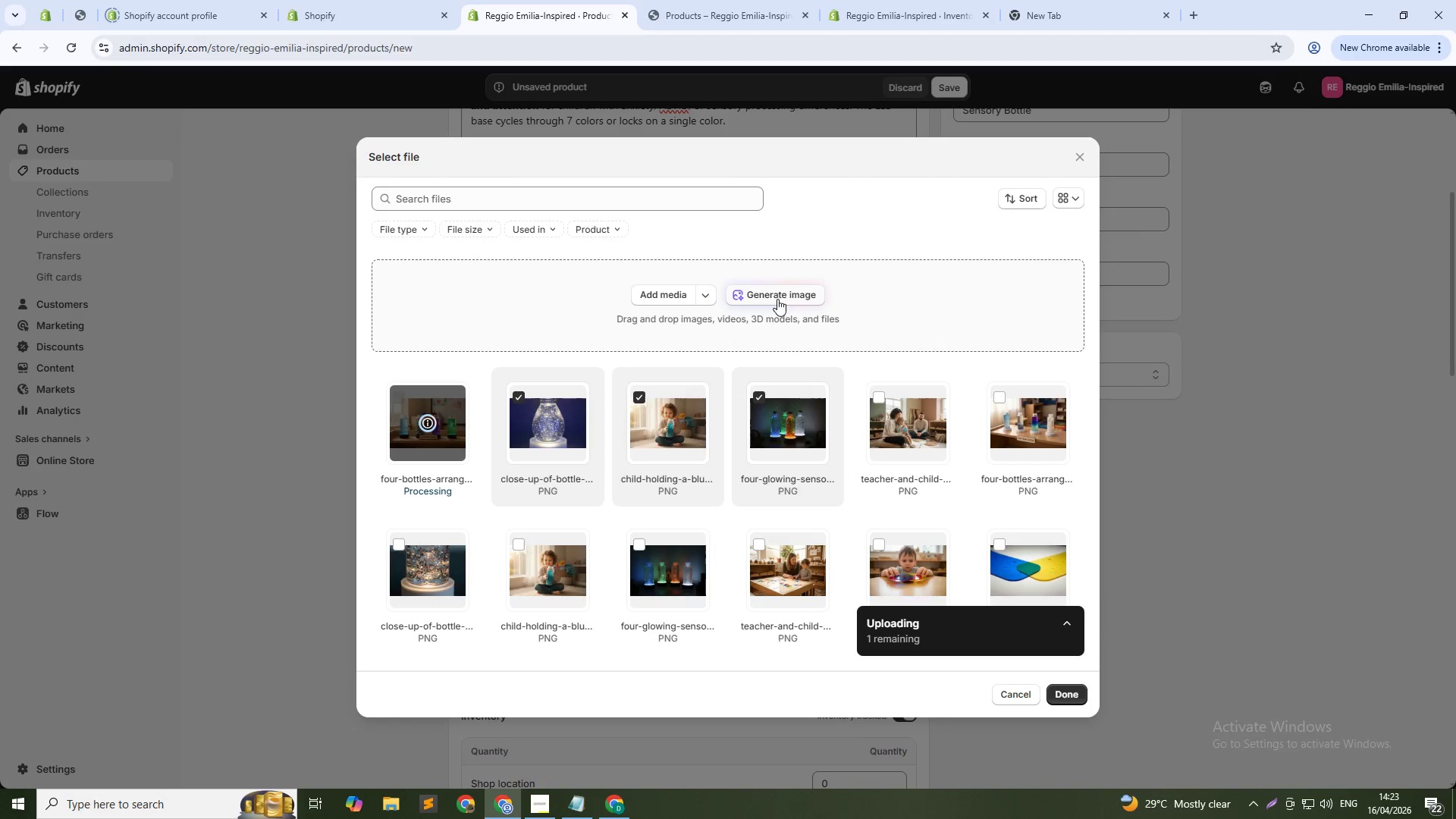 
wait(8.44)
 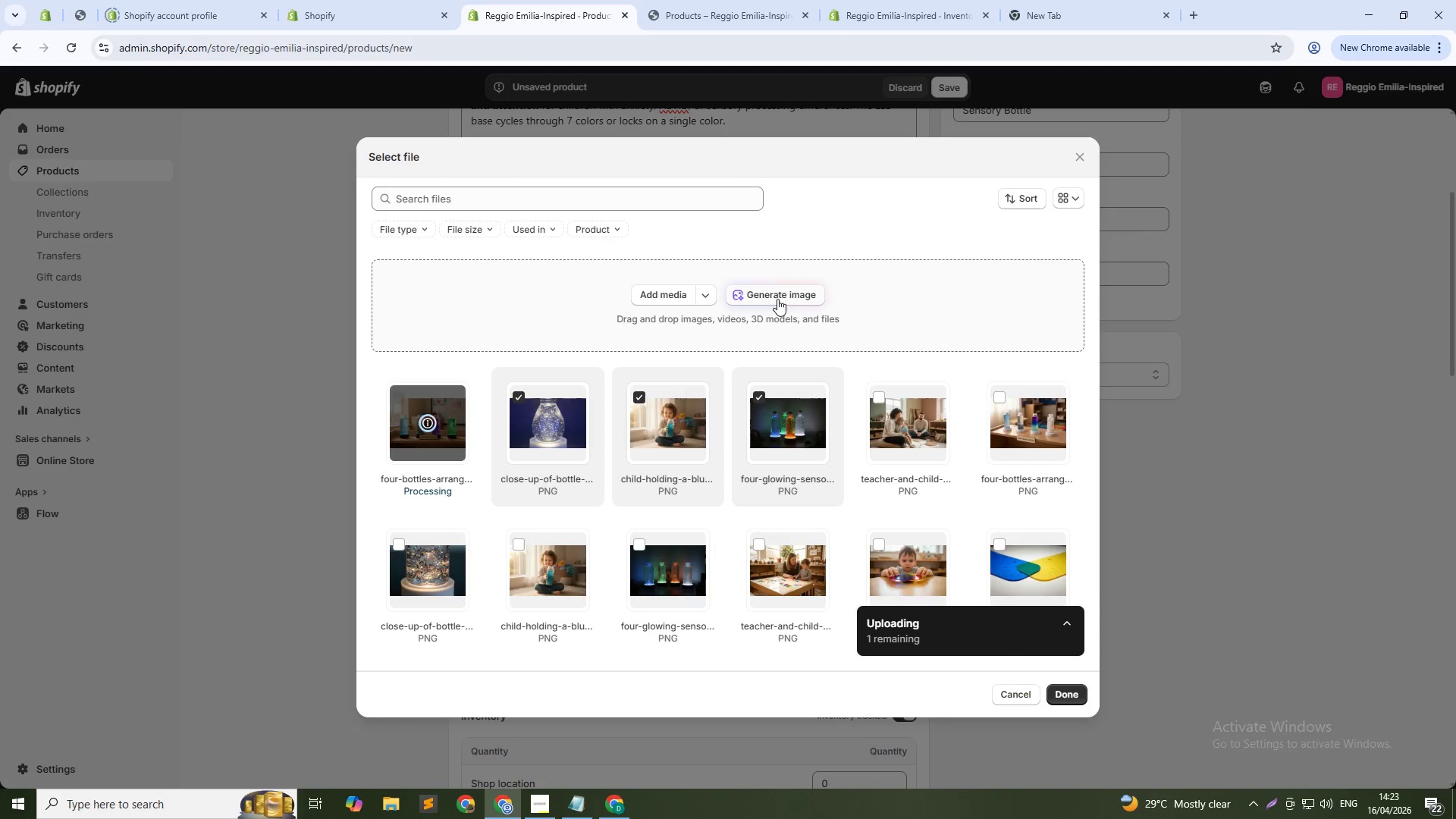 
left_click([776, 299])
 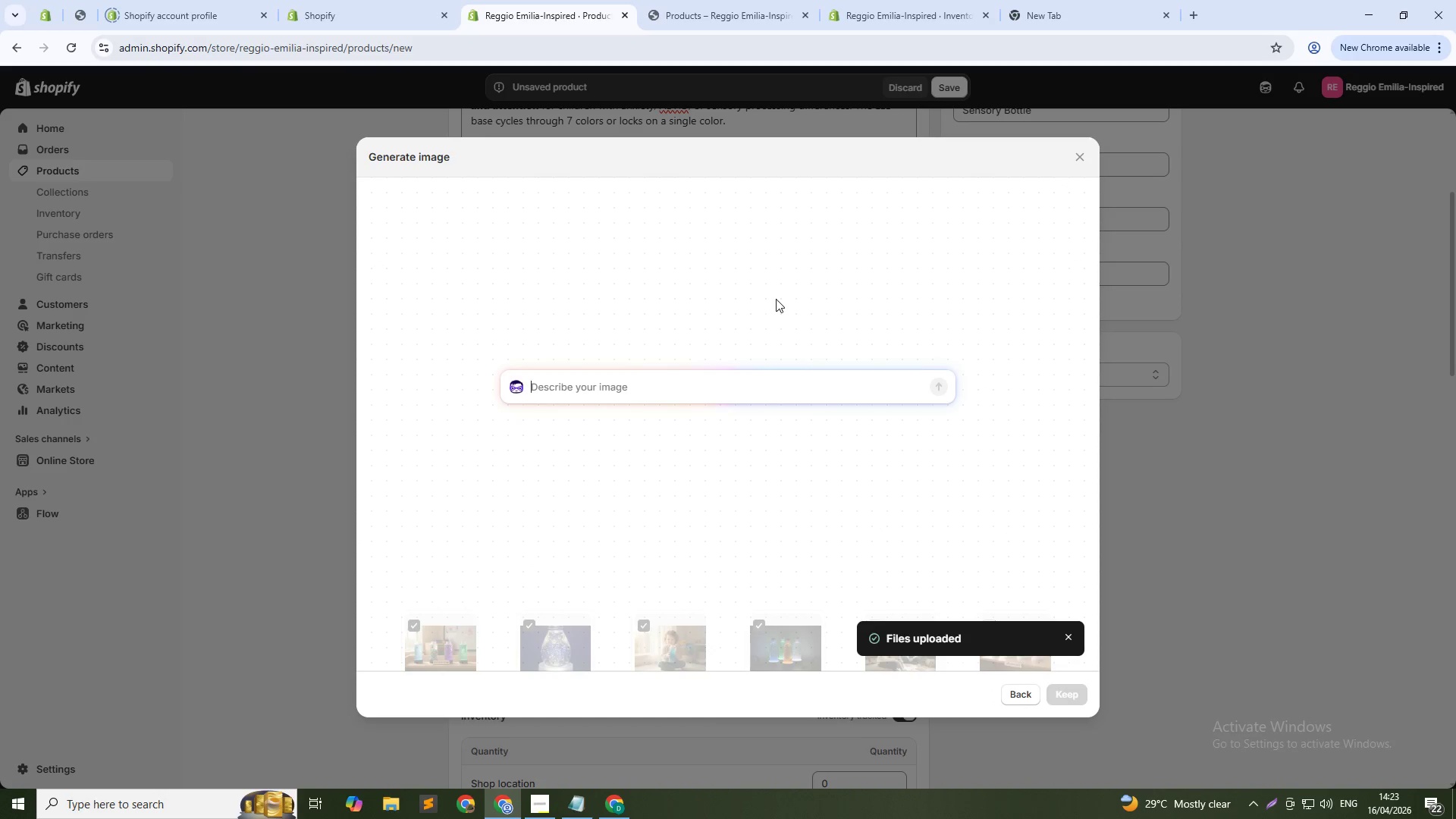 
type(Teacher and child sittng together, child holding bottle while taking deep breaths, supportive adult nearby)
 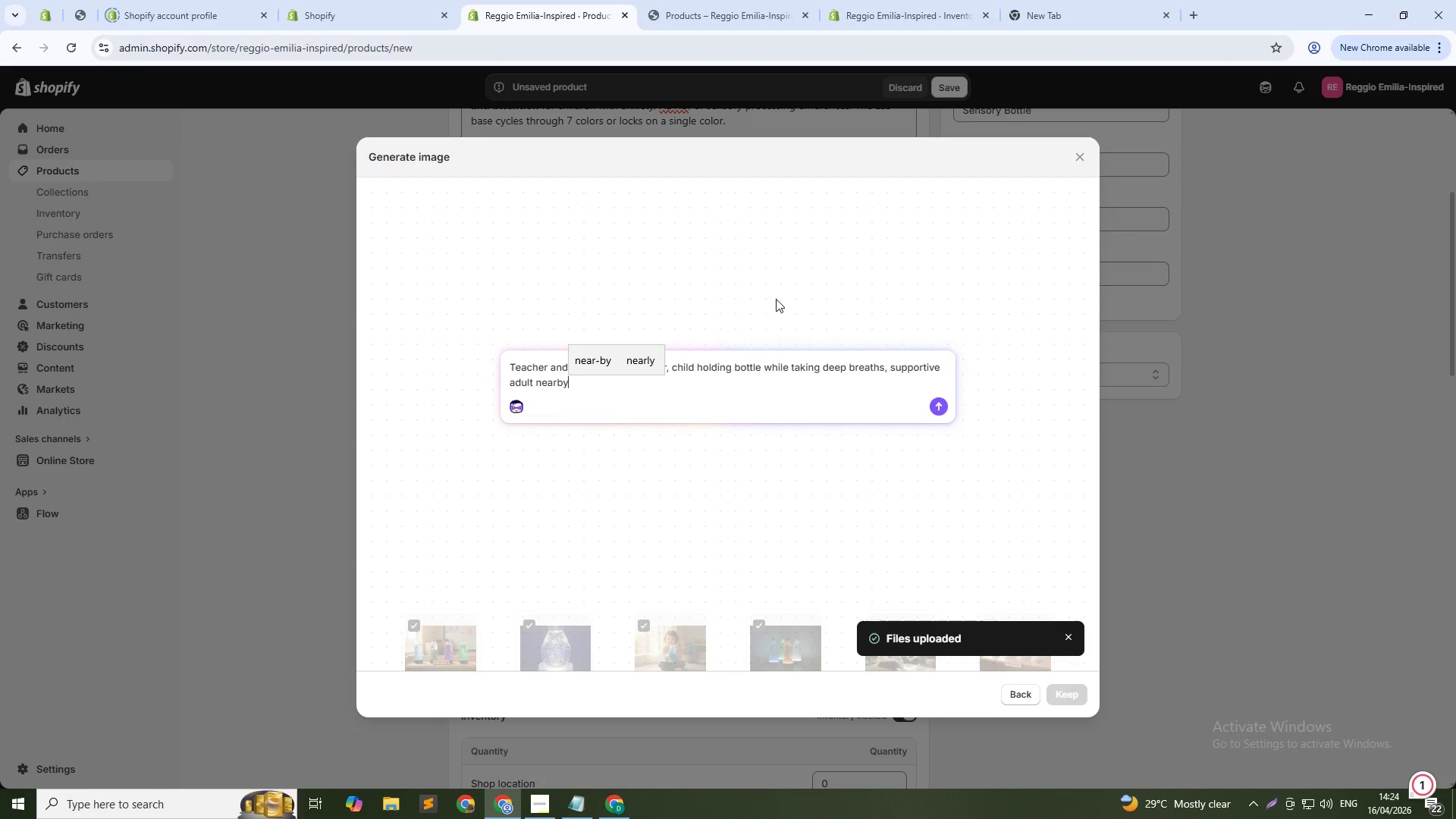 
key(Enter)
 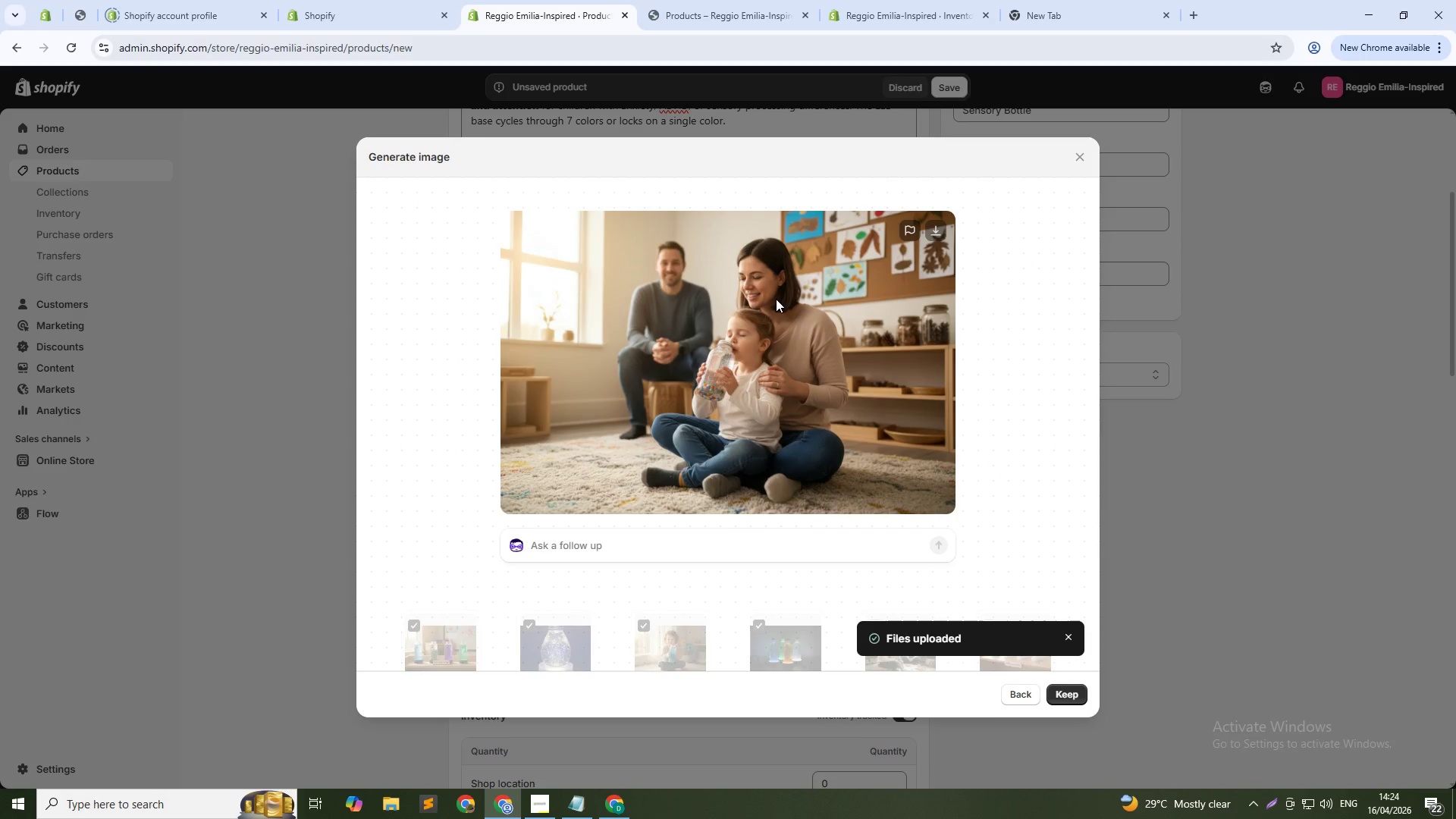 
wait(44.55)
 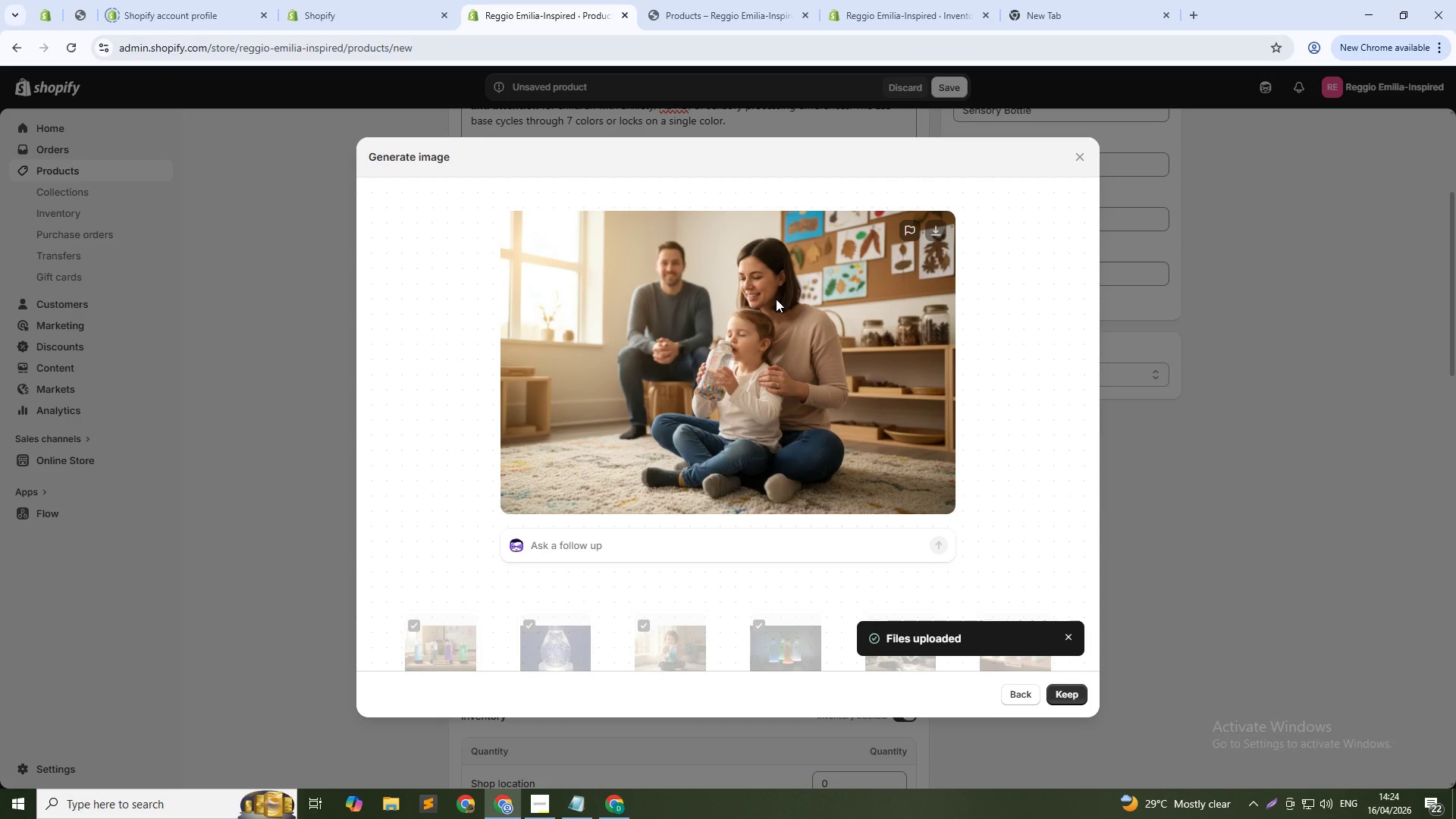 
left_click([1059, 695])
 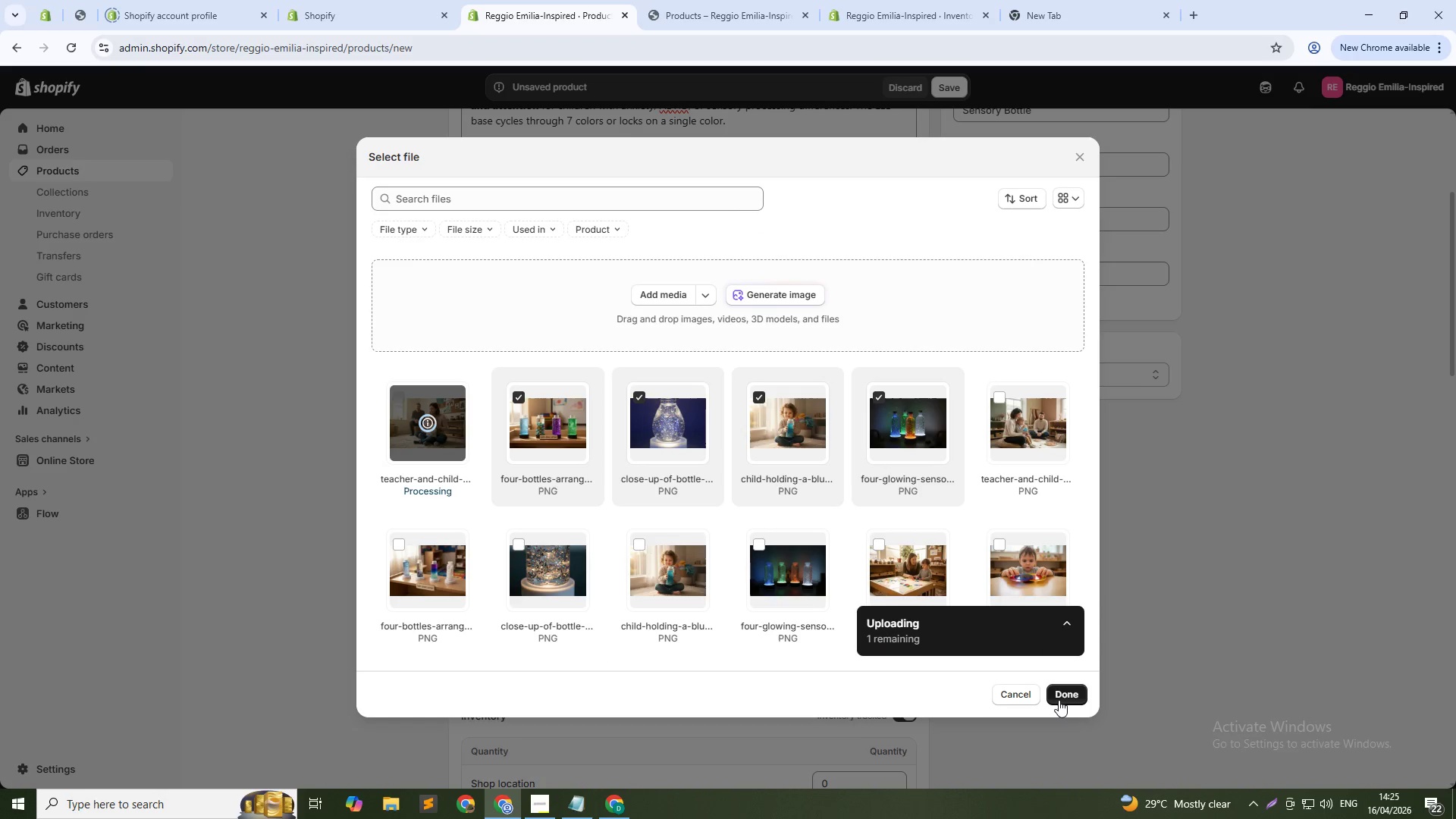 
wait(8.53)
 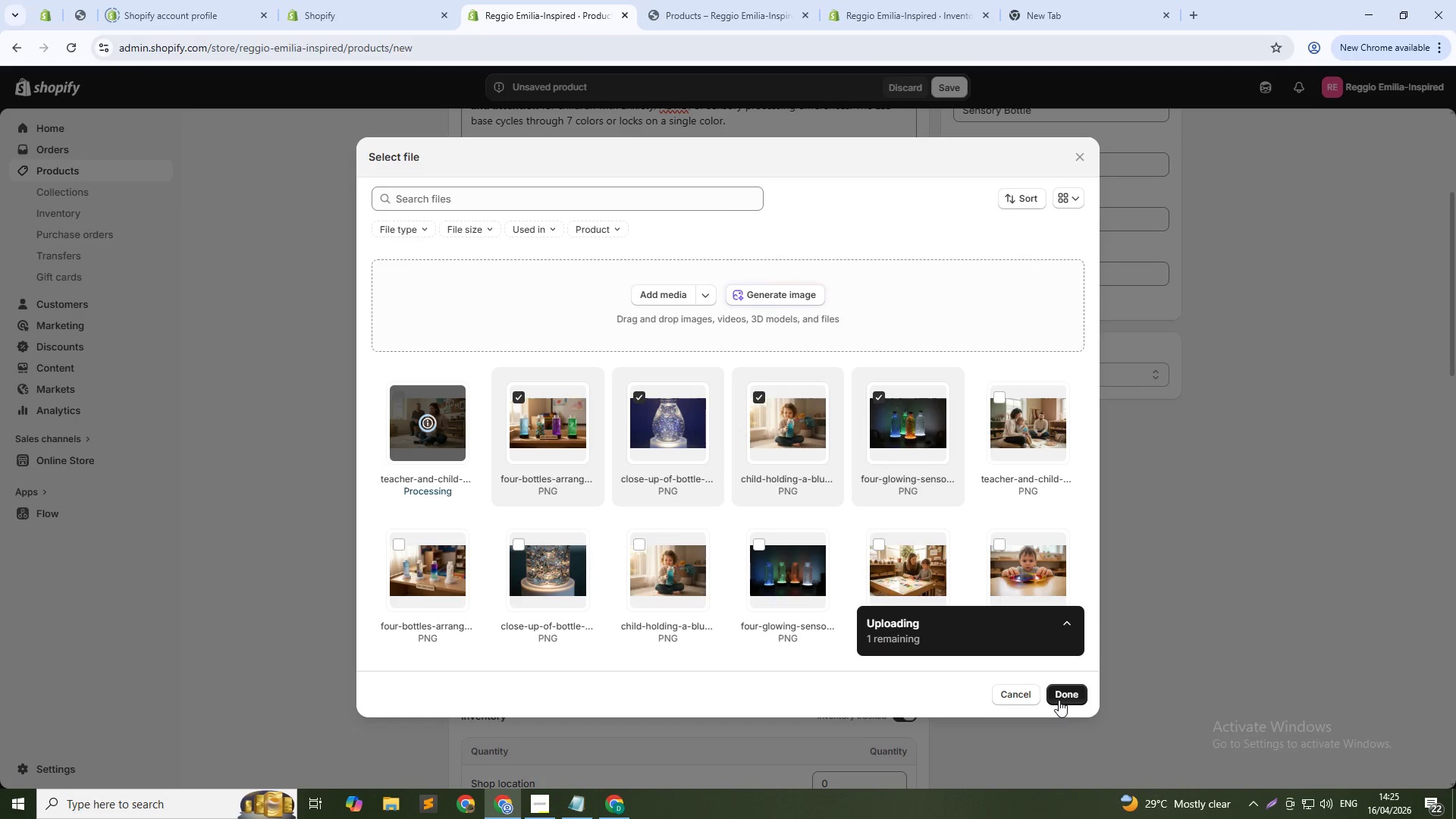 
left_click([1068, 692])
 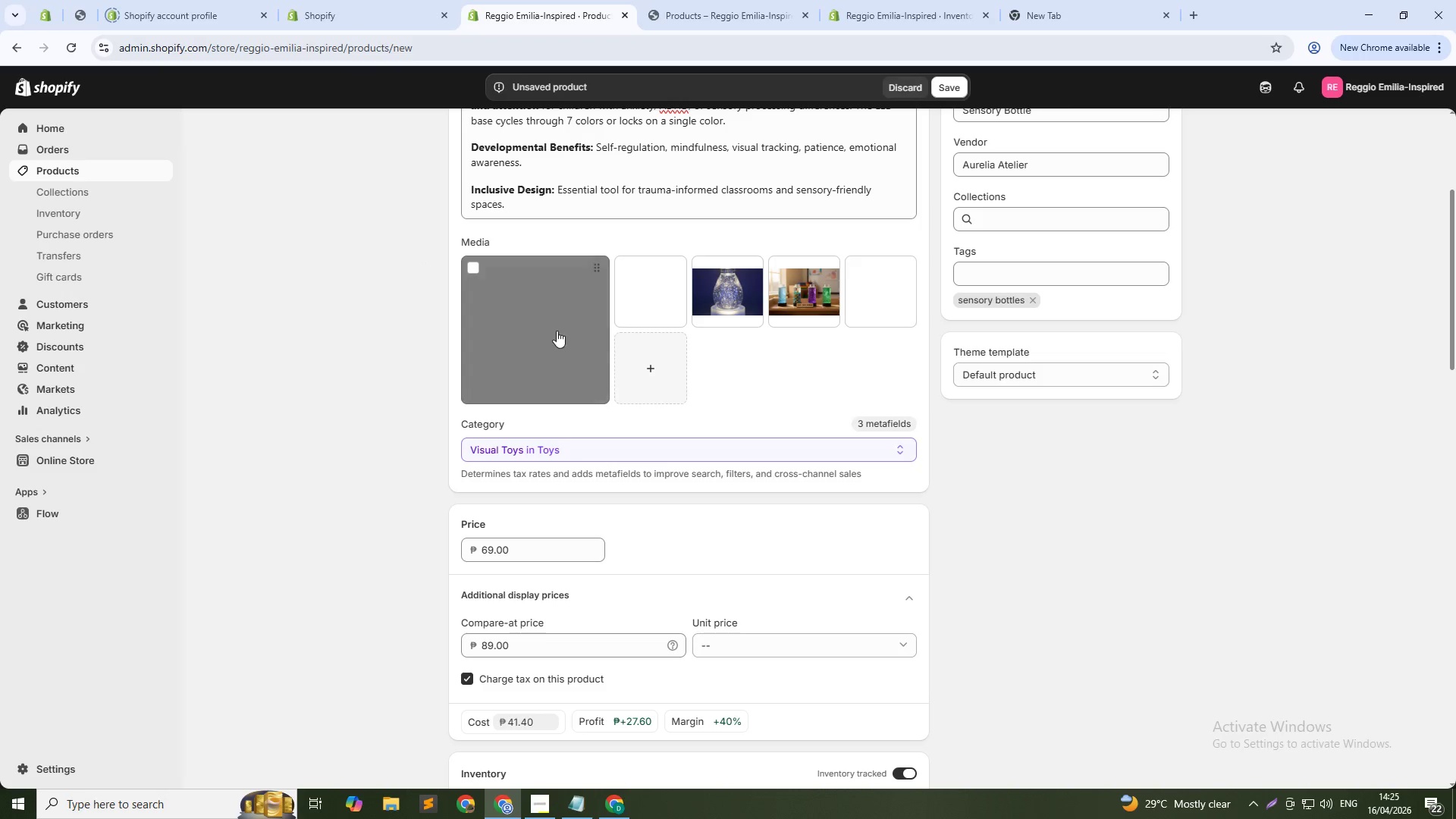 
left_click([554, 328])
 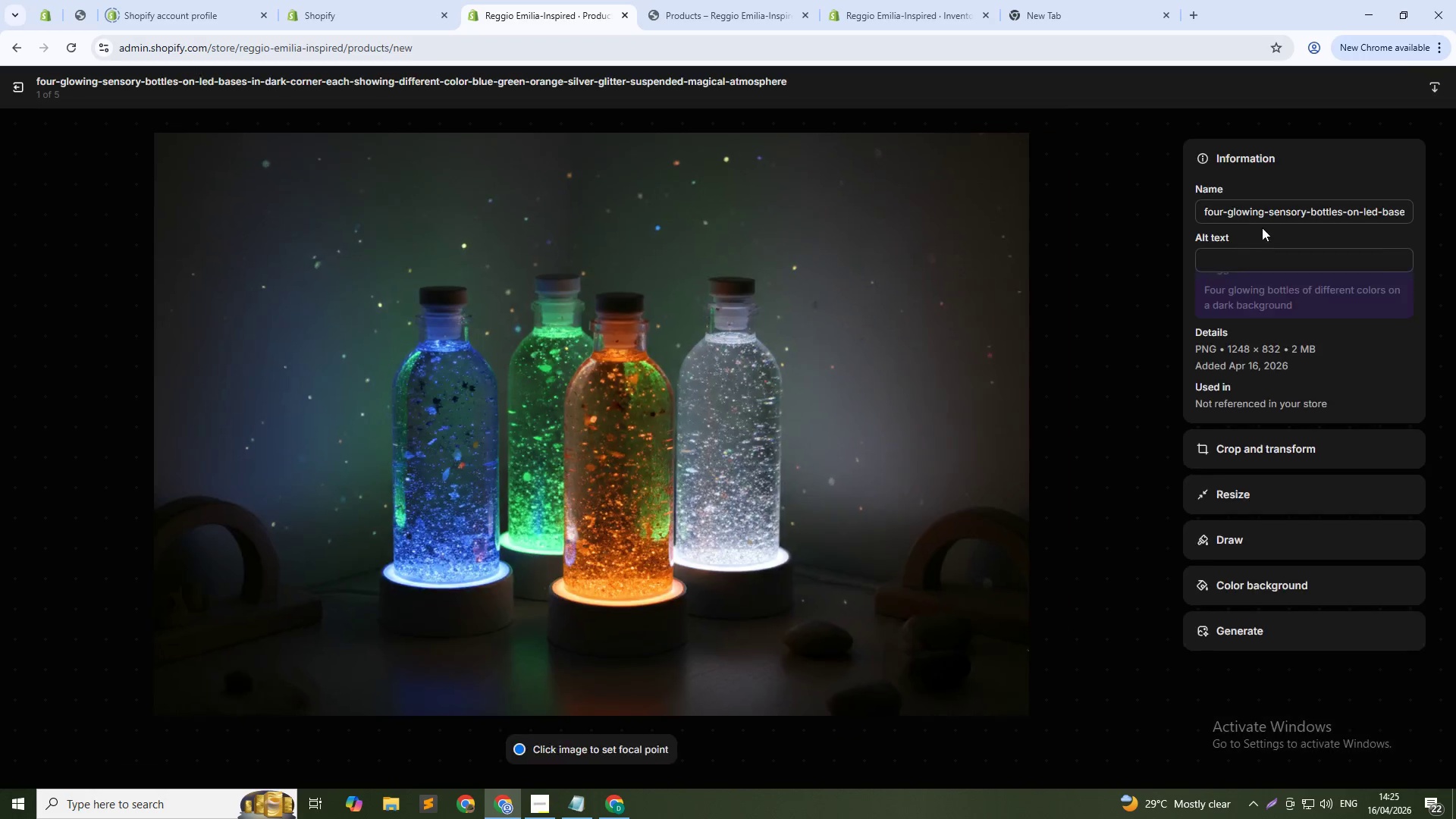 
left_click([1277, 267])
 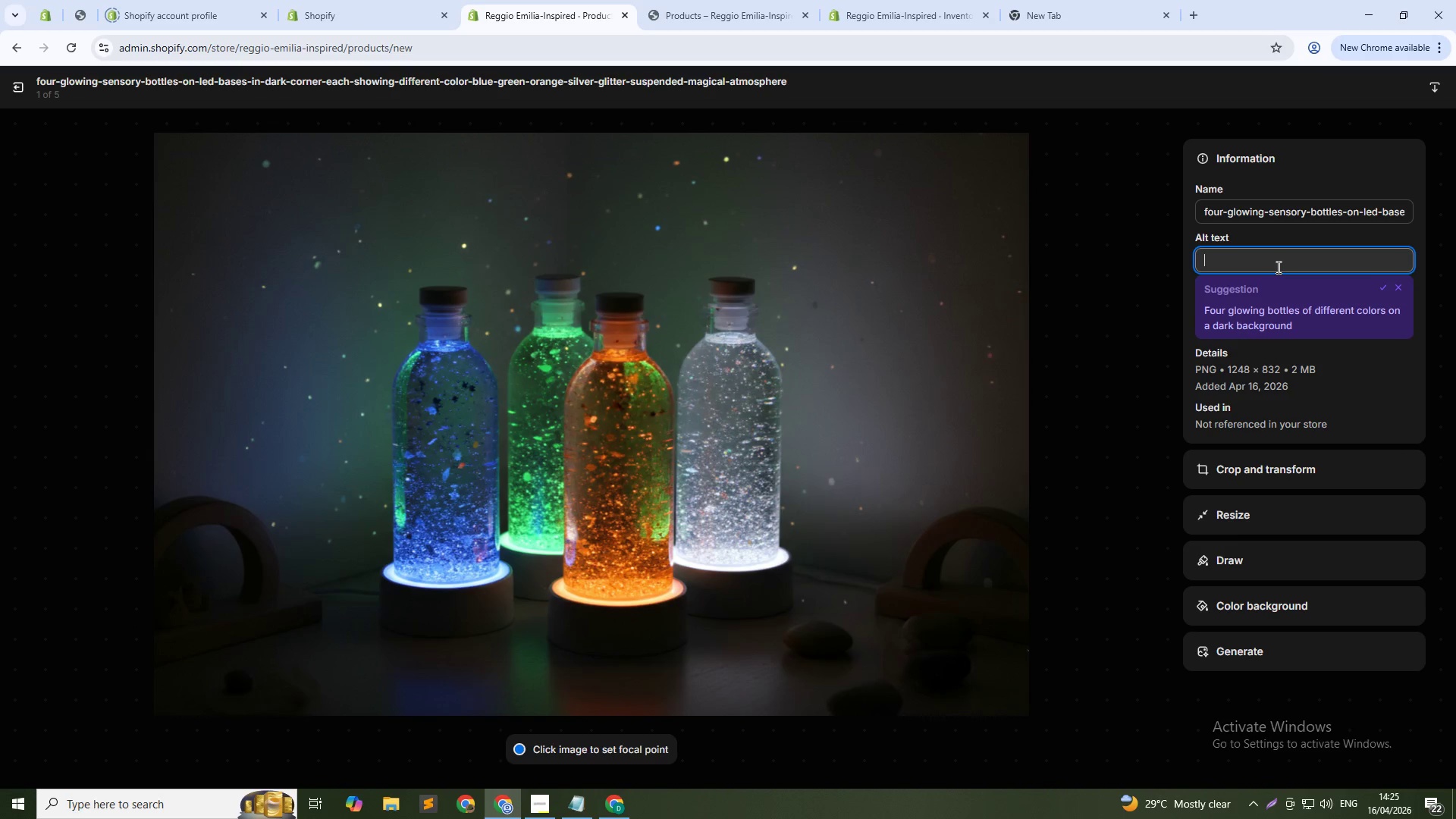 
type(Bioluminescent sensory bottles on LED bases - calm-dwn tools for self-regulation in preschool)
 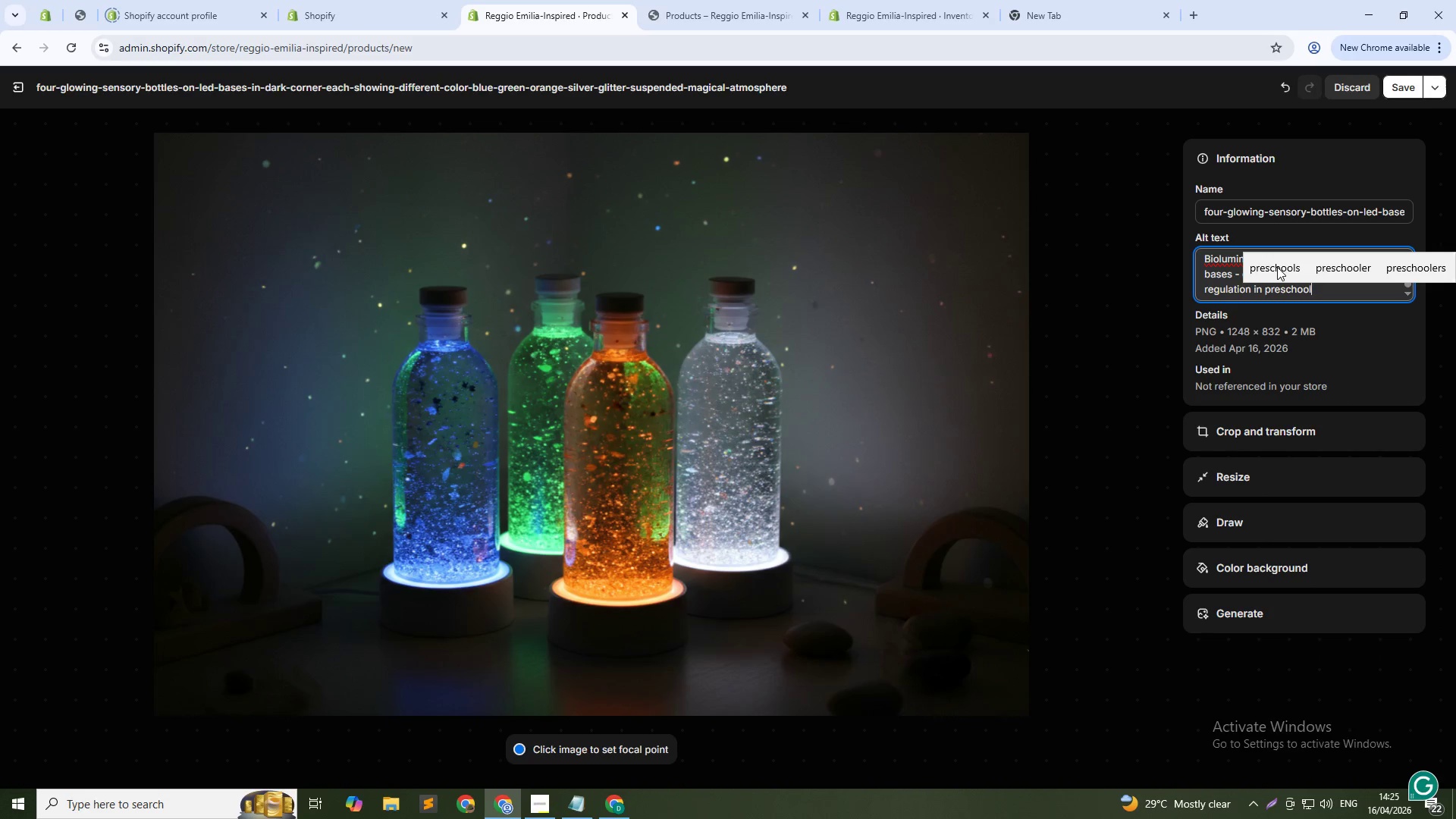 
left_click([1410, 87])
 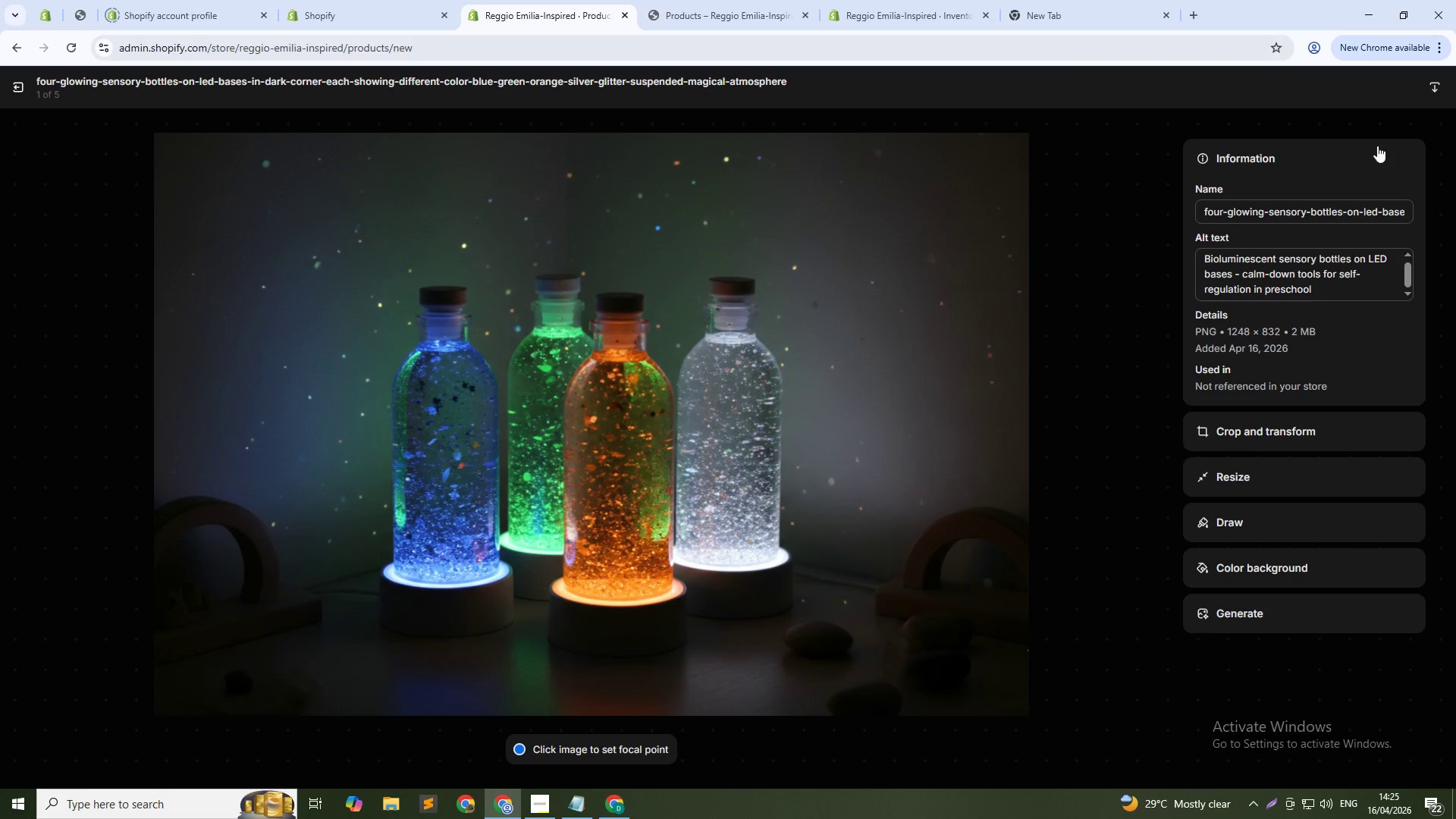 
left_click([1156, 446])
 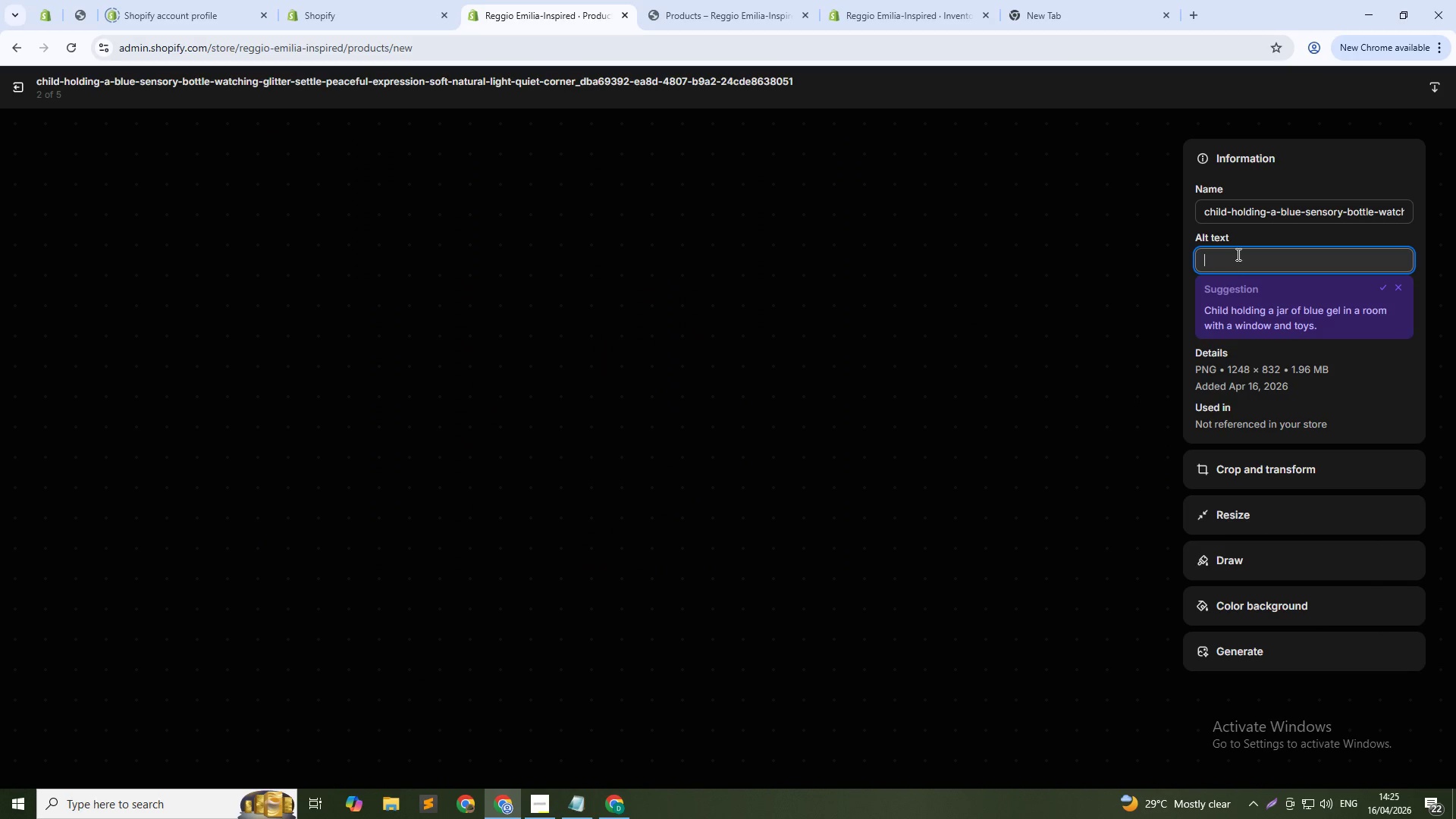 
type(Child uis)
key(Backspace)
key(Backspace)
type(sing sensory bottle for emotional regulation - mindfulness and self-calming in preschool)
 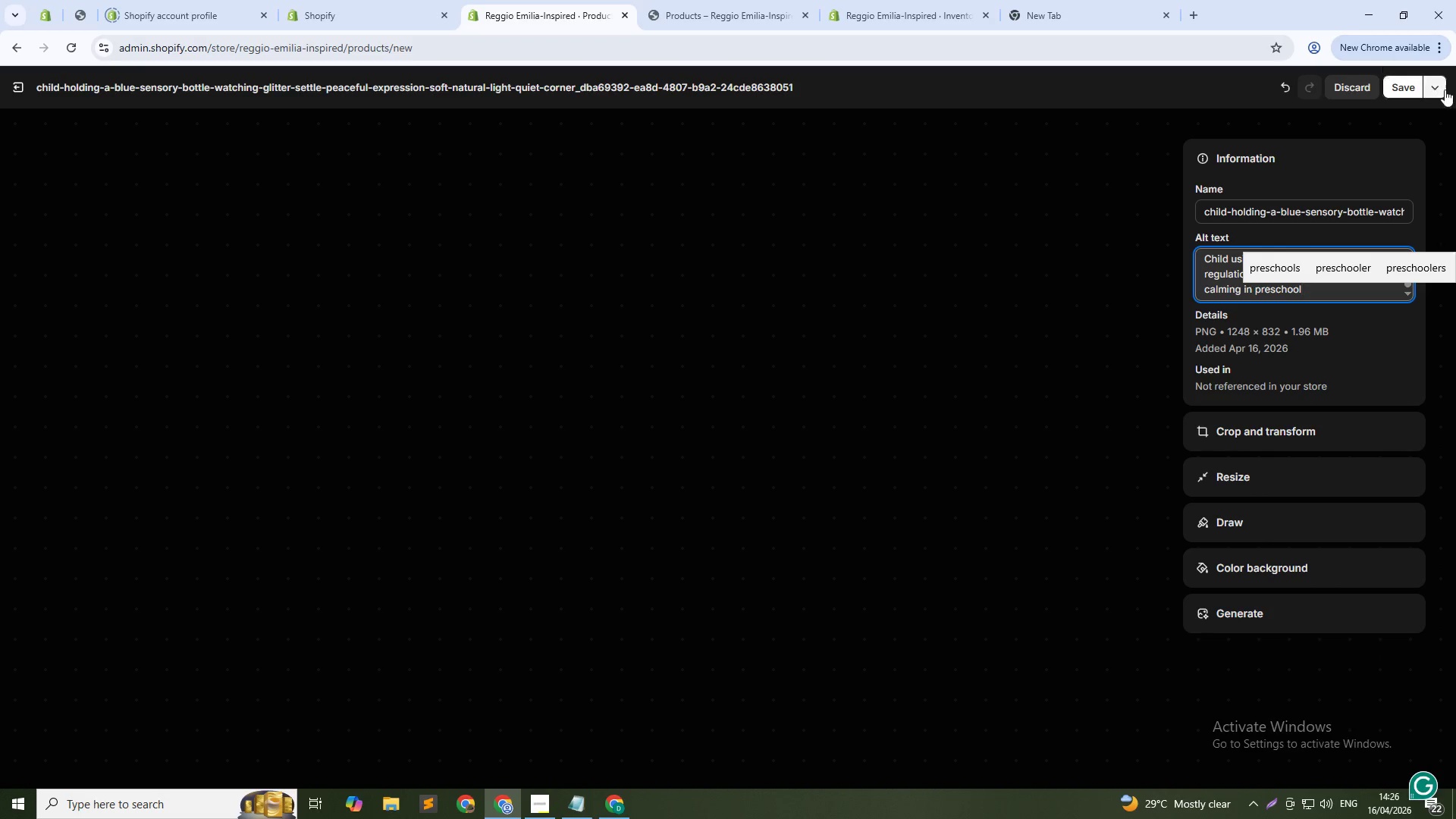 
left_click([1404, 90])
 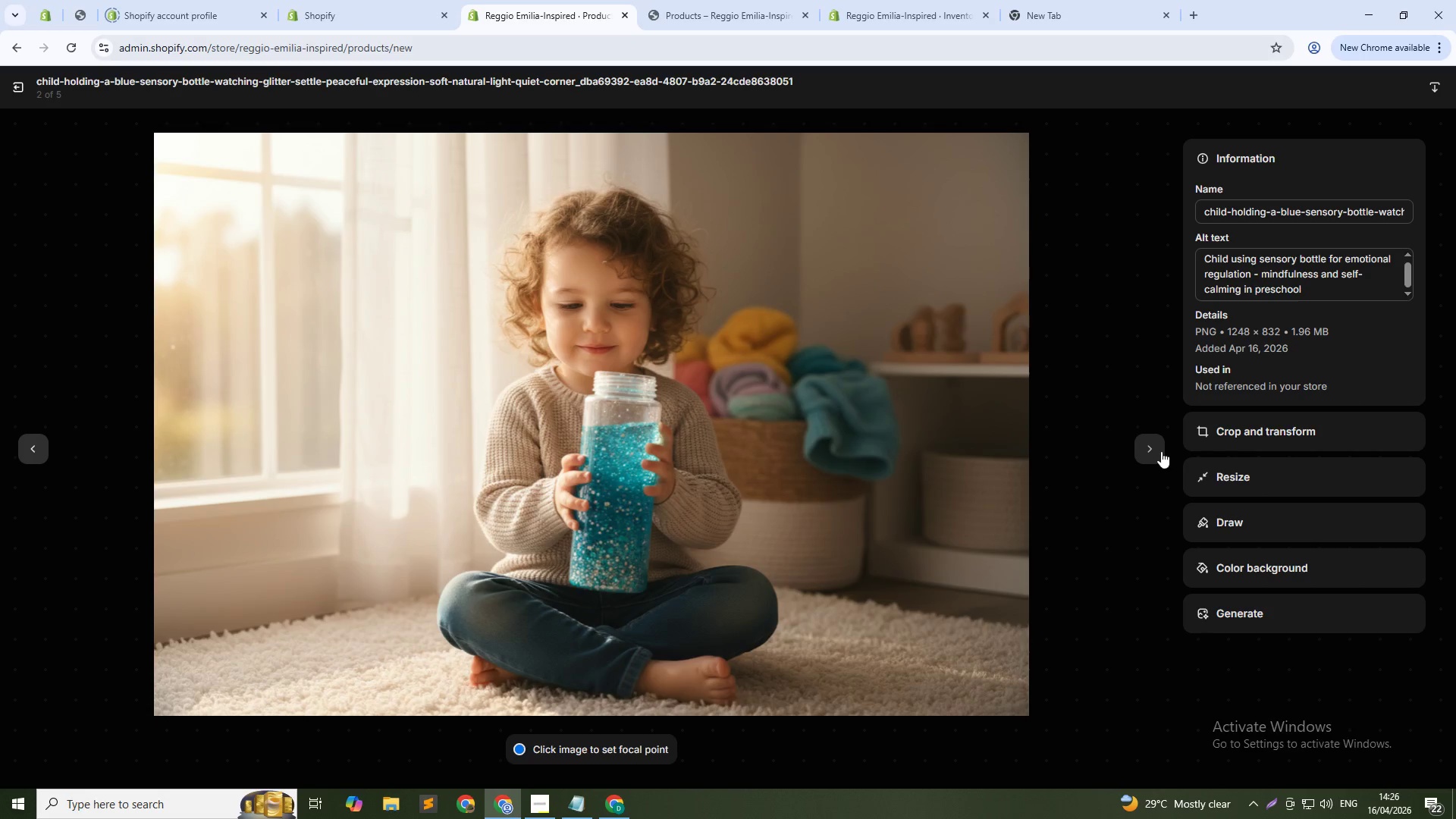 
left_click([1150, 451])
 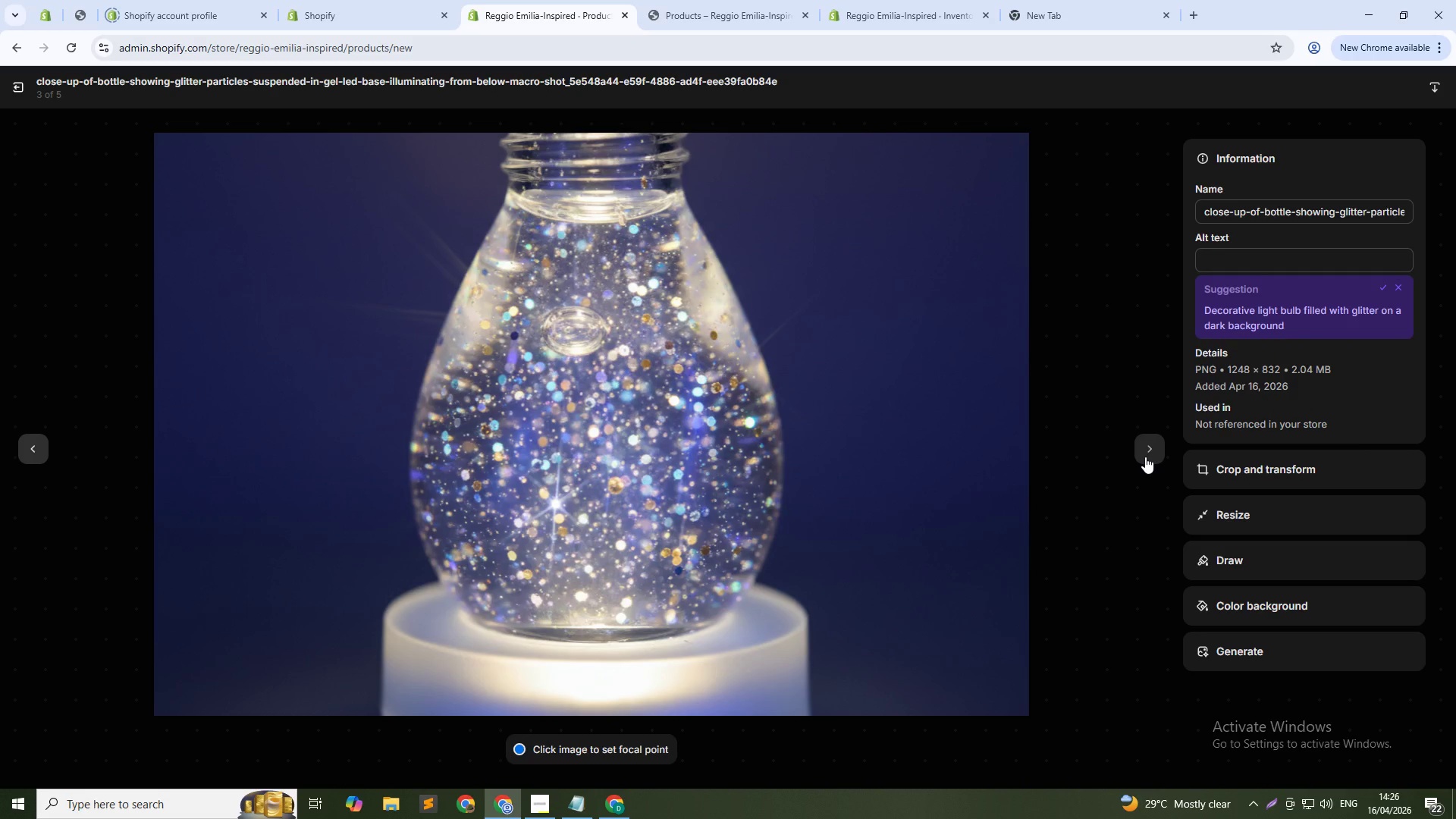 
wait(5.67)
 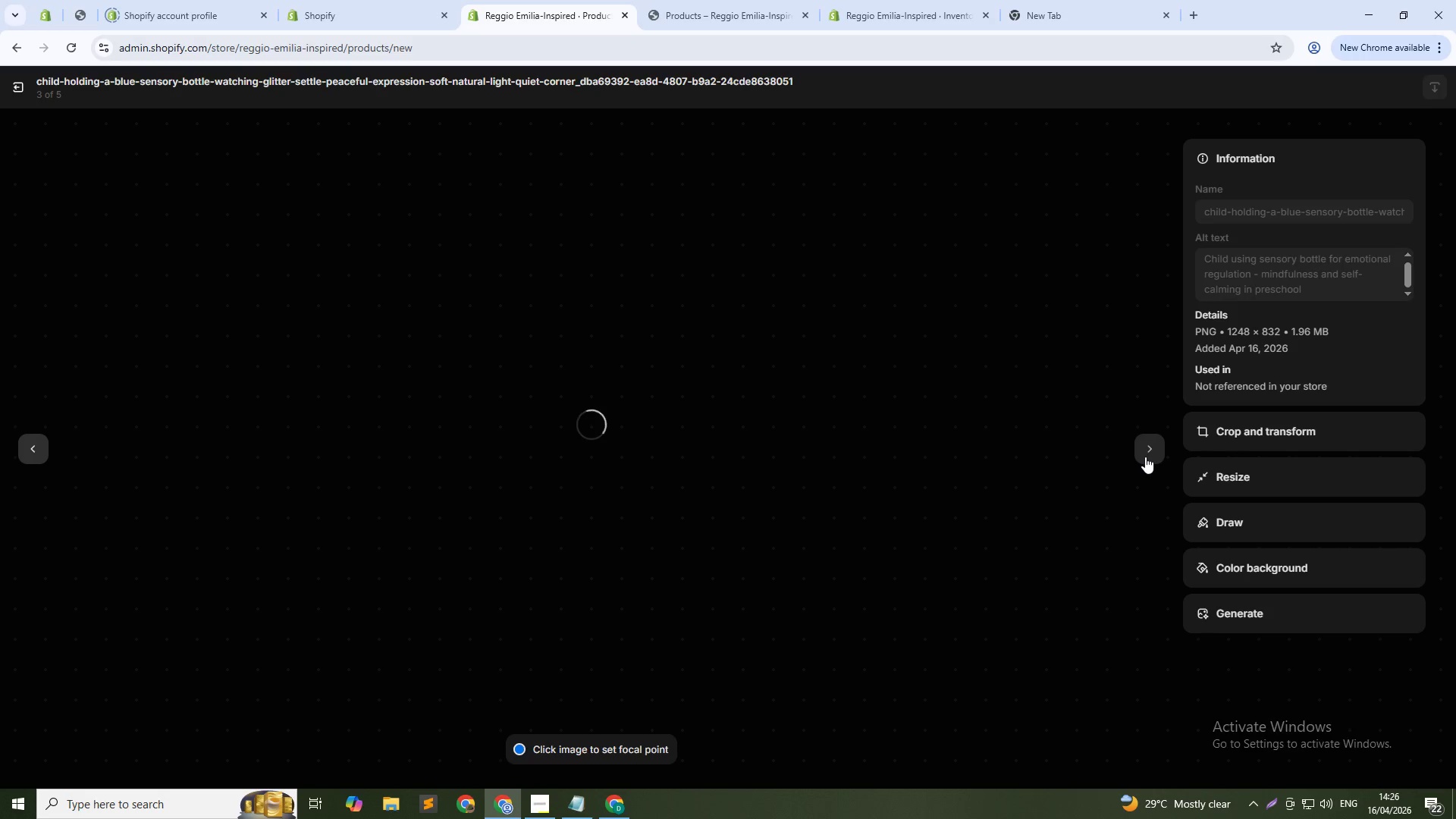 
left_click([1223, 262])
 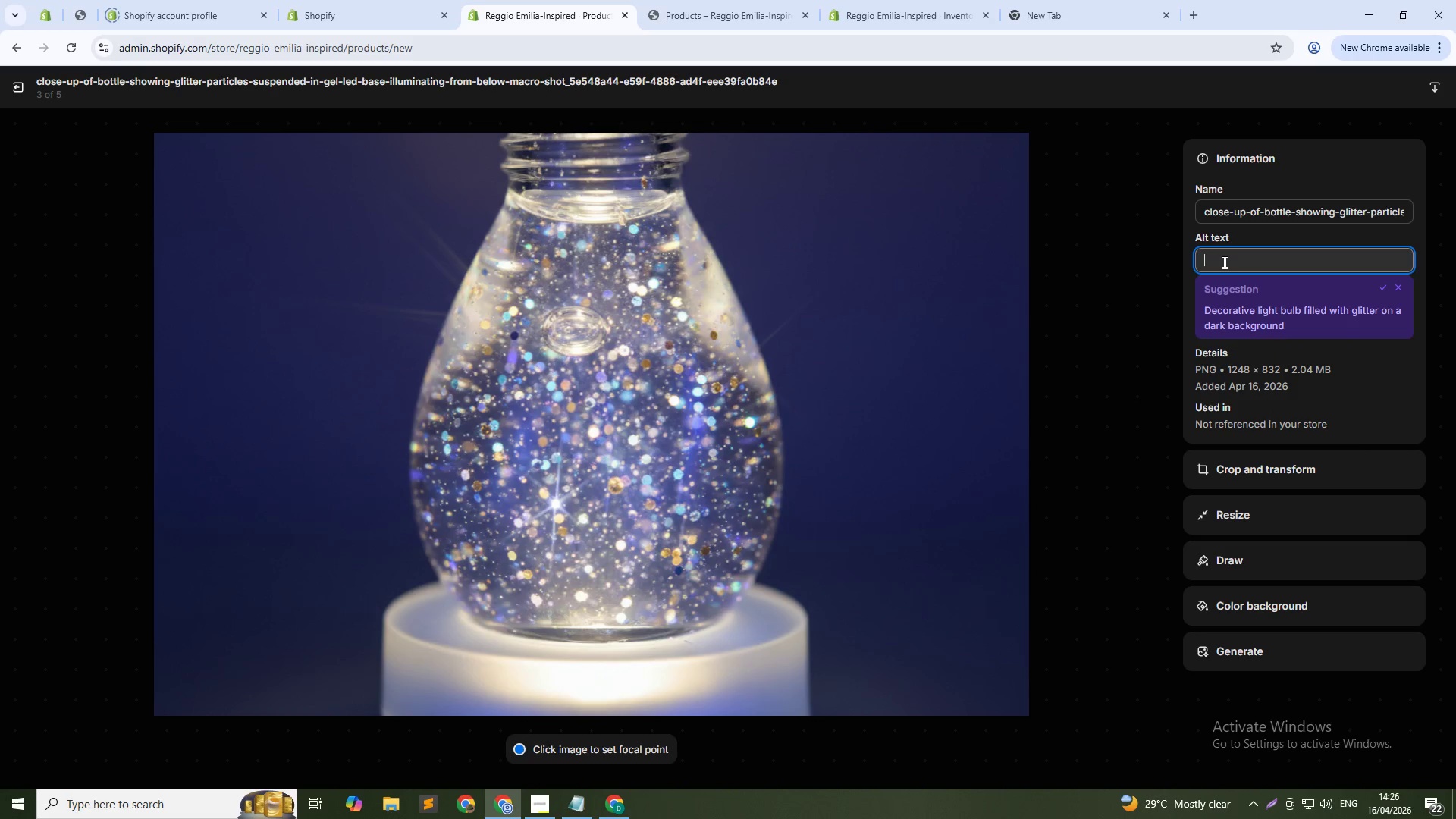 
type(Close-up of glitter settling in bioluminescent sn)
key(Backspace)
type(ensory bottle - visual tracking and attention support)
 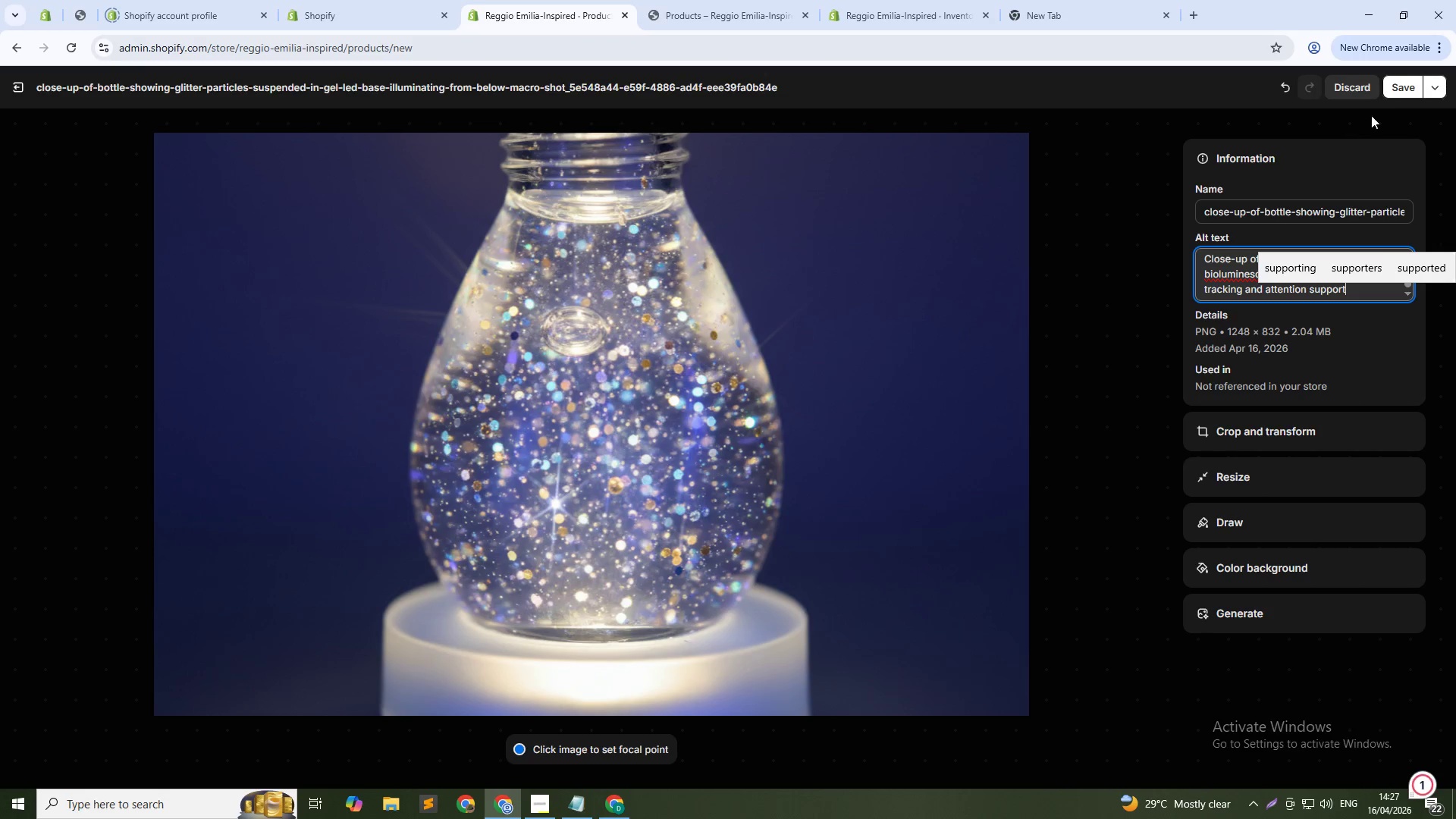 
left_click([1404, 85])
 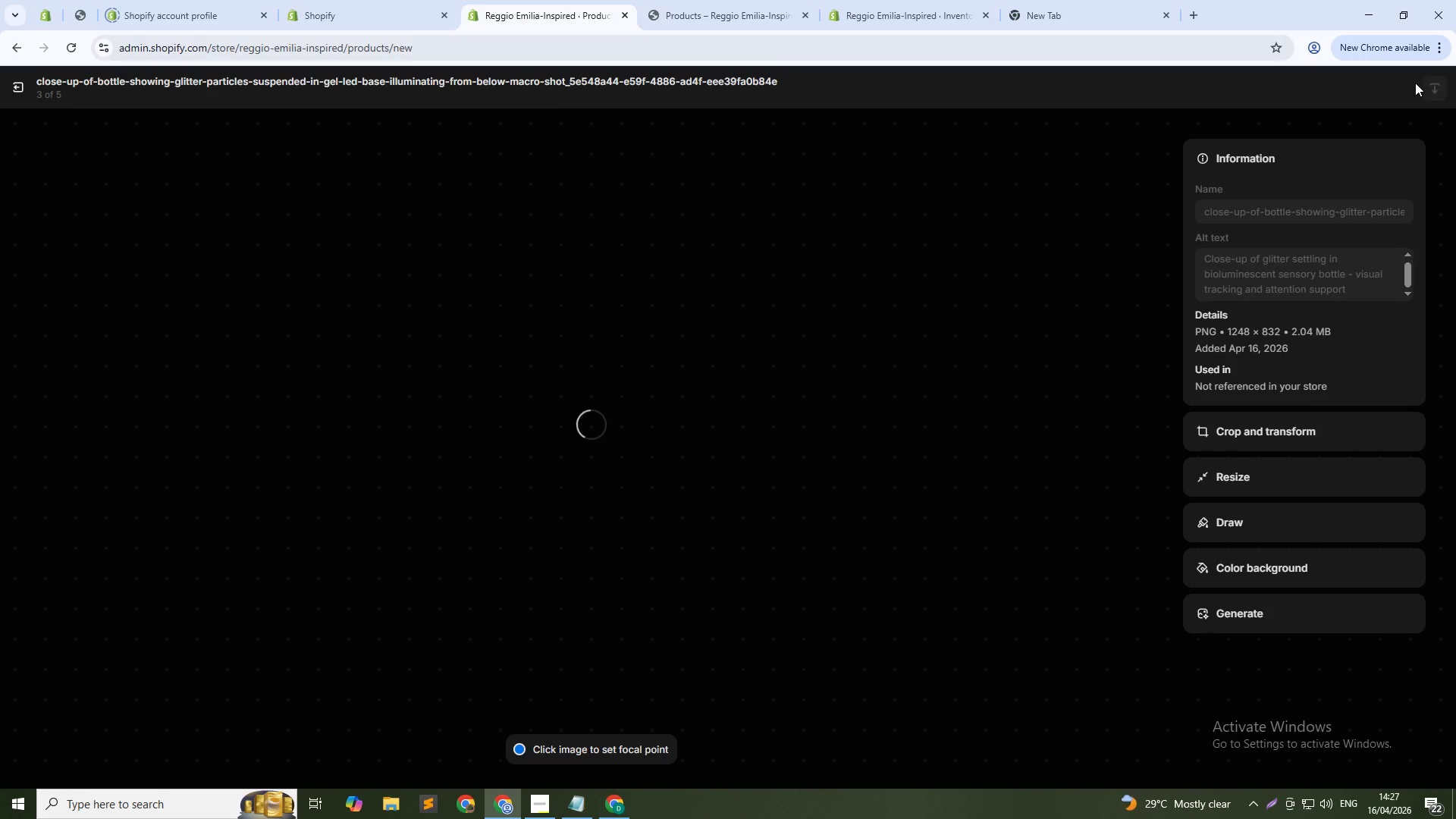 
mouse_move([1417, 102])
 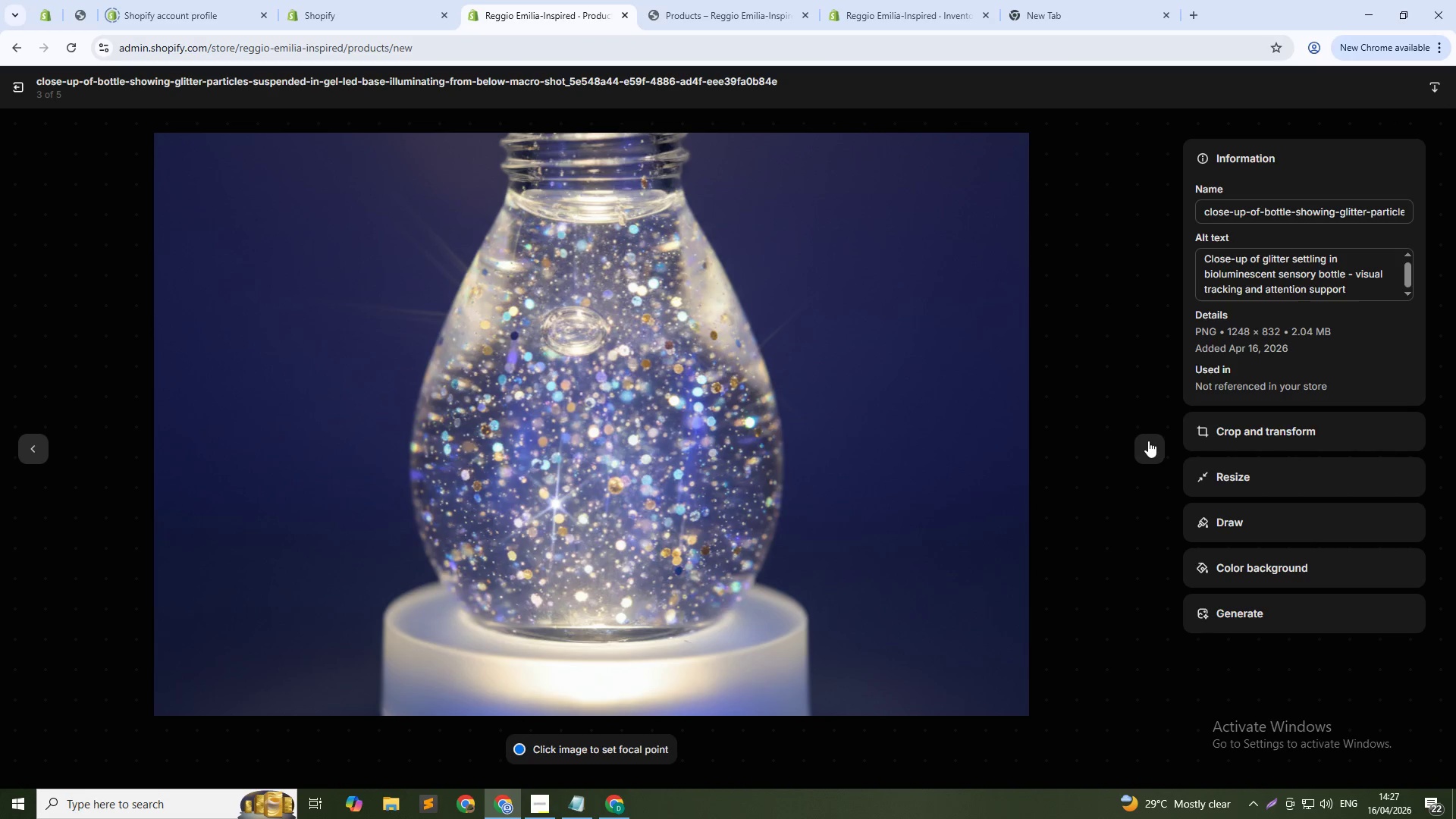 
left_click([1148, 441])
 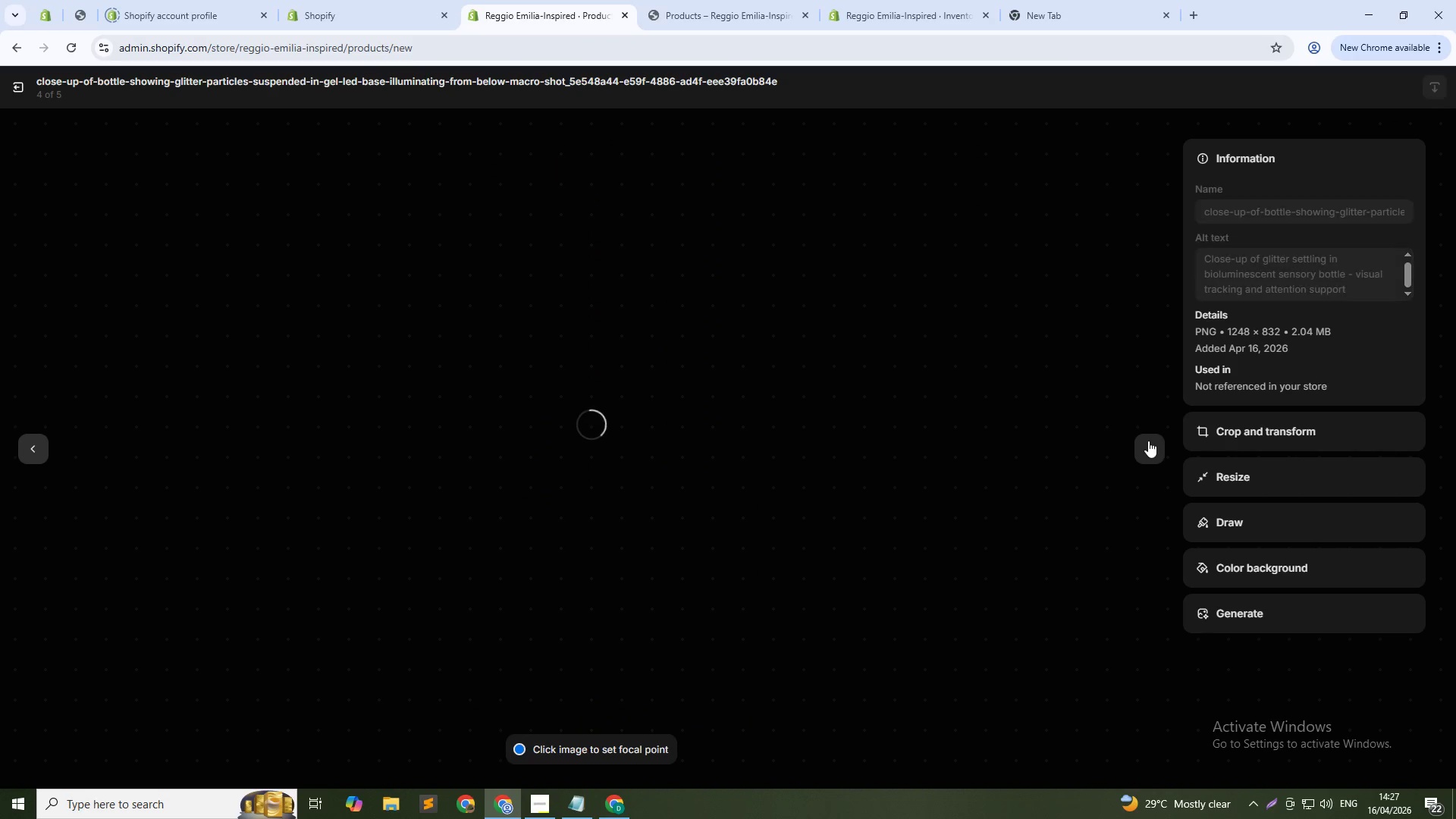 
mouse_move([1180, 421])
 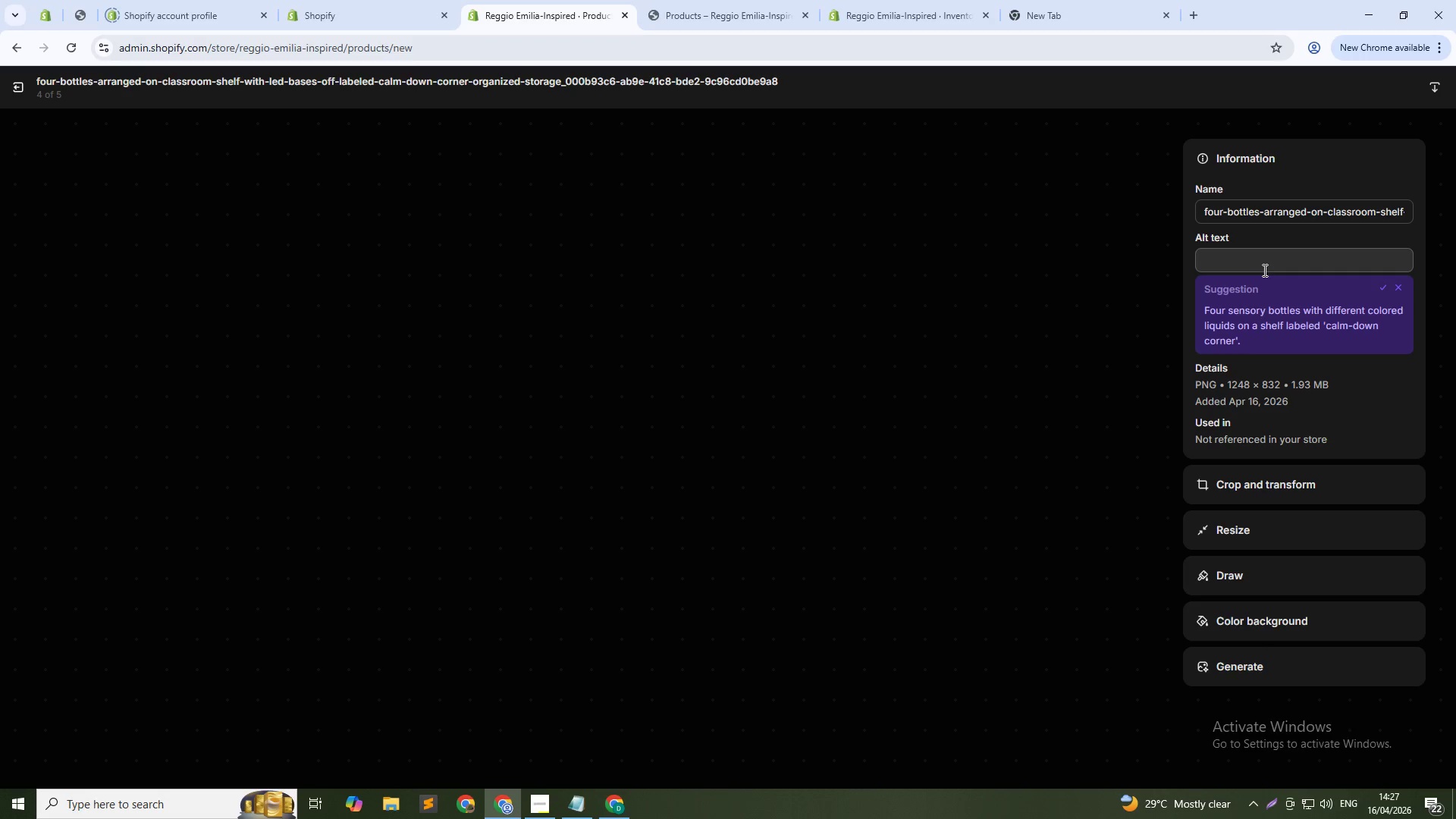 
left_click([1261, 263])
 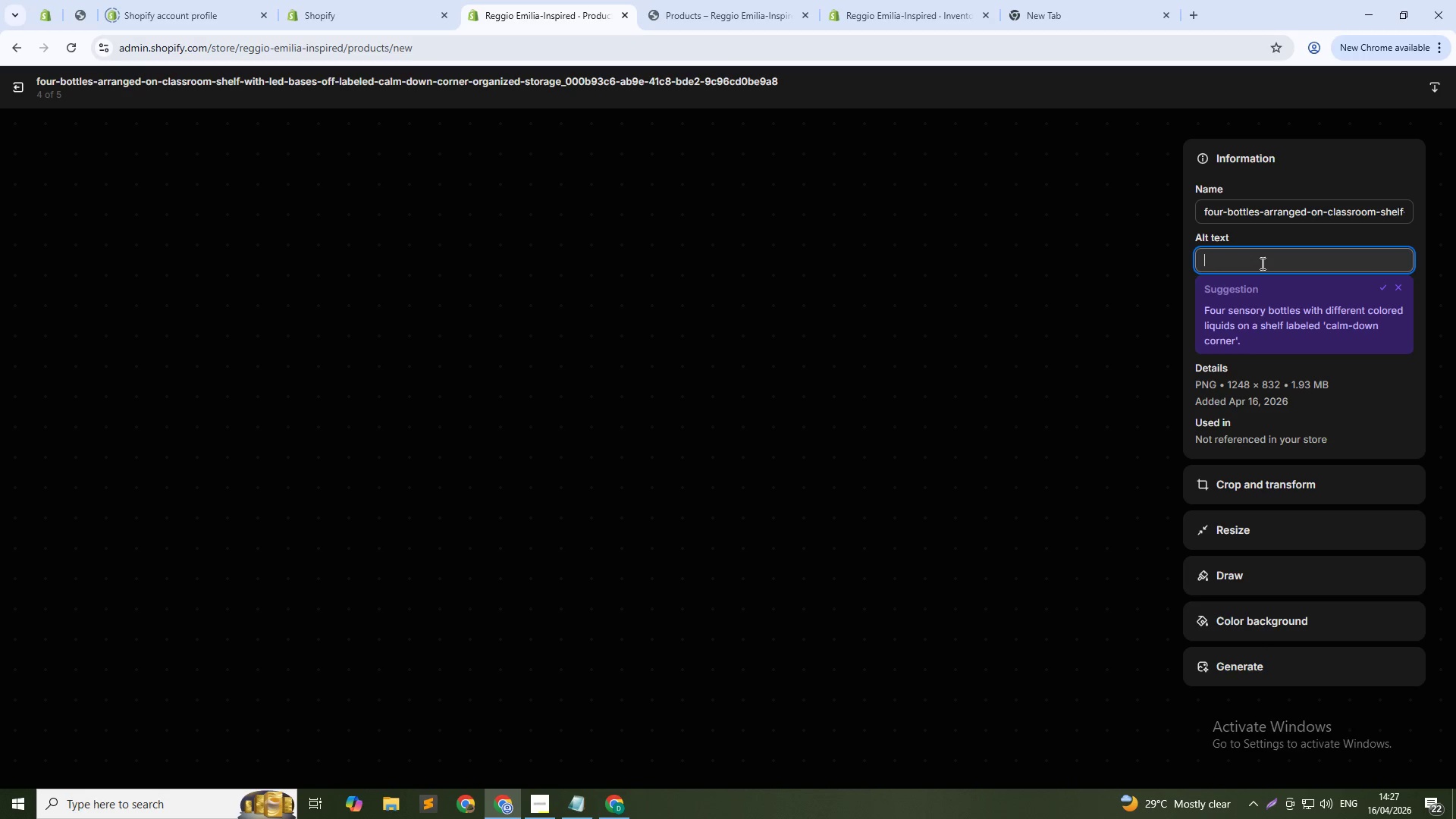 
type(Sensory )
 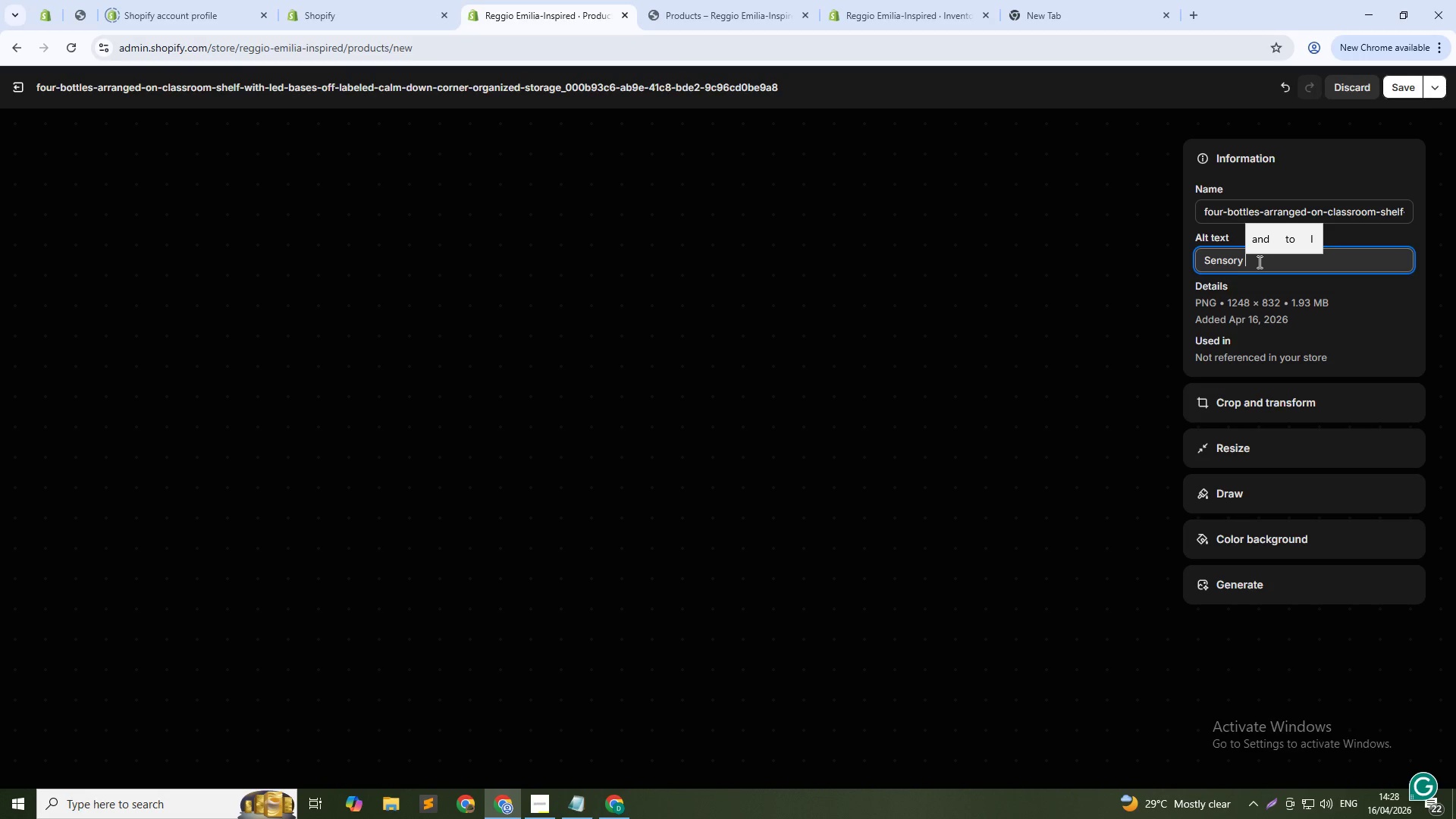 
wait(37.16)
 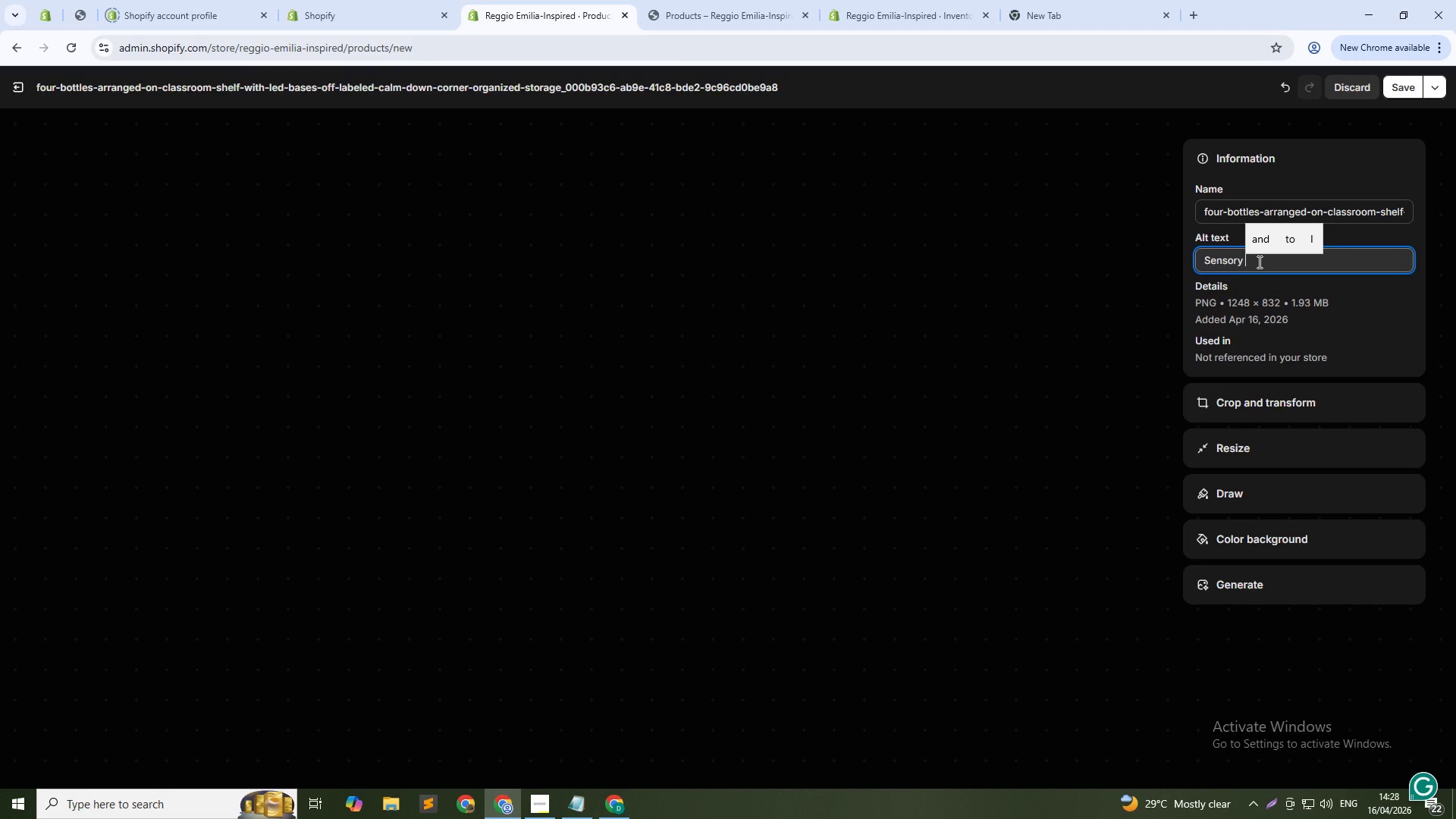 
type(bottles in calm-down corner - inclusive classroom tools for emotional regulation)
 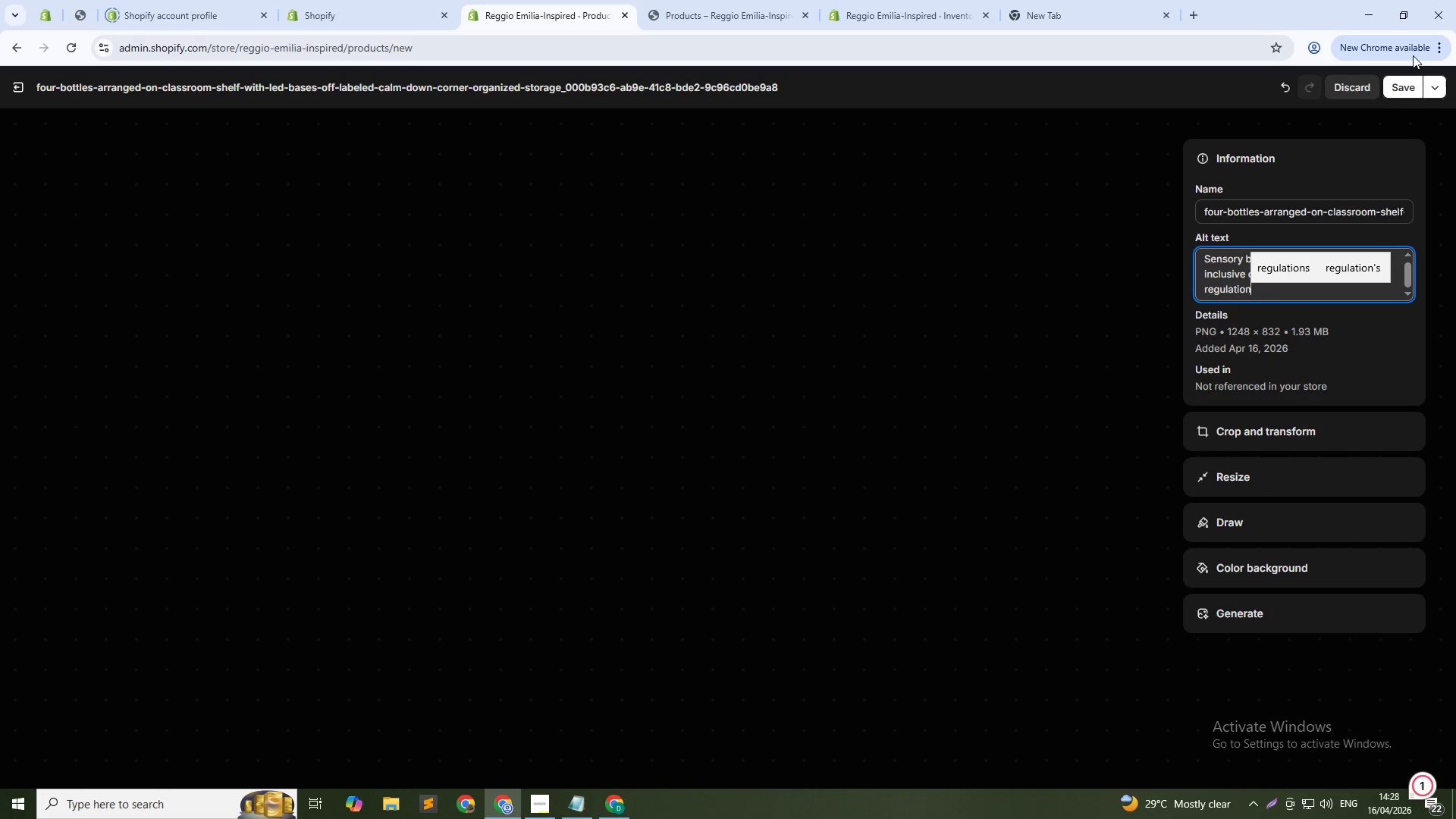 
left_click([1398, 83])
 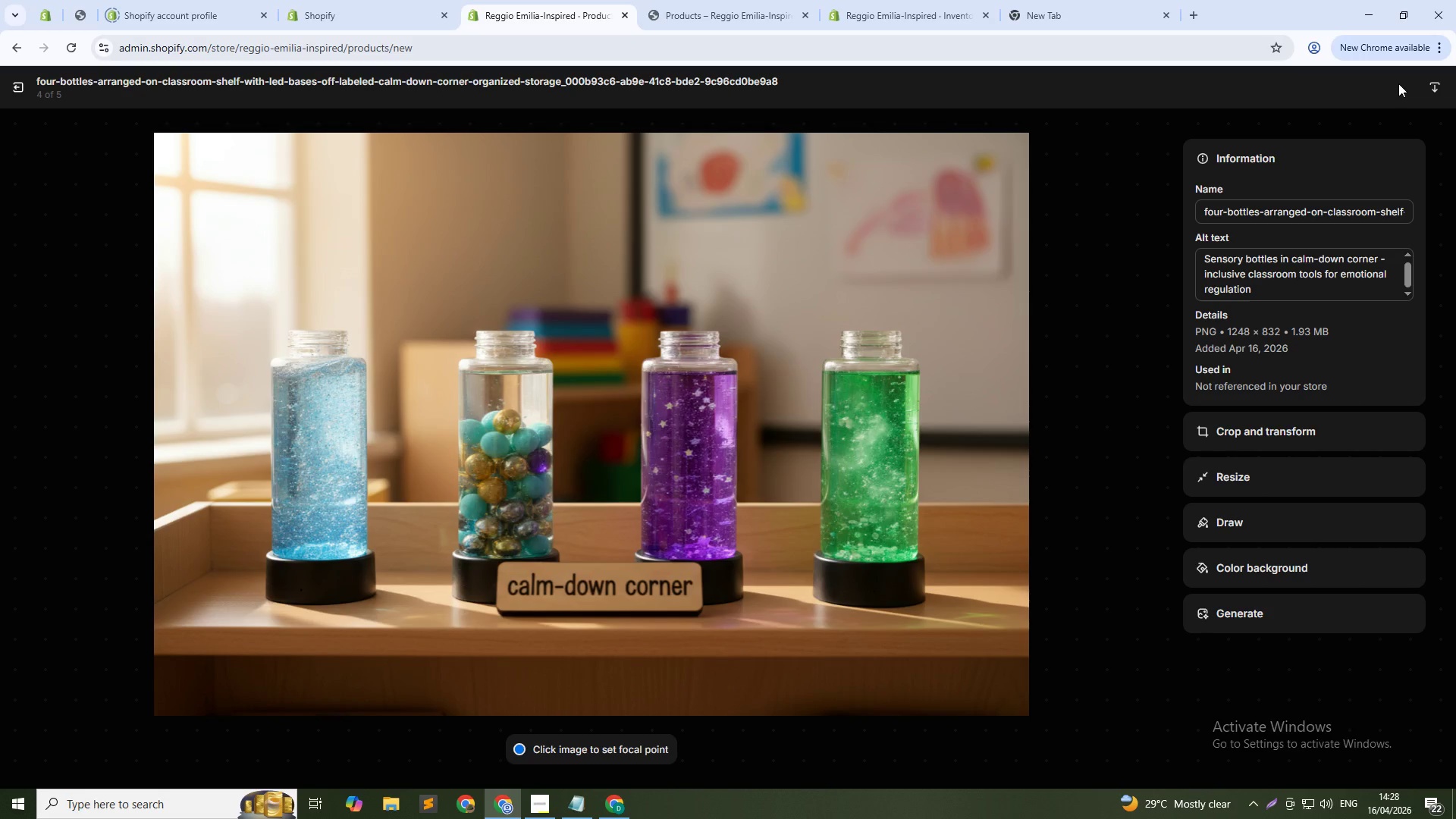 
wait(32.61)
 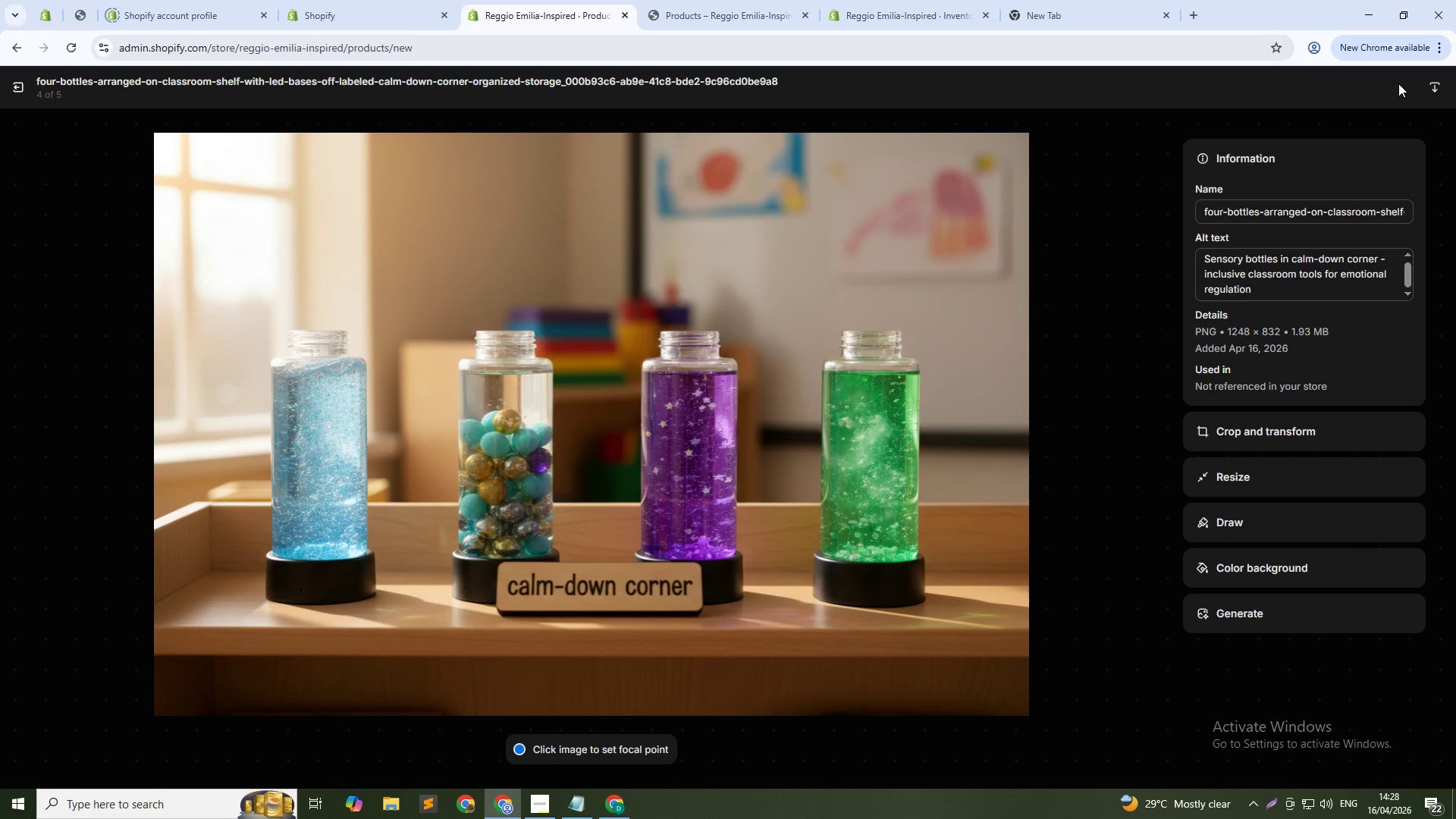 
left_click([1149, 448])
 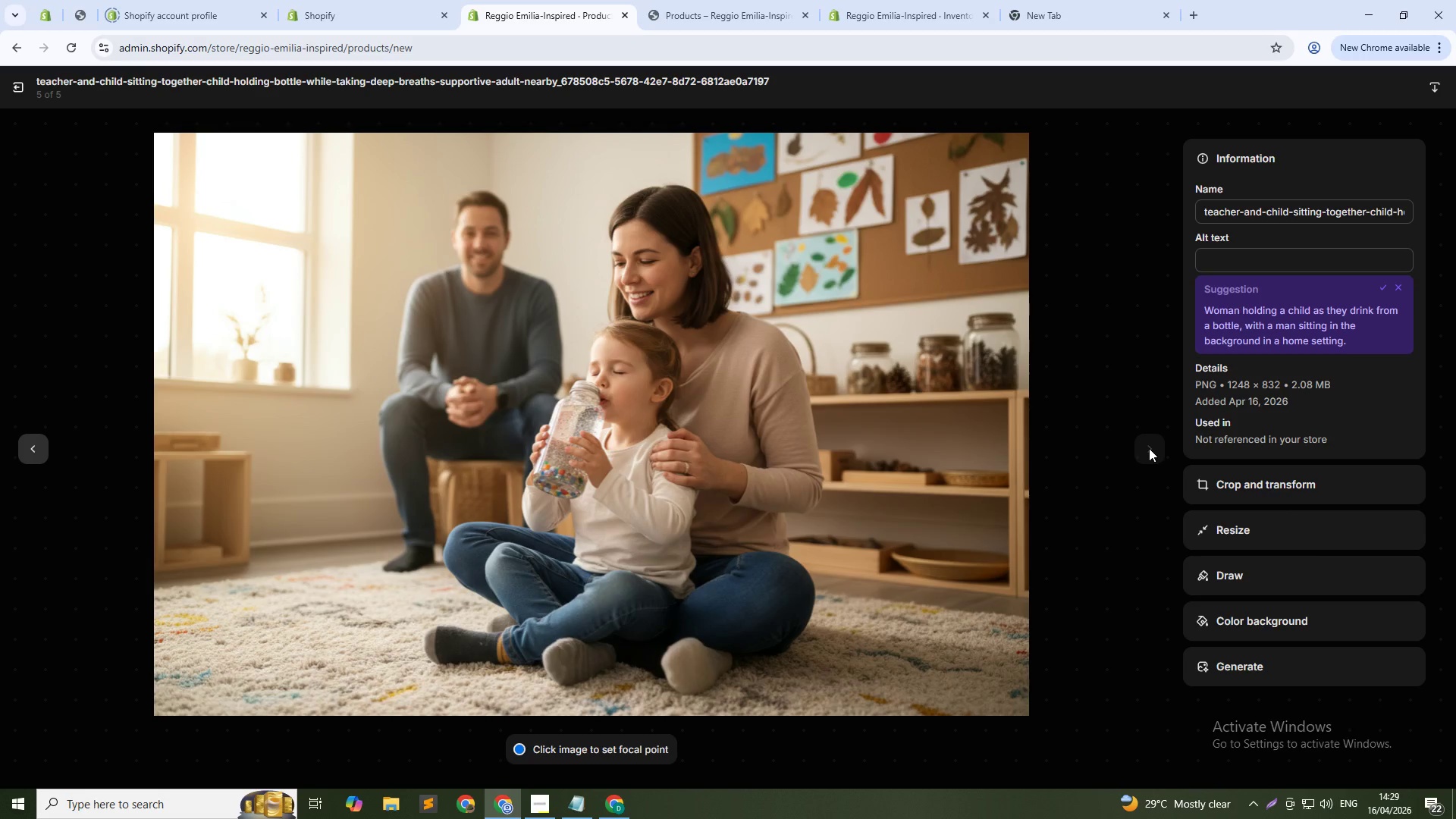 
wait(8.39)
 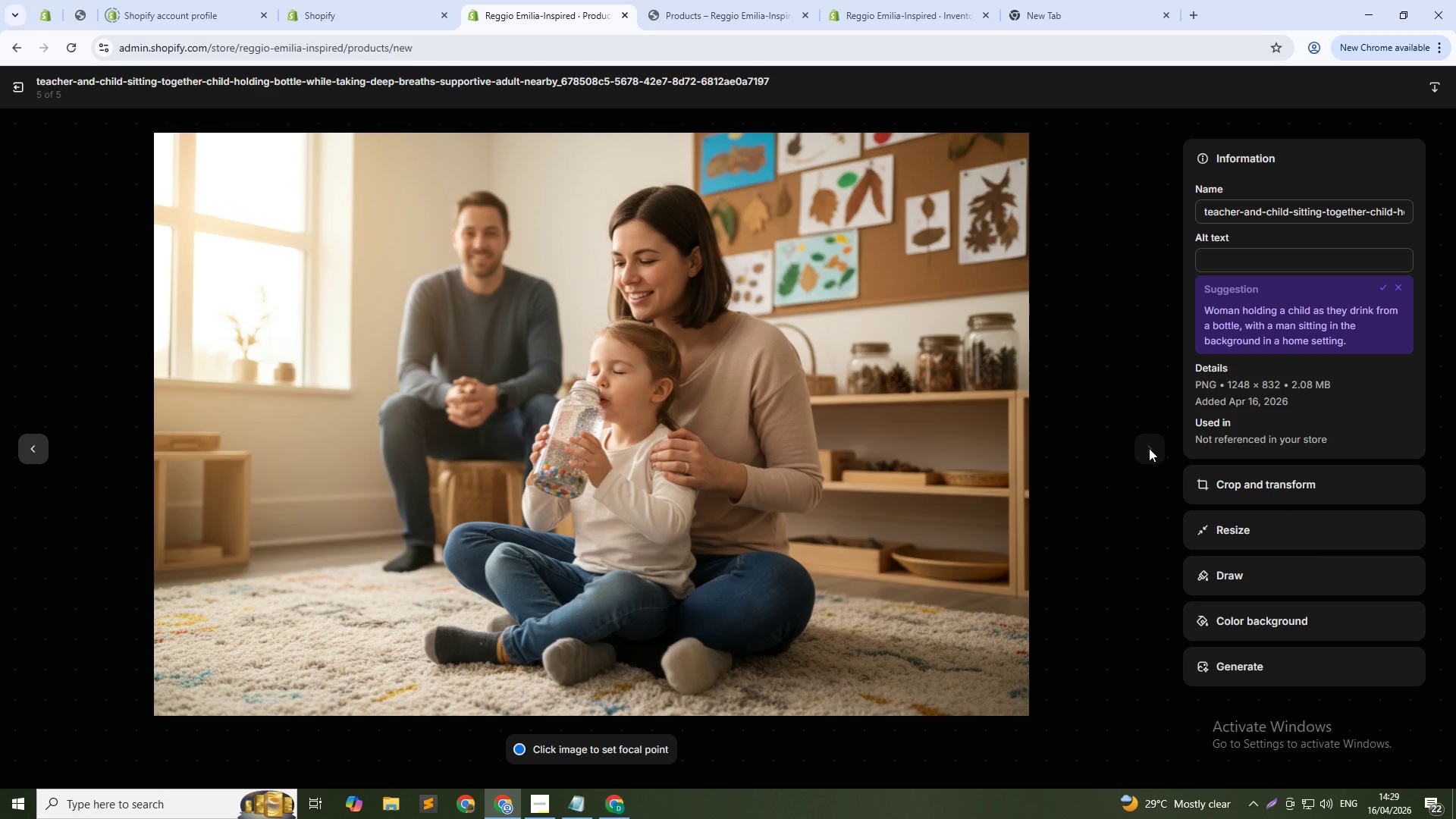 
left_click([1235, 256])
 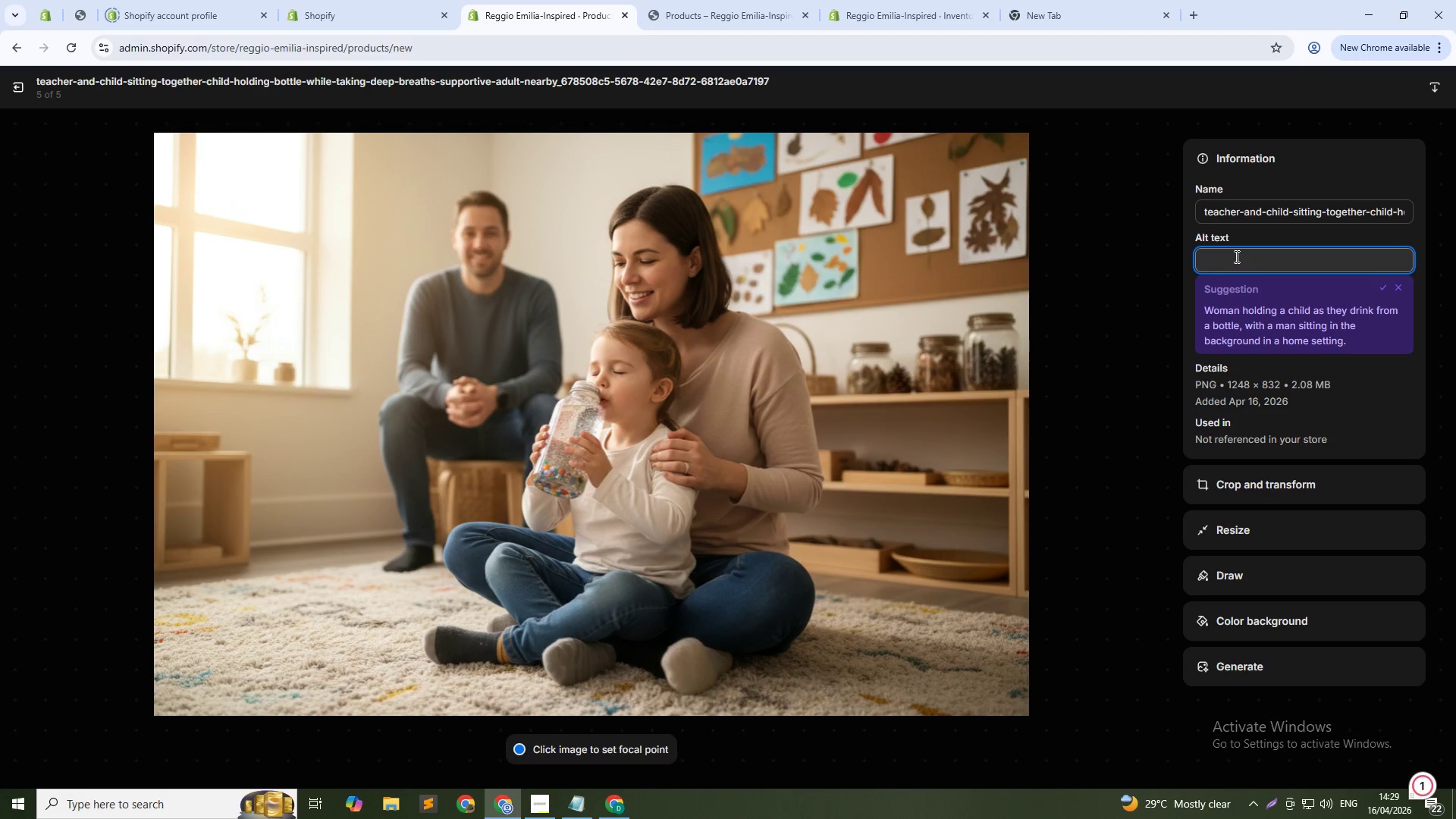 
type(Teacher supporting child with sensory bottle - co-regulation and emotional awareness)
 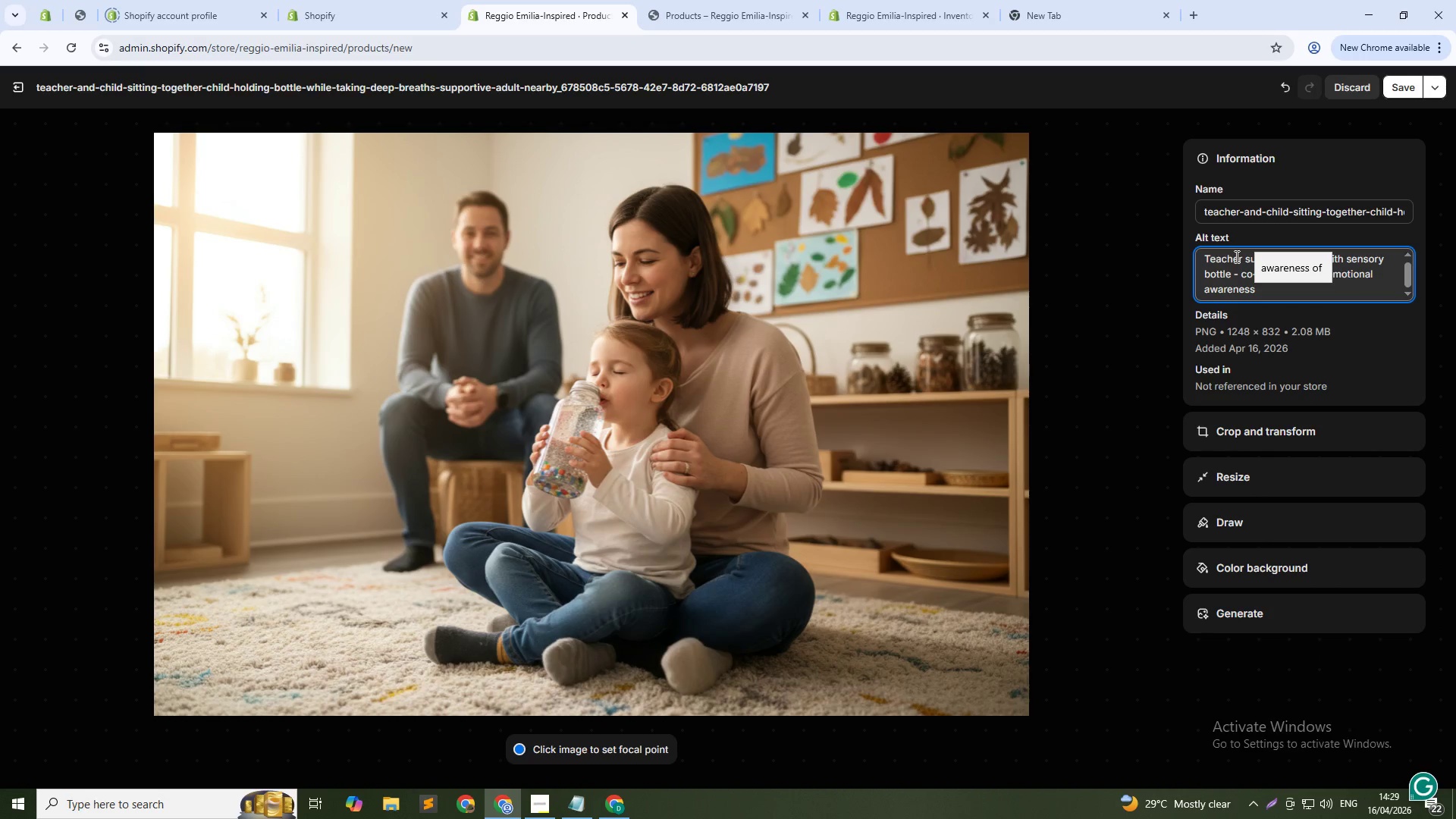 
wait(9.17)
 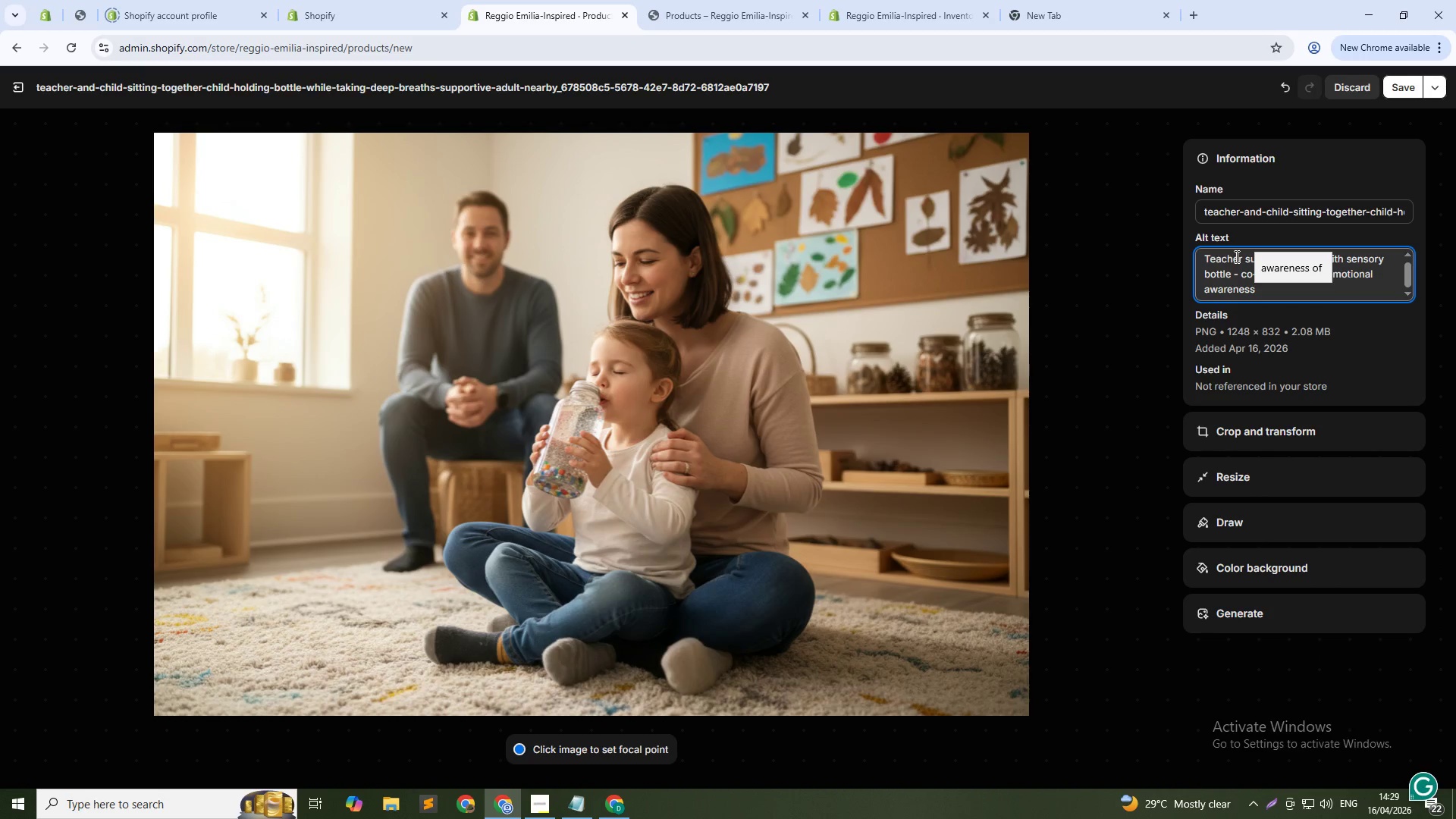 
left_click([1399, 91])
 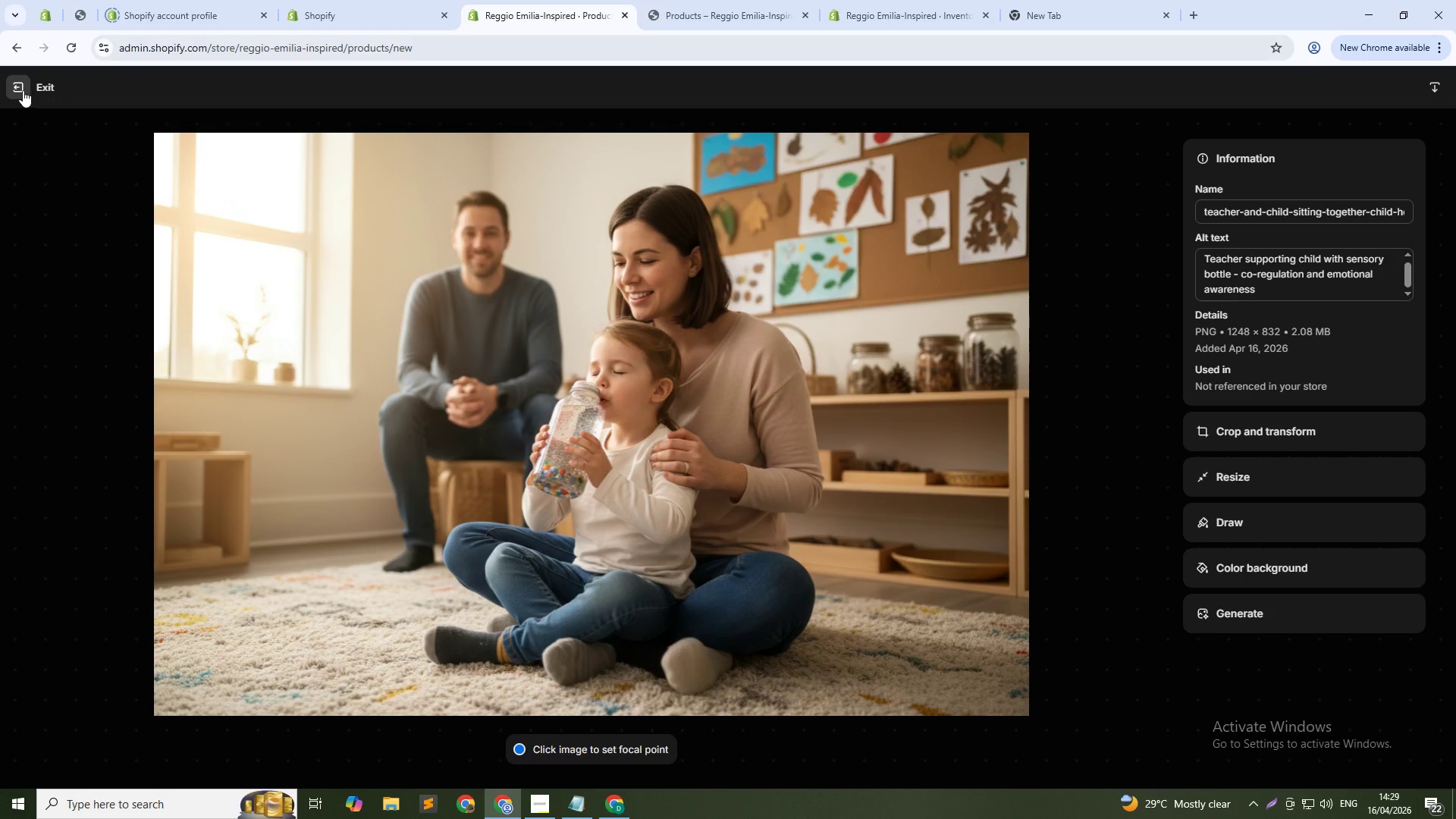 
left_click([23, 90])
 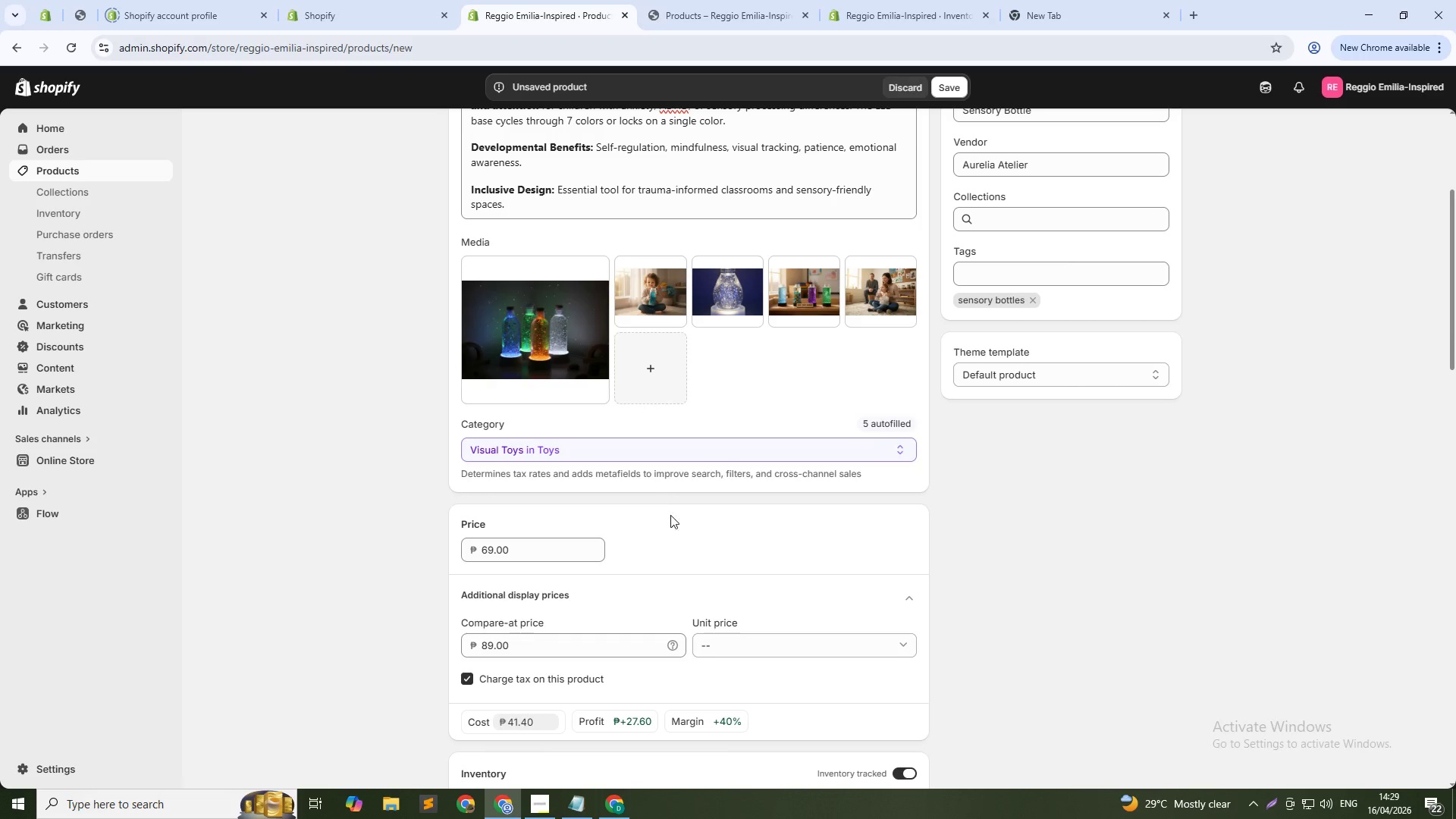 
scroll: coordinate [712, 557], scroll_direction: down, amount: 22.0
 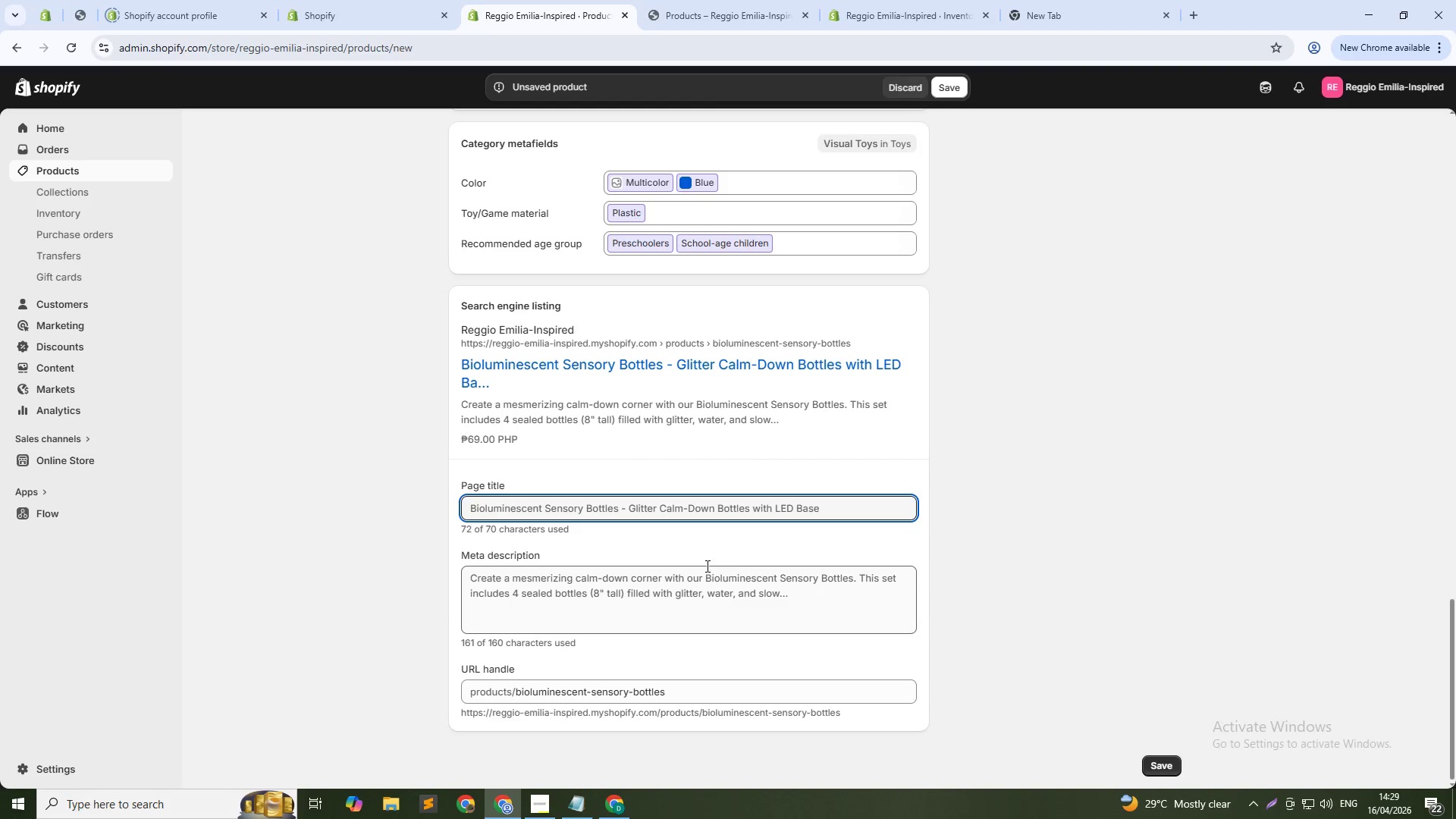 
left_click([695, 601])
 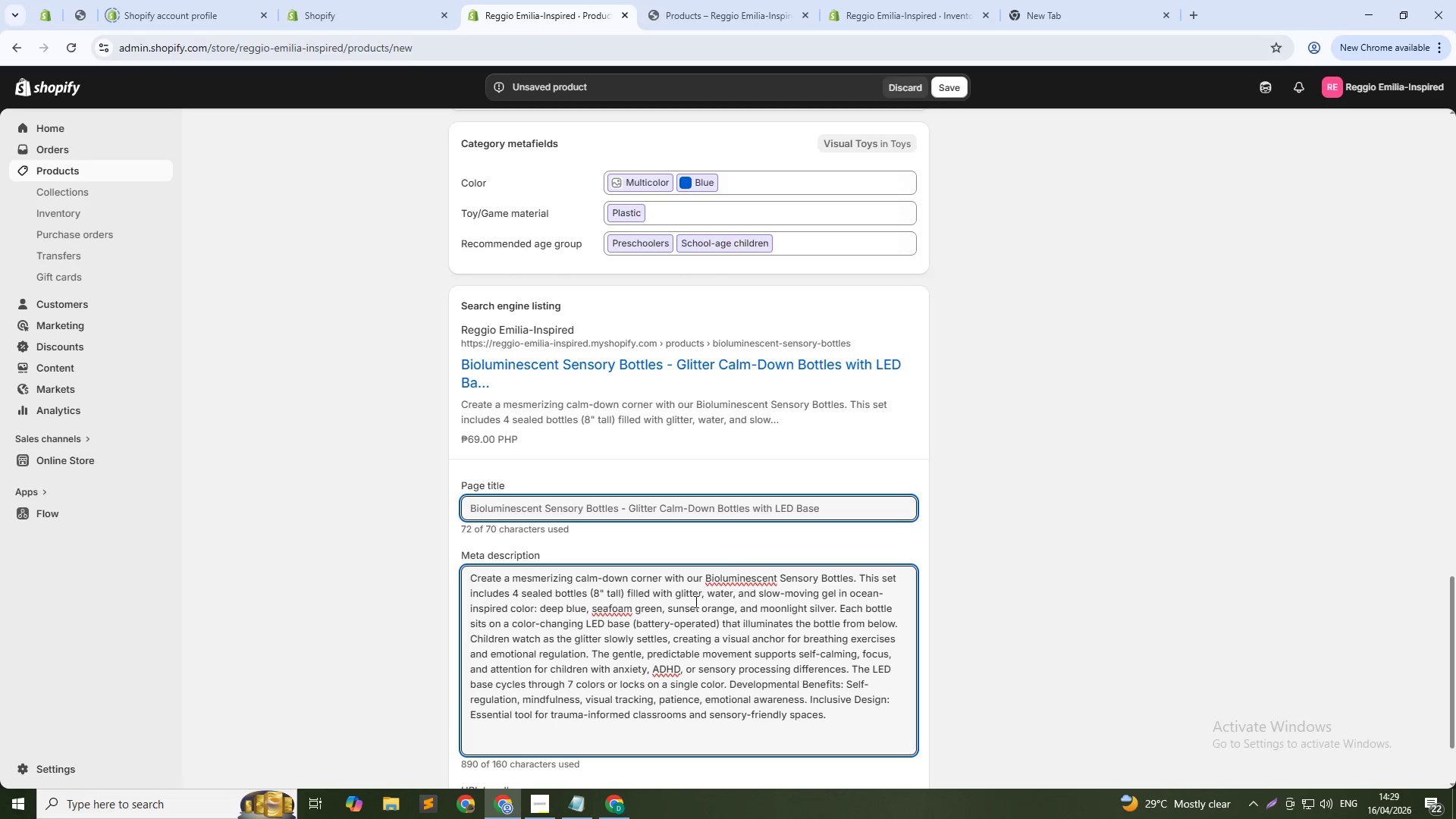 
key(Control+A)
 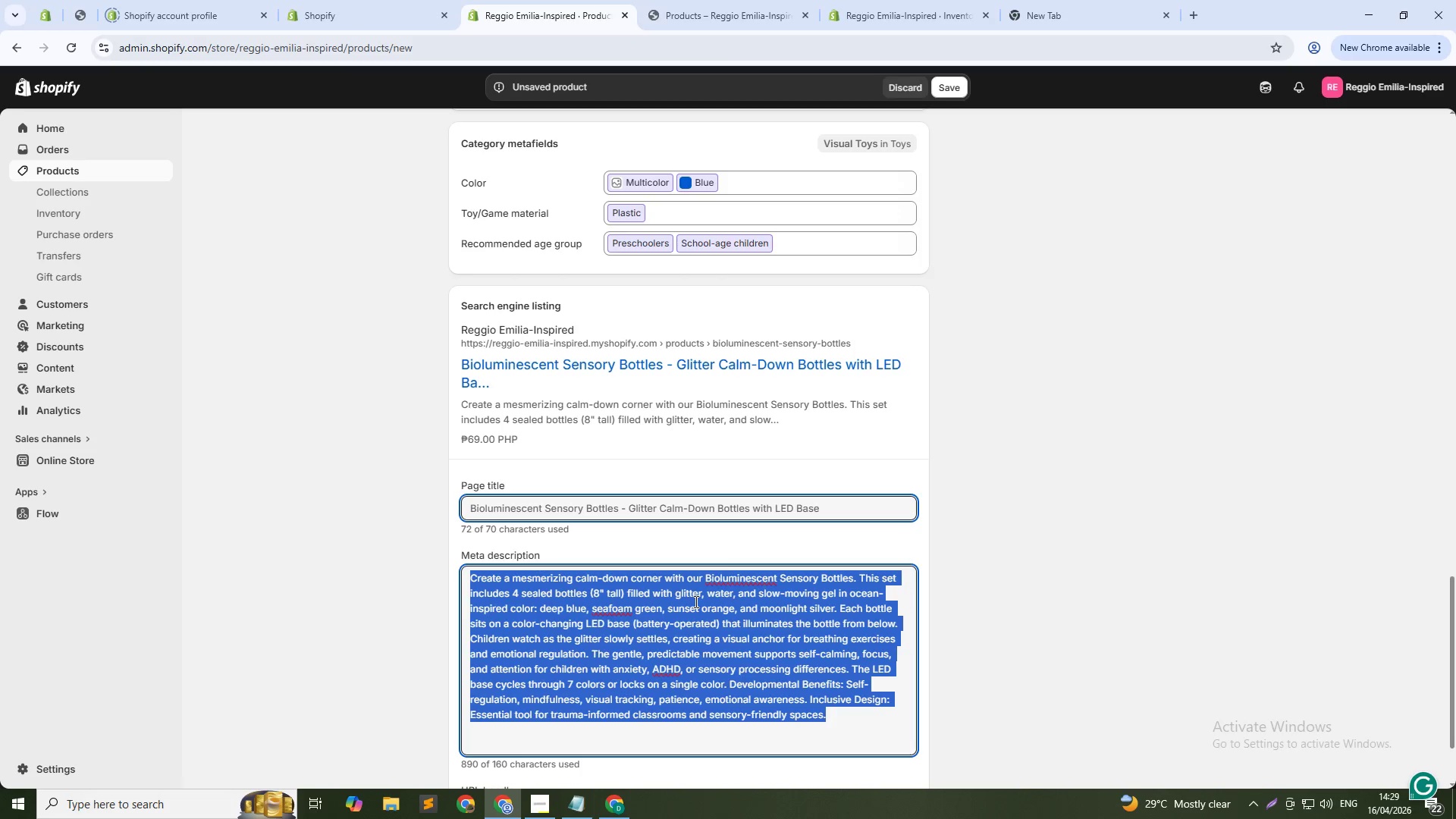 
type(Set of 4 bioluminescent sensory bottles with LED bases. Glitter calm-down tools for self-regulation. Perfect for calm-down corners. Shop now.)
 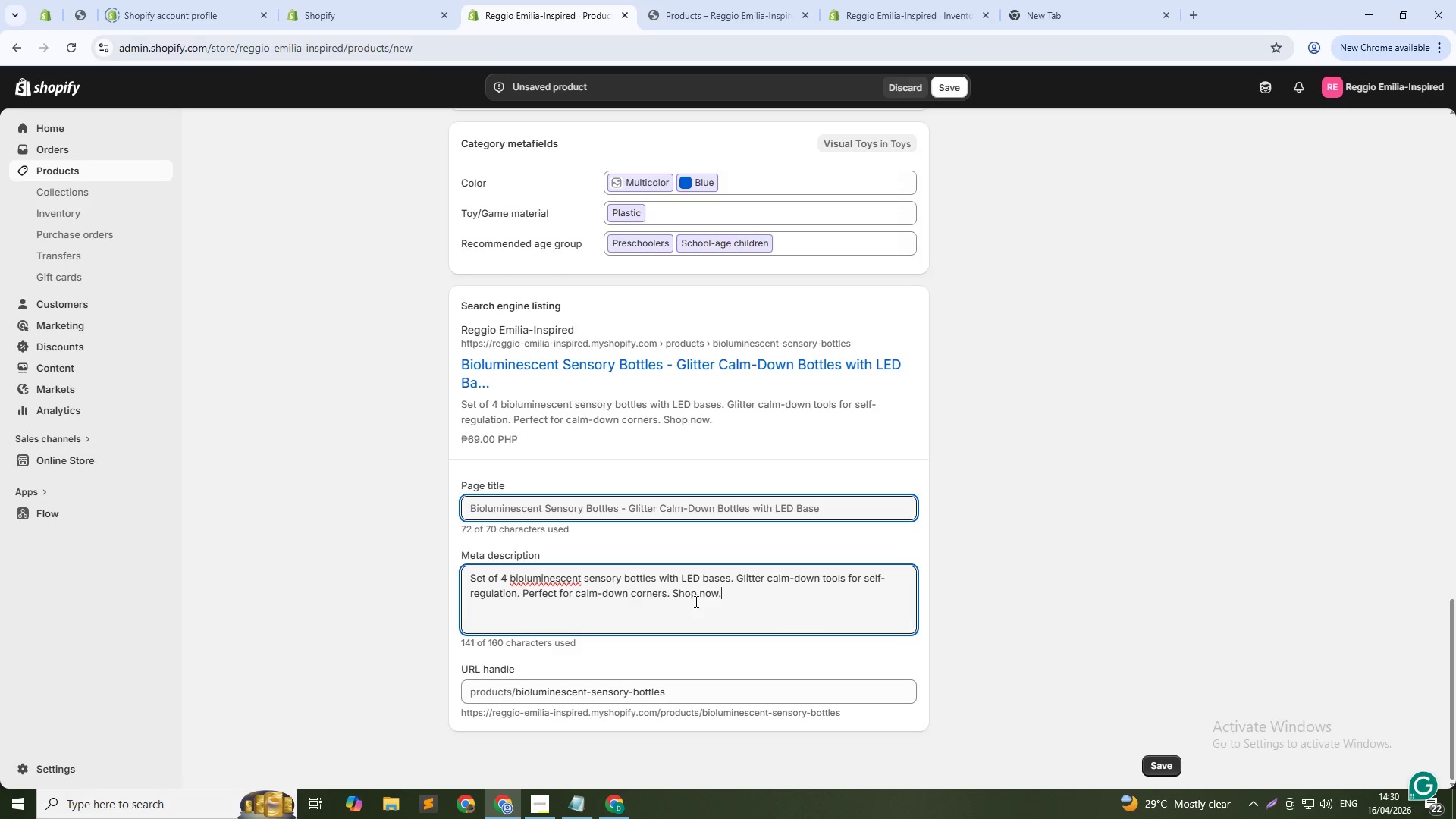 
wait(63.28)
 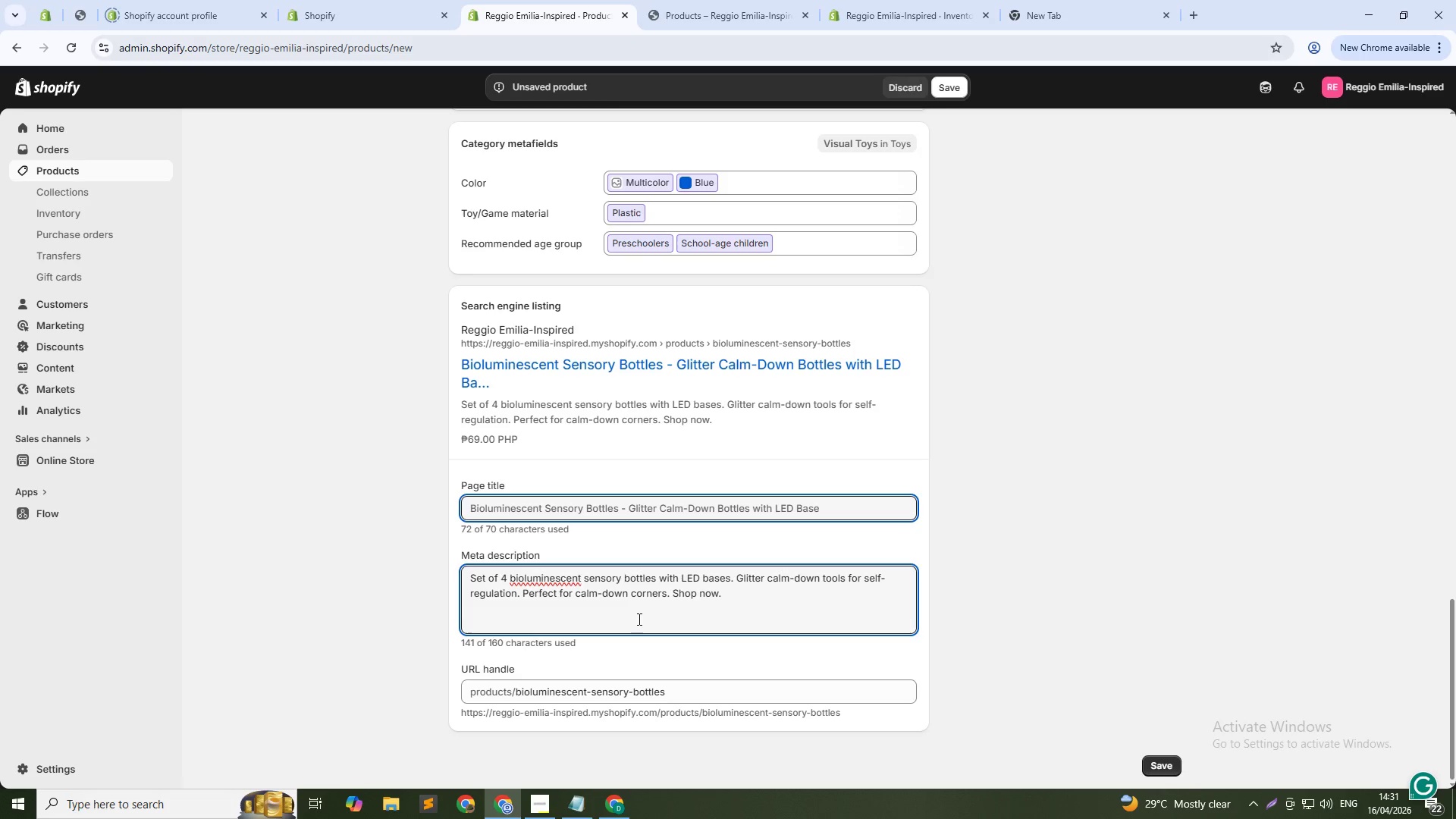 
left_click([952, 77])
 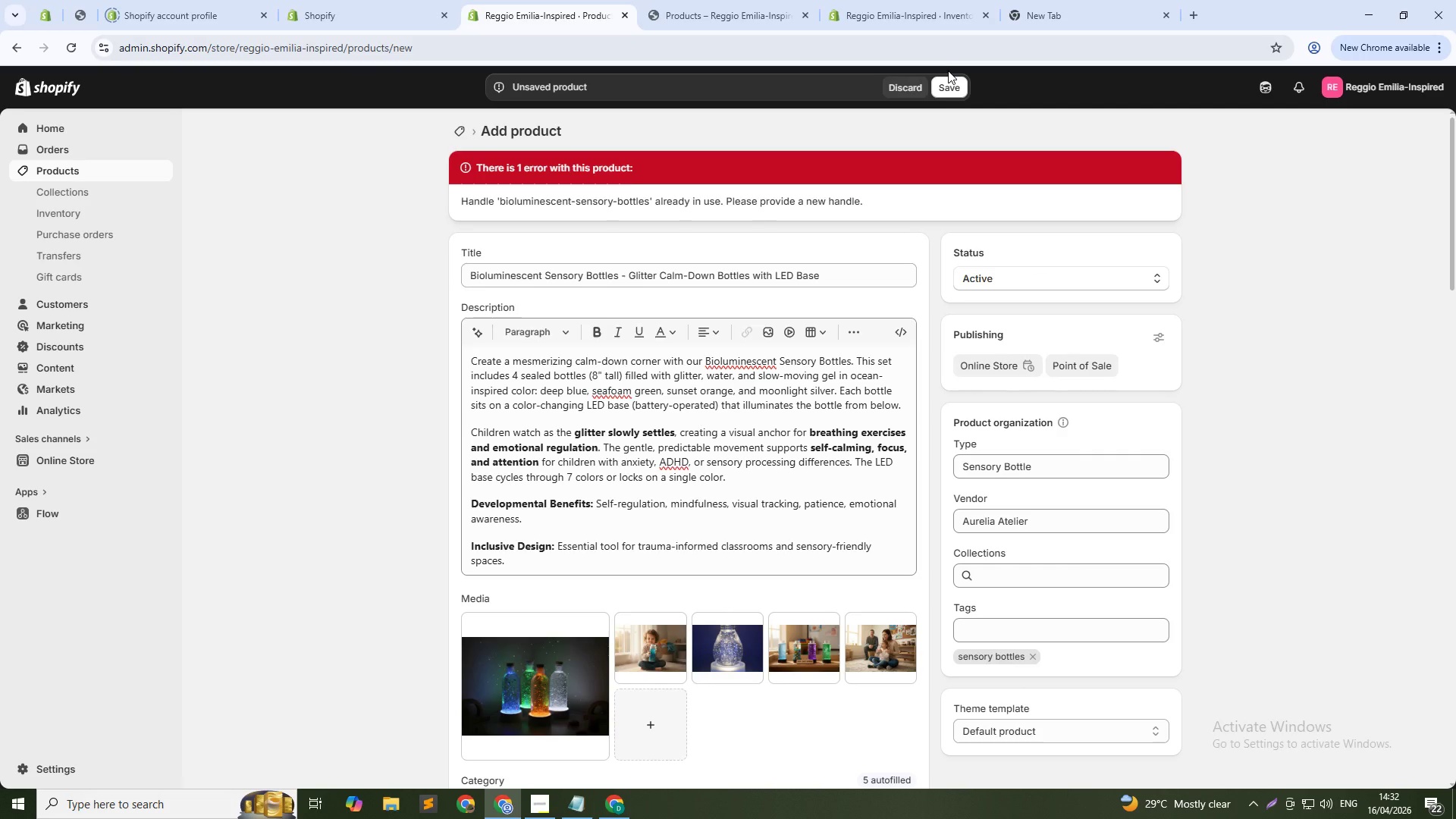 
wait(43.09)
 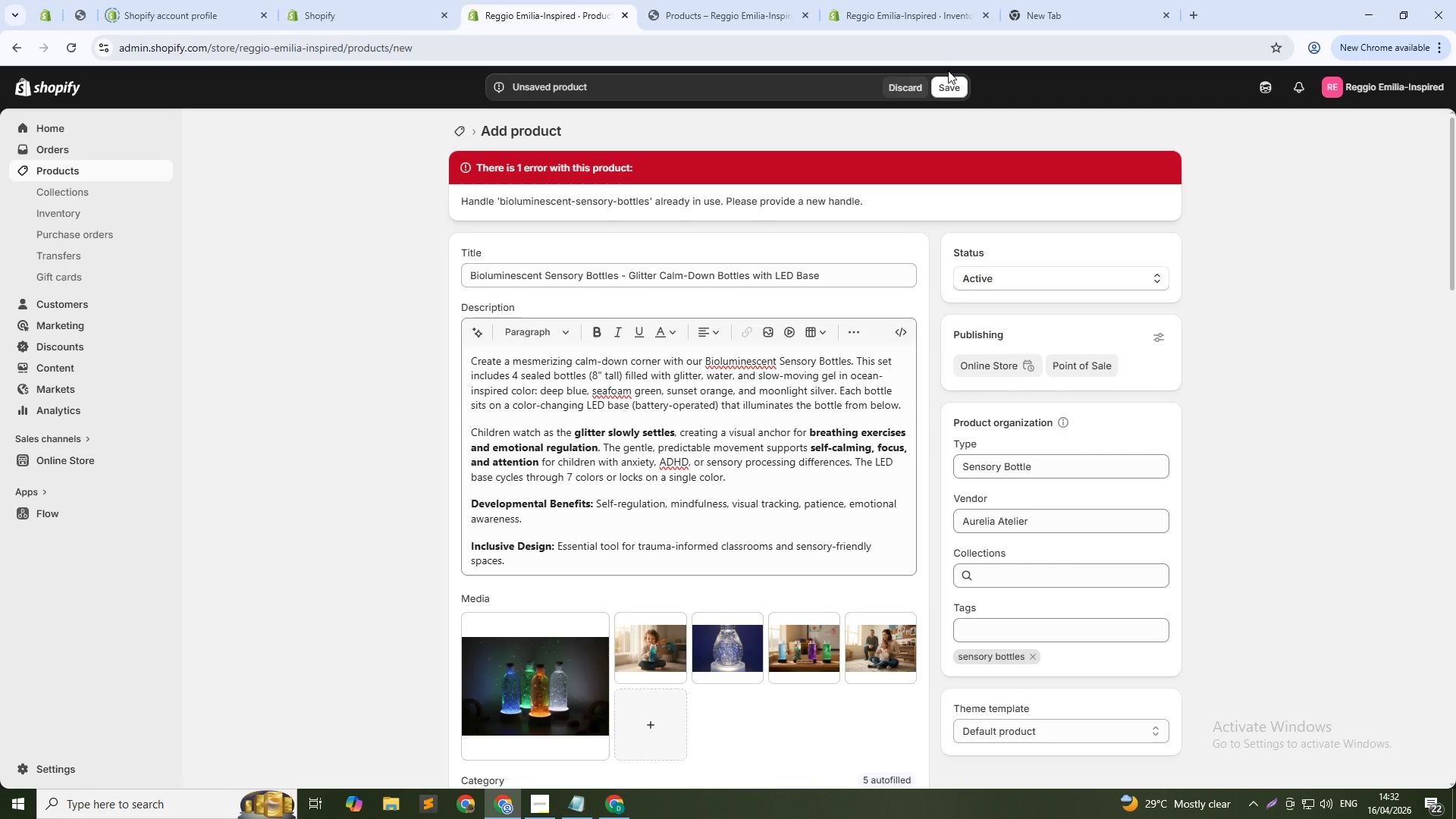 
left_click([959, 89])
 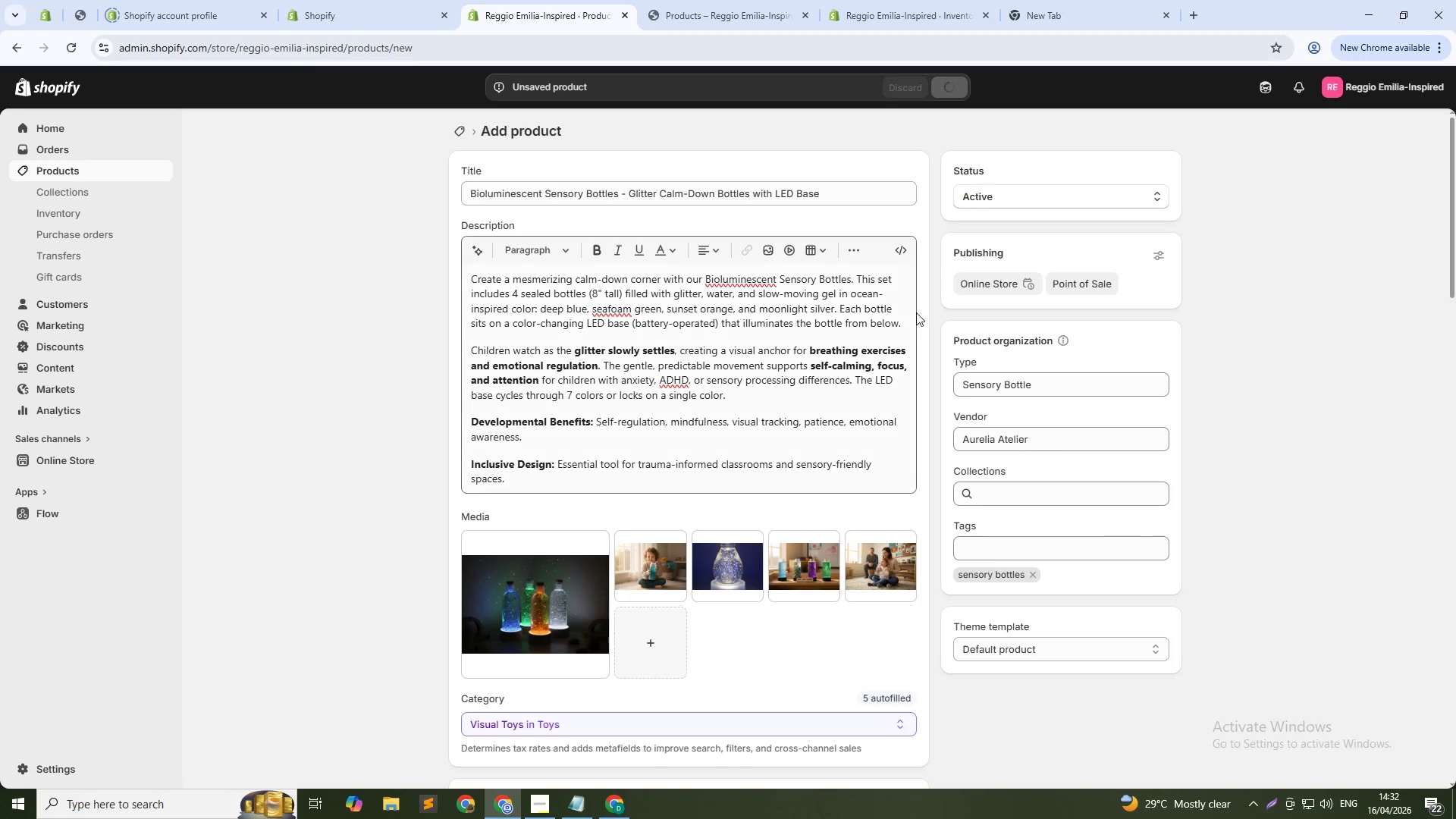 
scroll: coordinate [807, 639], scroll_direction: down, amount: 18.0
 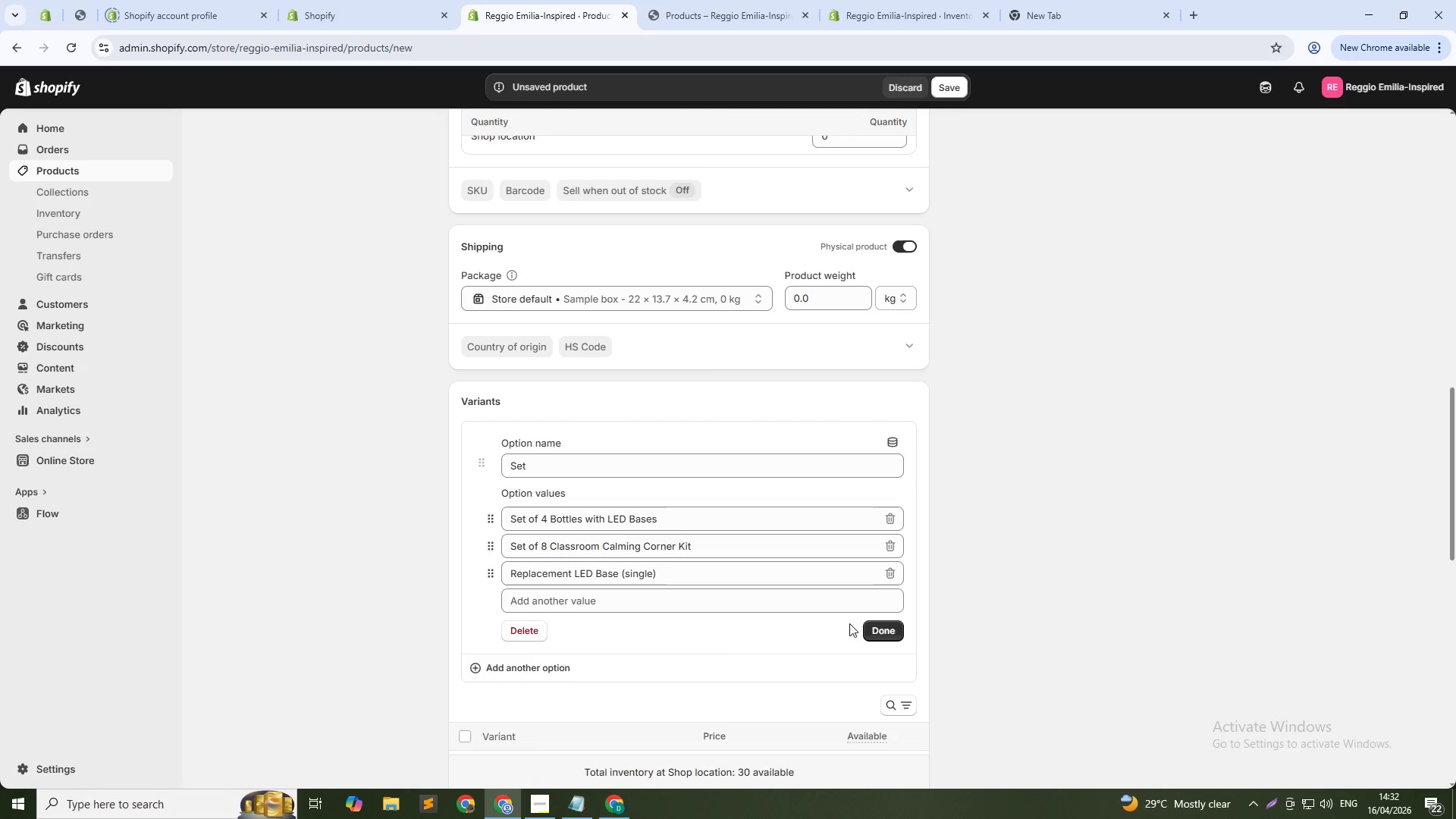 
left_click([875, 625])
 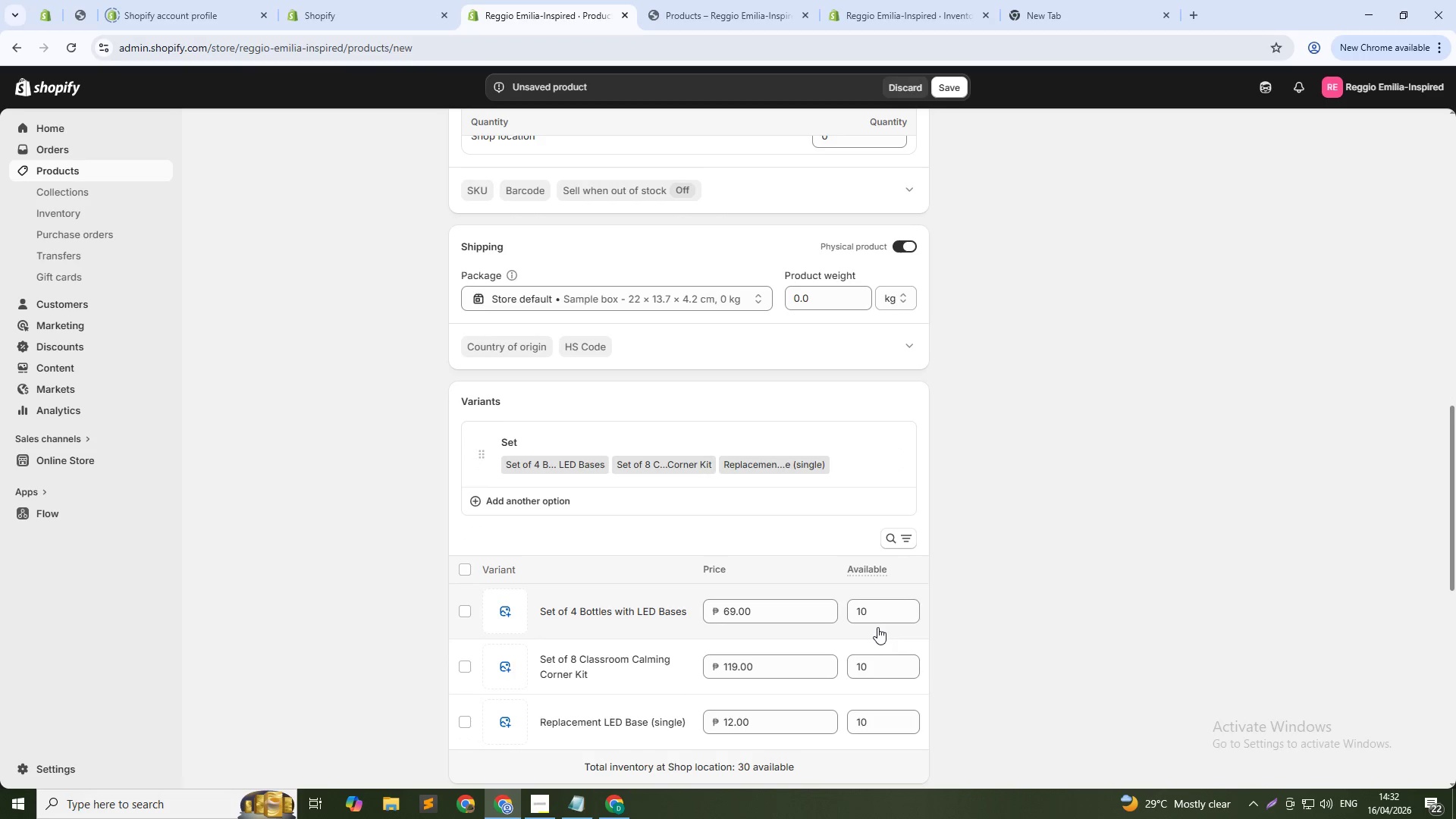 
scroll: coordinate [877, 627], scroll_direction: down, amount: 4.0
 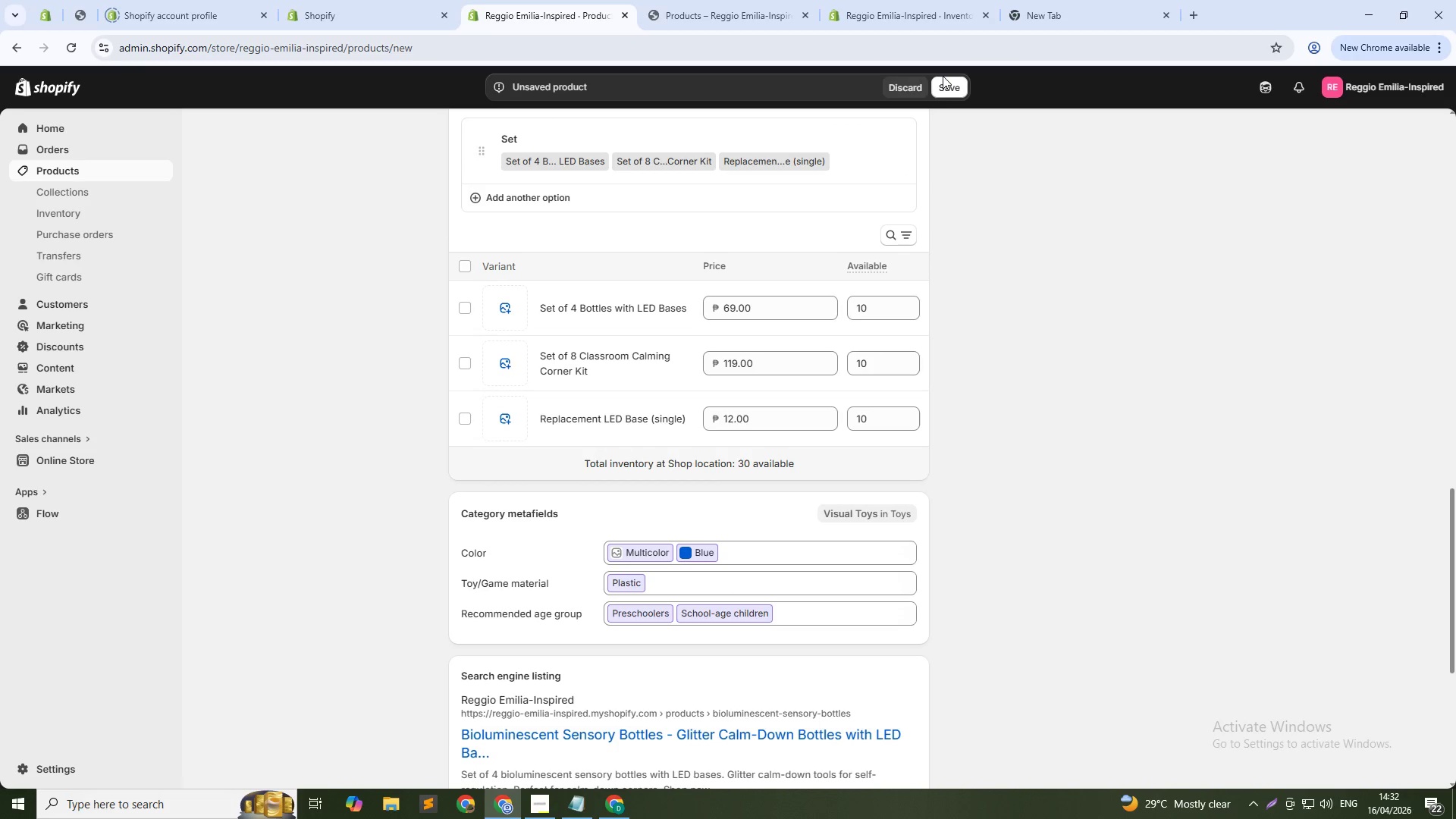 
left_click([943, 81])
 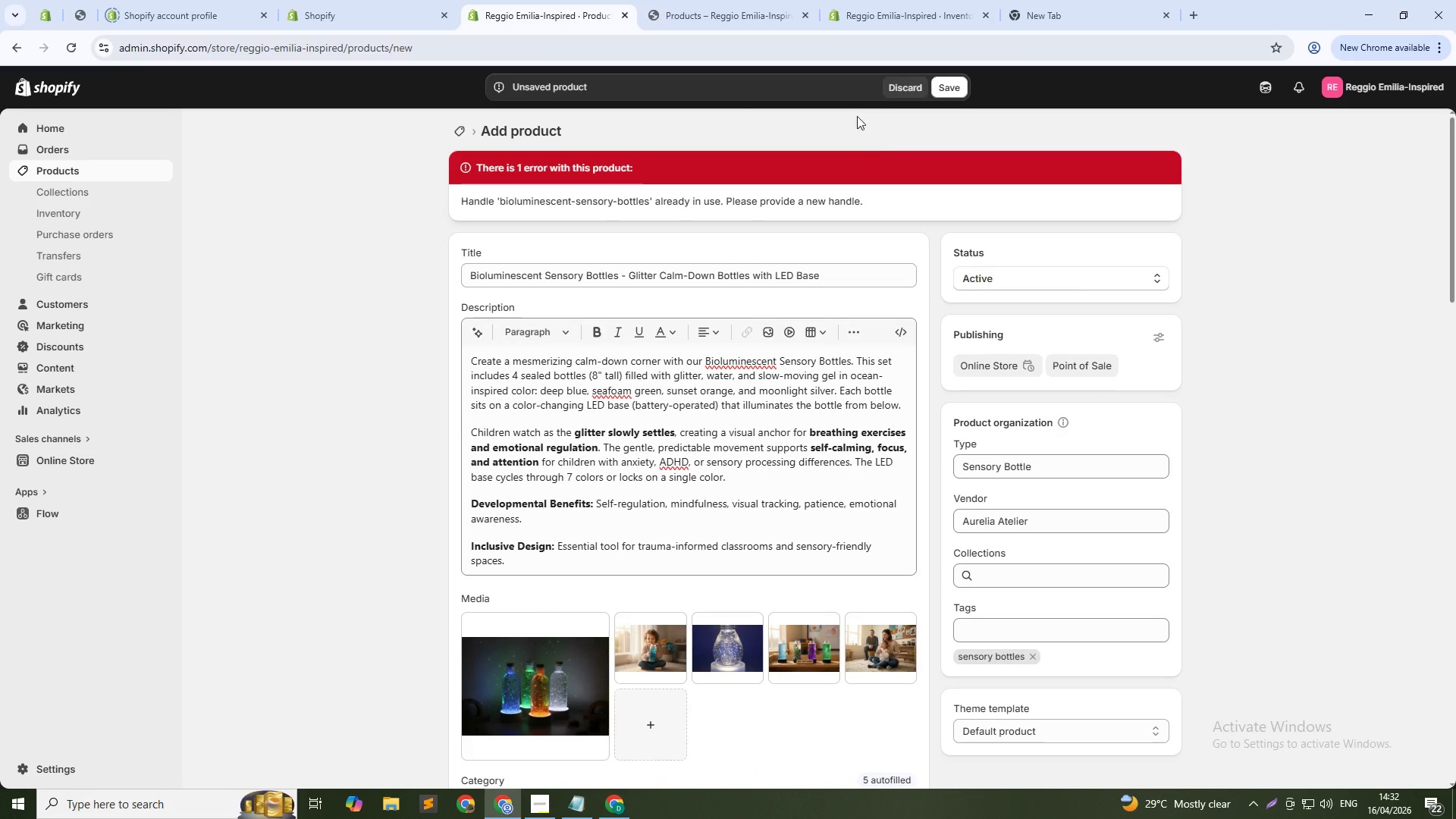 
left_click([821, 398])
 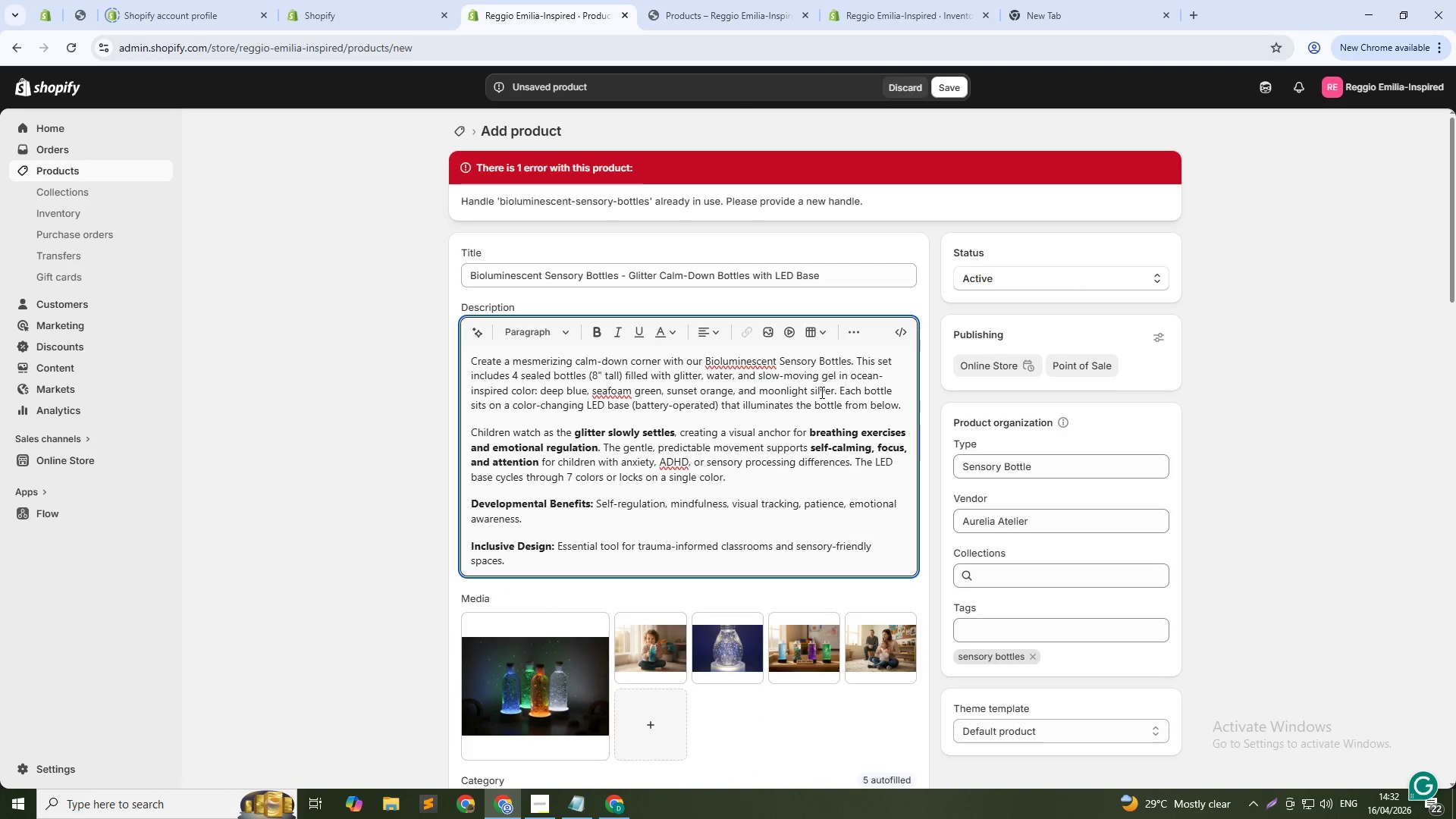 
scroll: coordinate [858, 366], scroll_direction: up, amount: 5.0
 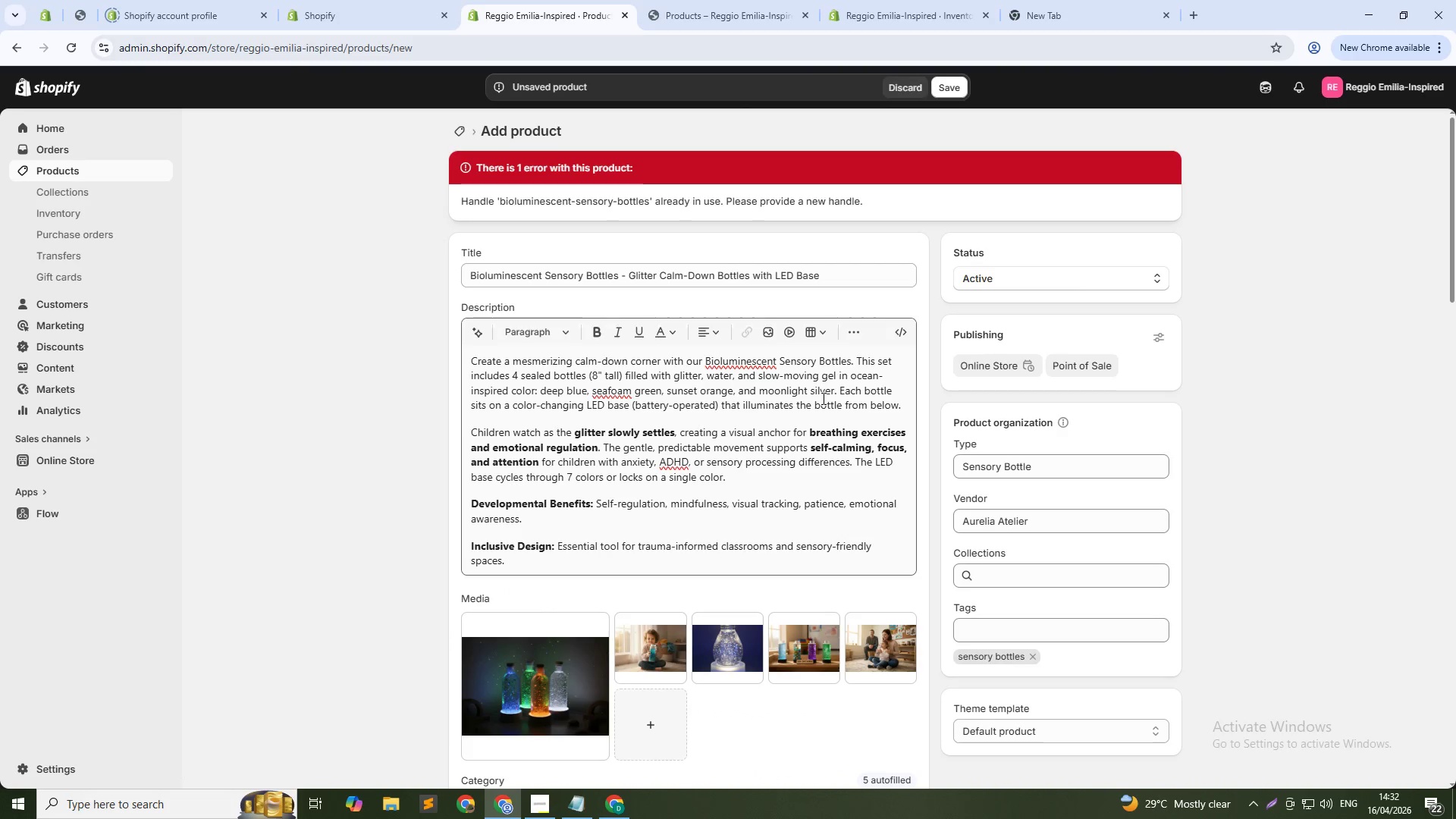 
key(Control+A)
 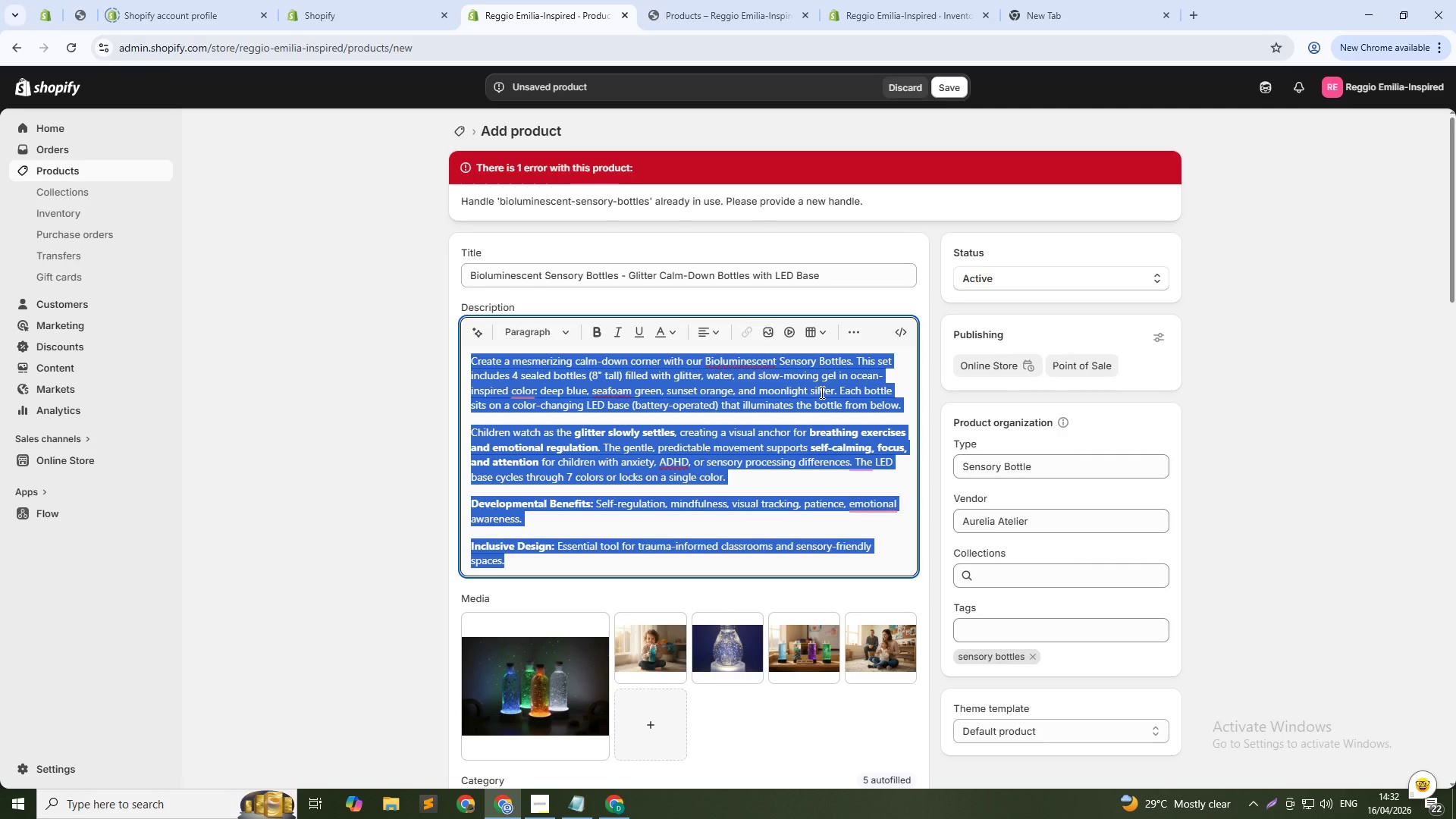 
key(Control+C)
 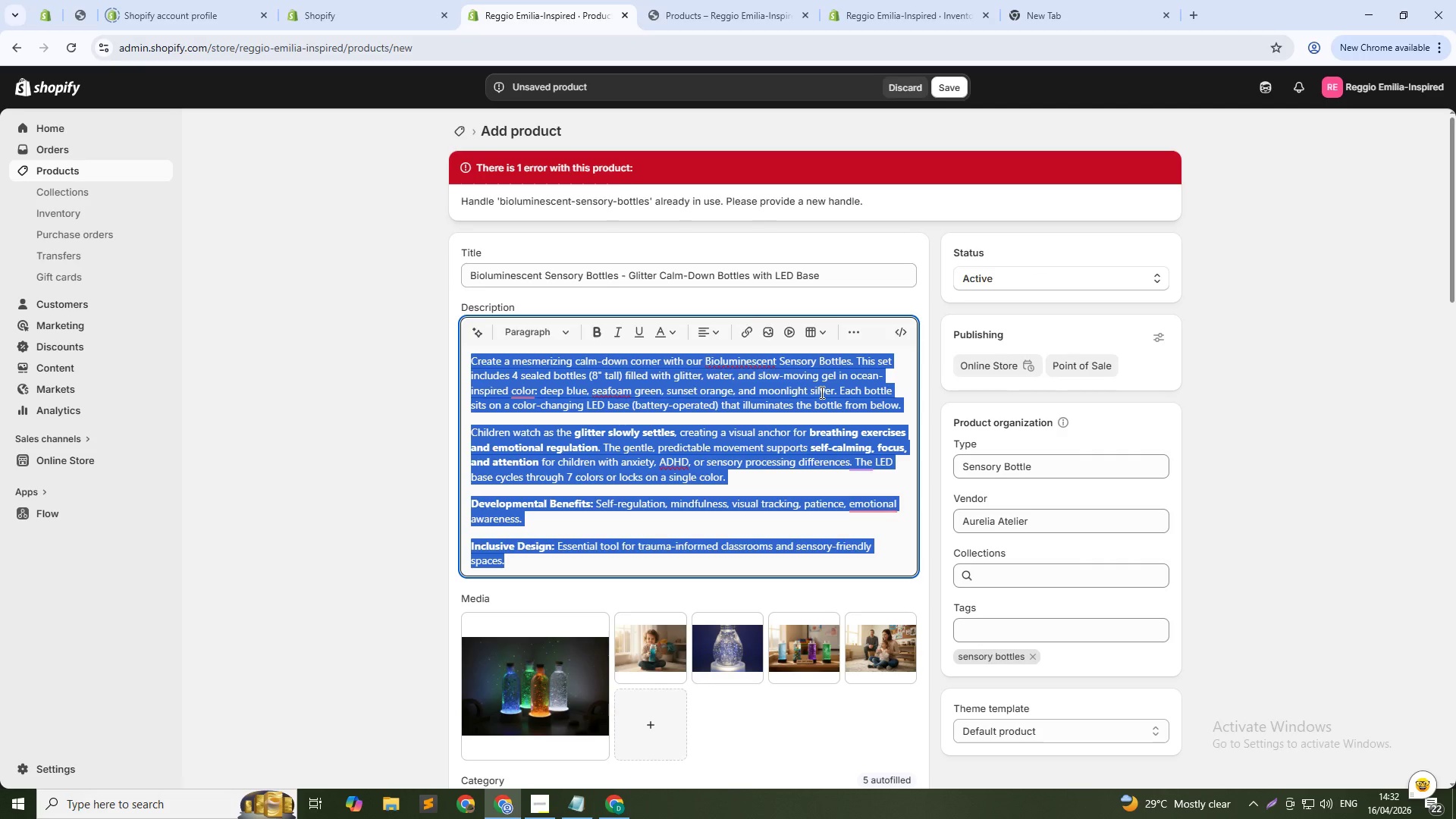 
key(Control+C)
 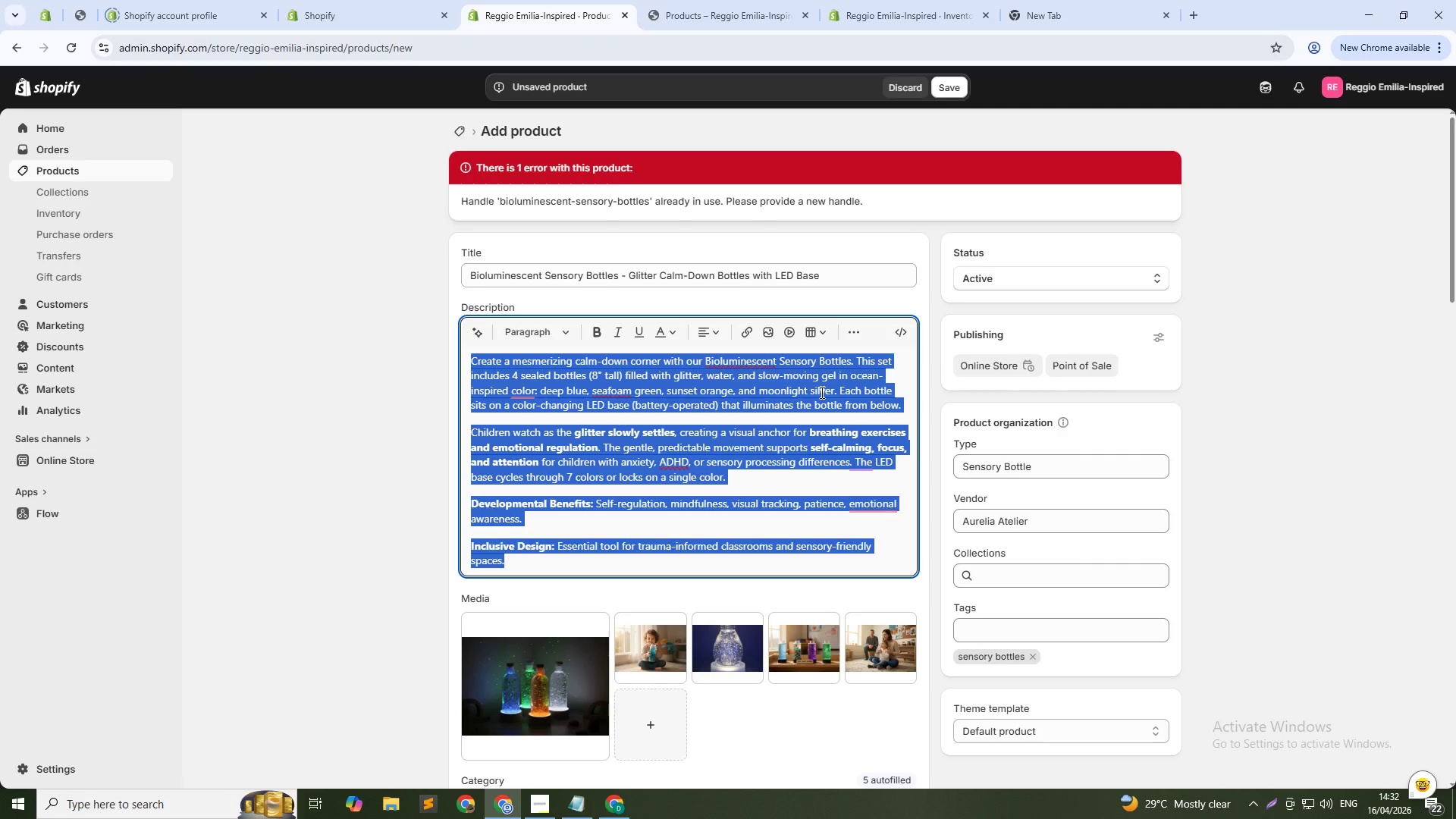 
key(Control+C)
 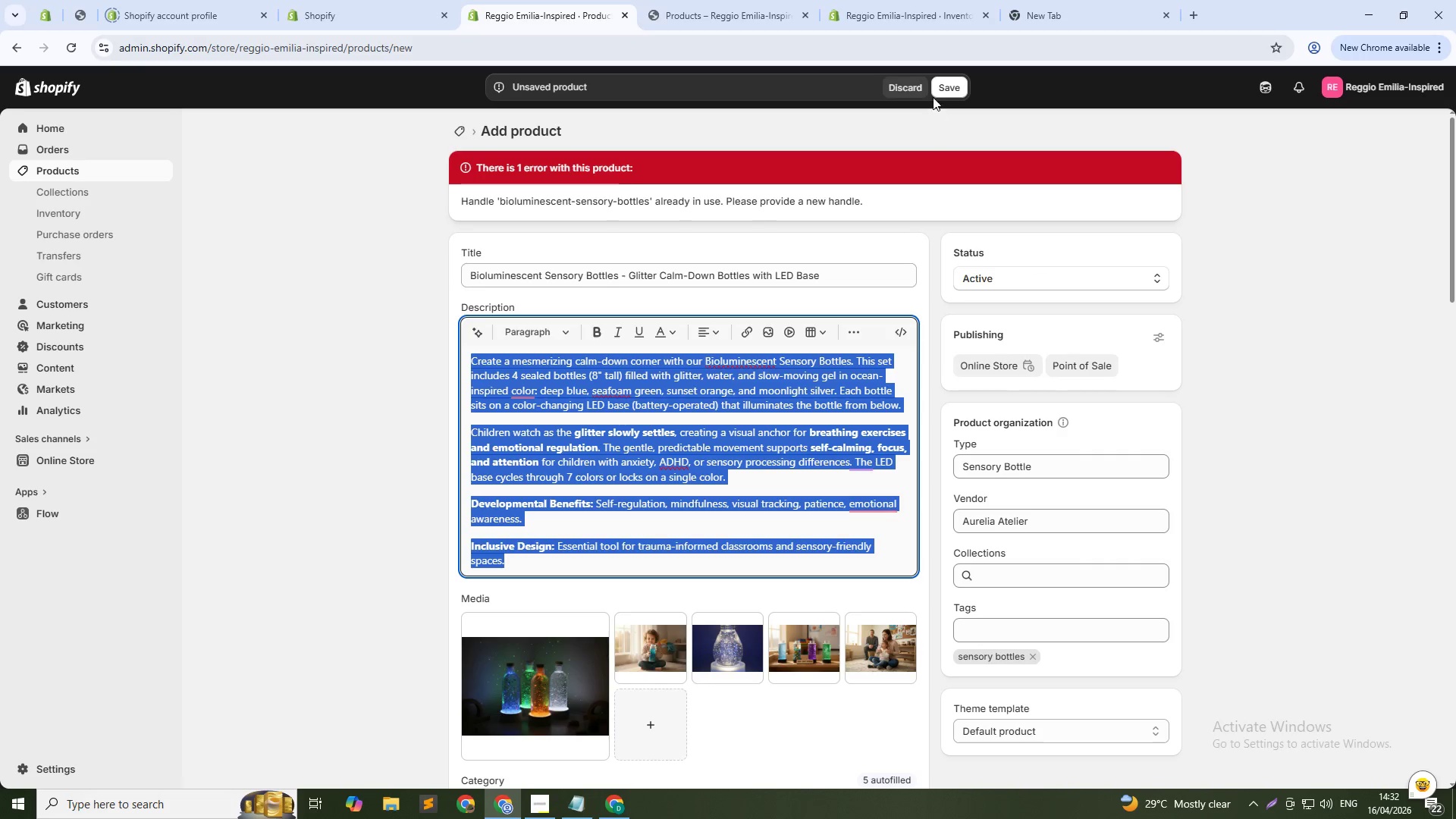 
left_click([921, 91])
 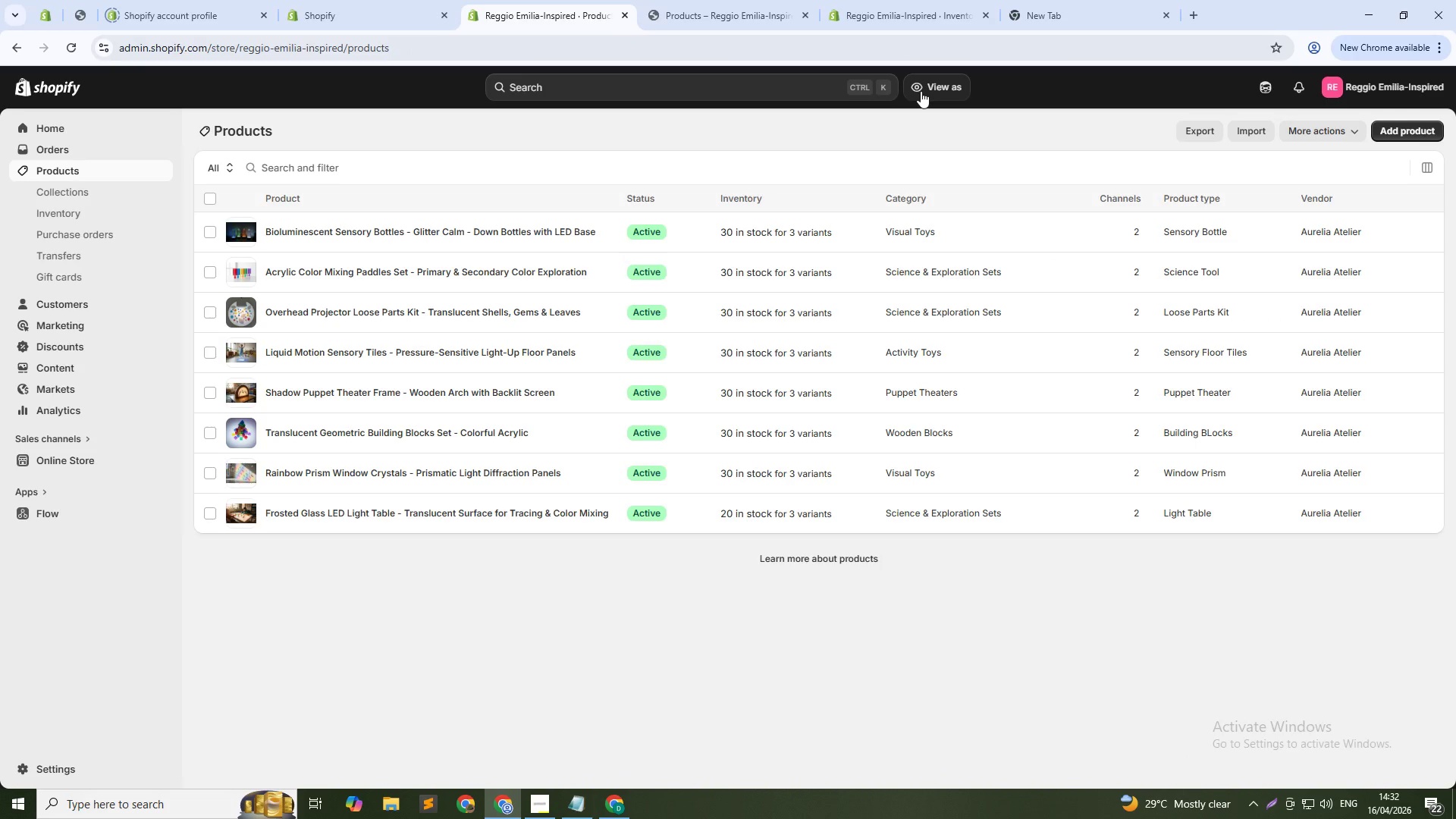 
wait(11.17)
 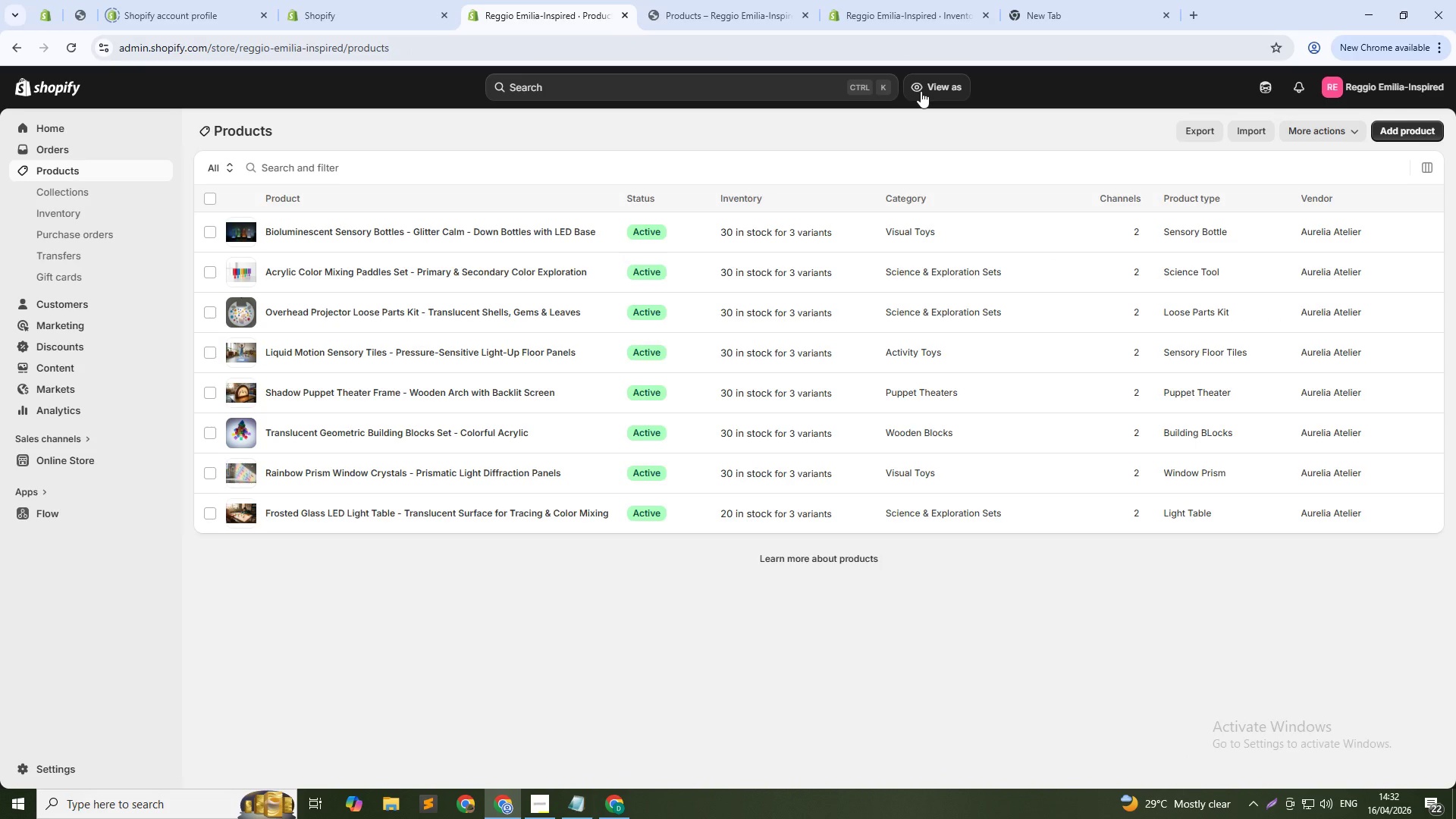 
left_click([623, 307])
 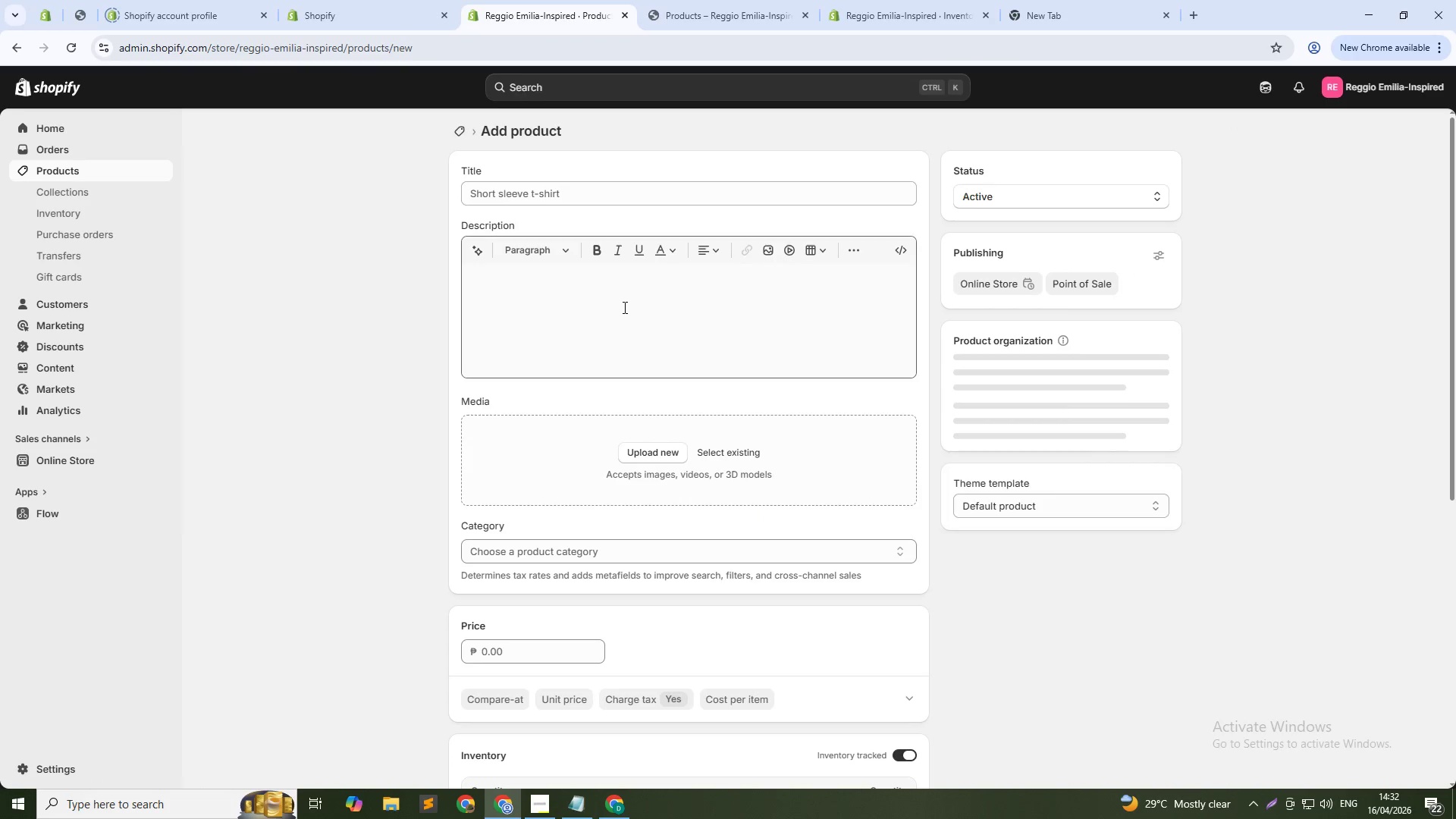 
key(Control+V)
 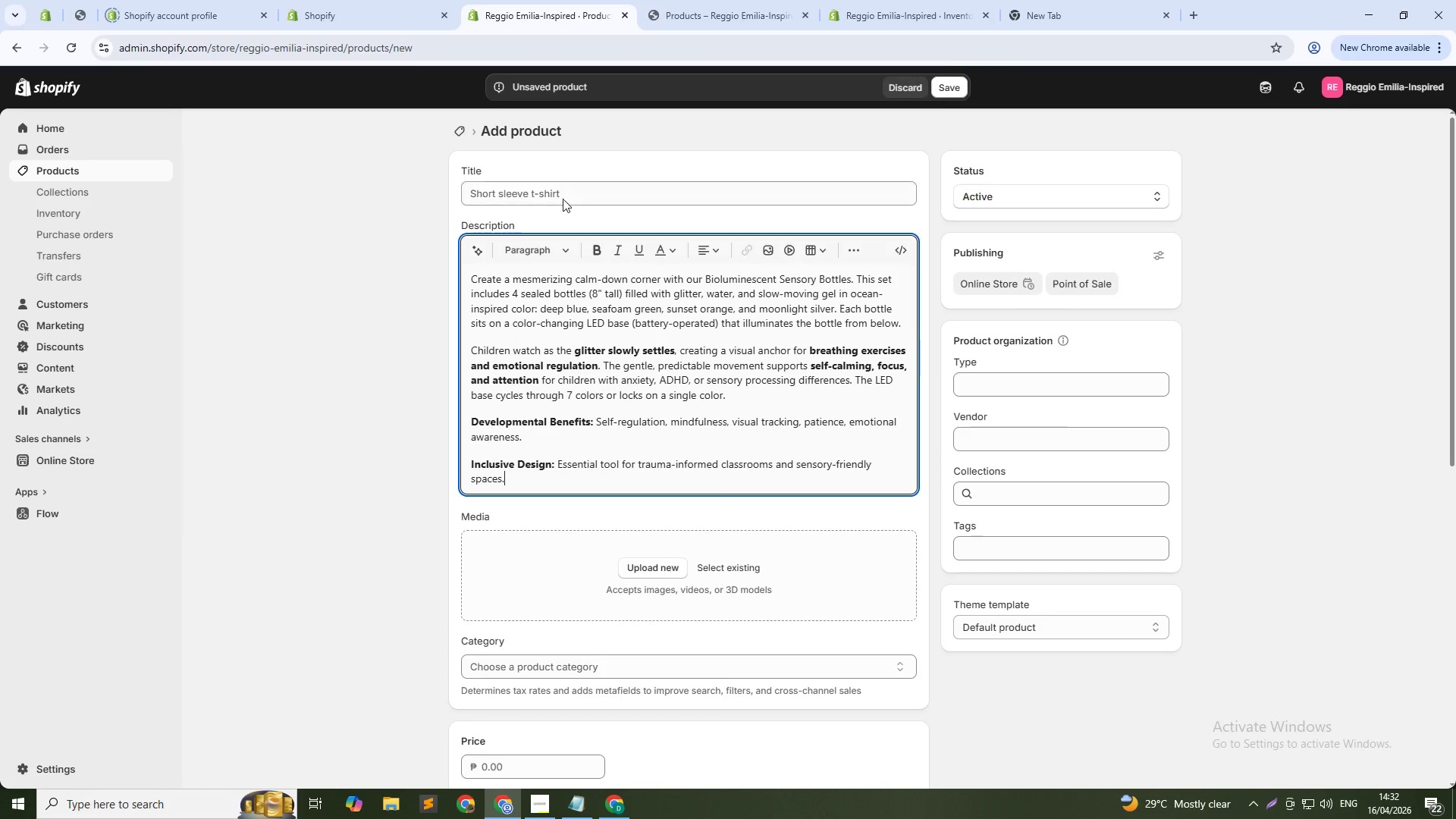 
left_click([562, 195])
 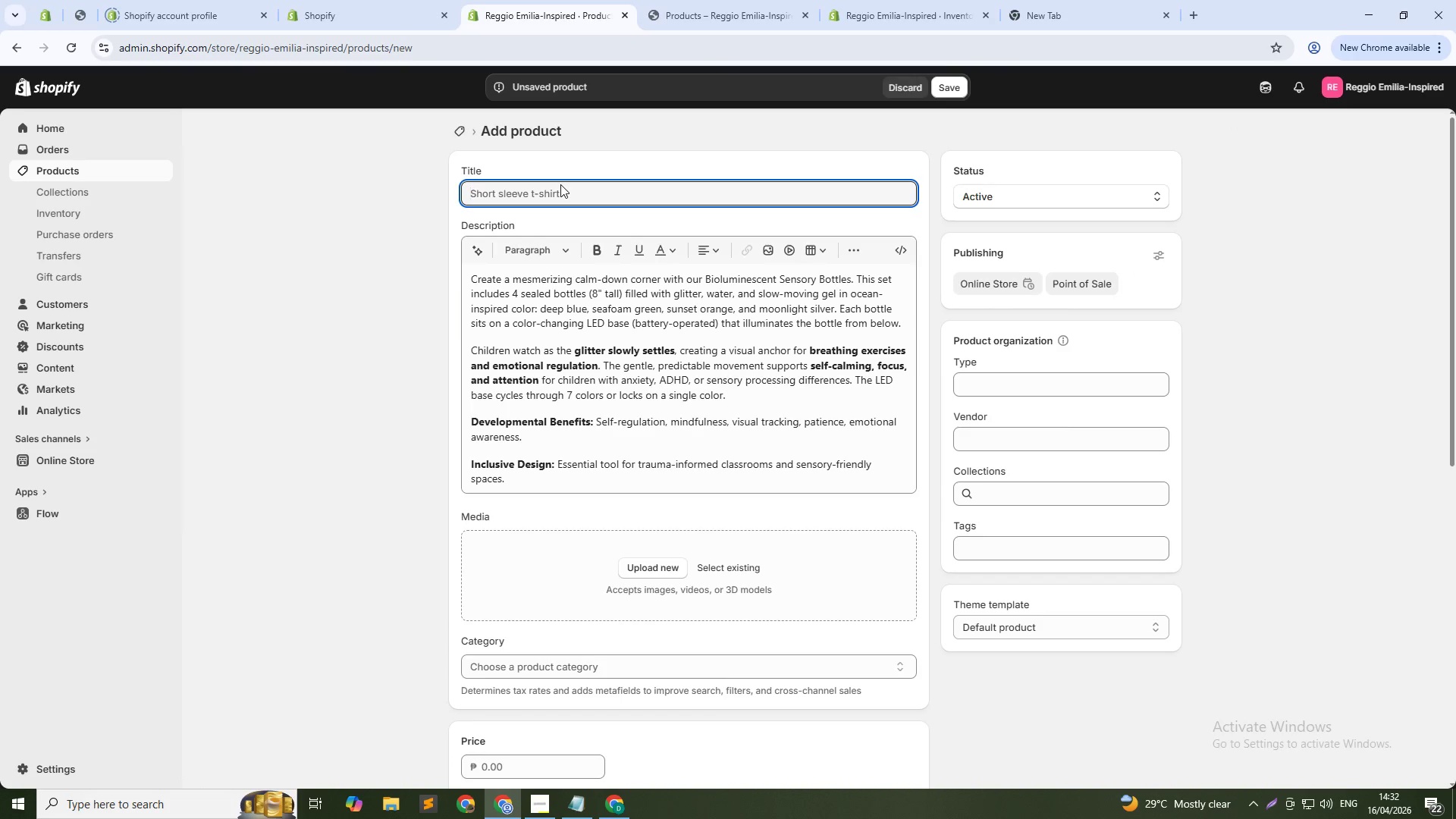 
type(Bioluminescent Sensory Bottles - Glitter Calm-Down Bottles with LED Base)
 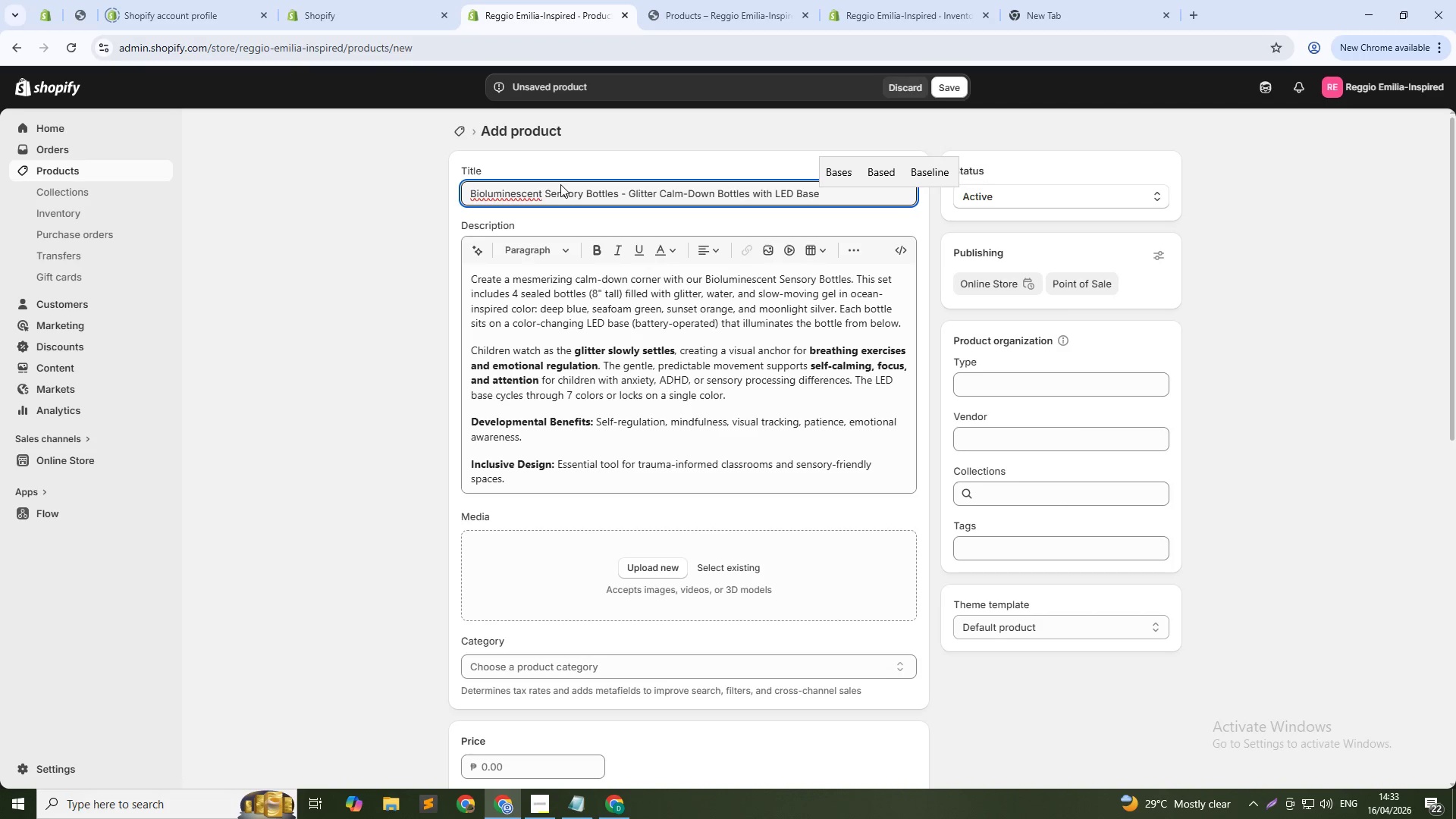 
scroll: coordinate [741, 549], scroll_direction: down, amount: 3.0
 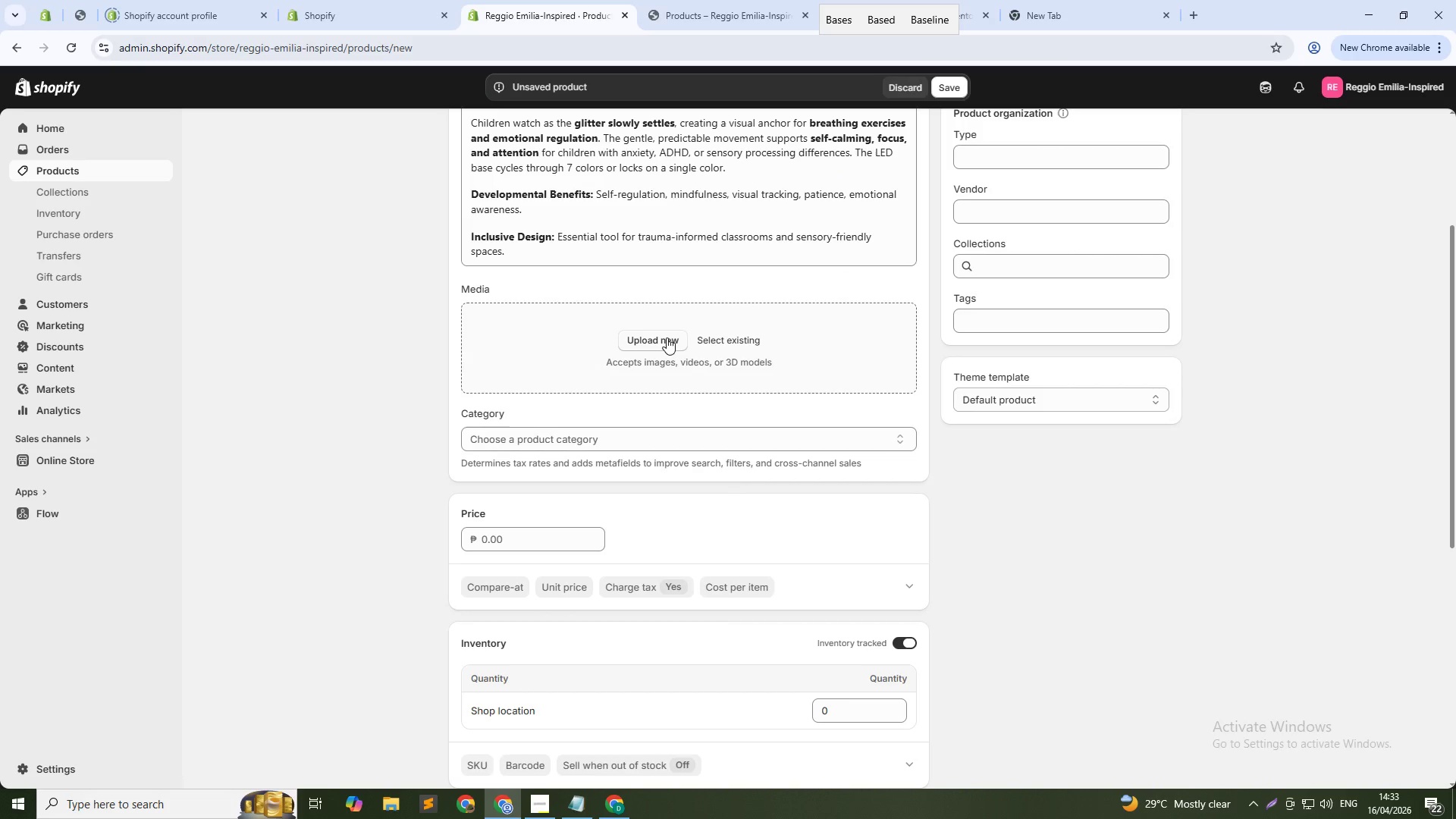 
left_click([666, 337])
 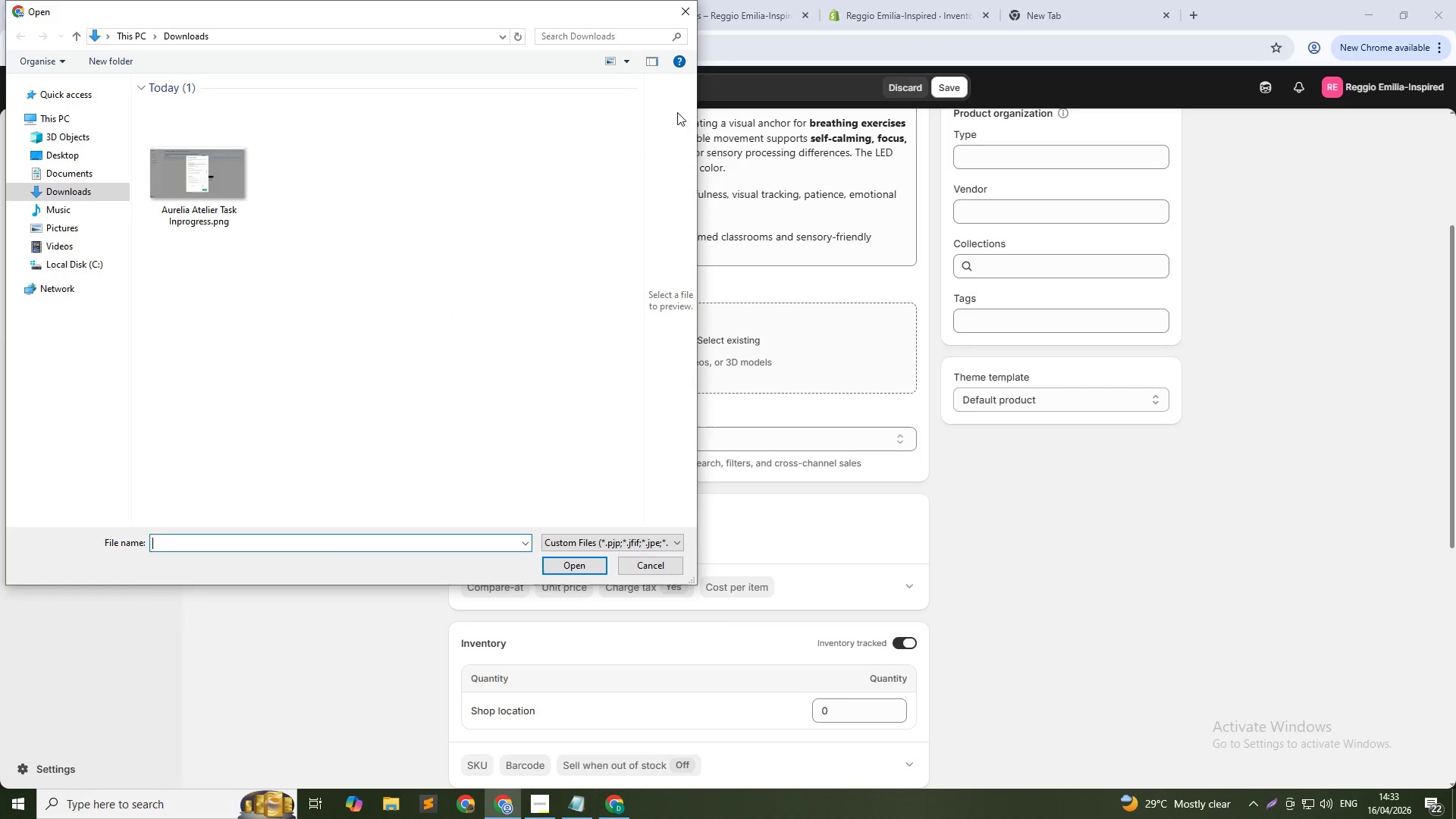 
left_click([687, 5])
 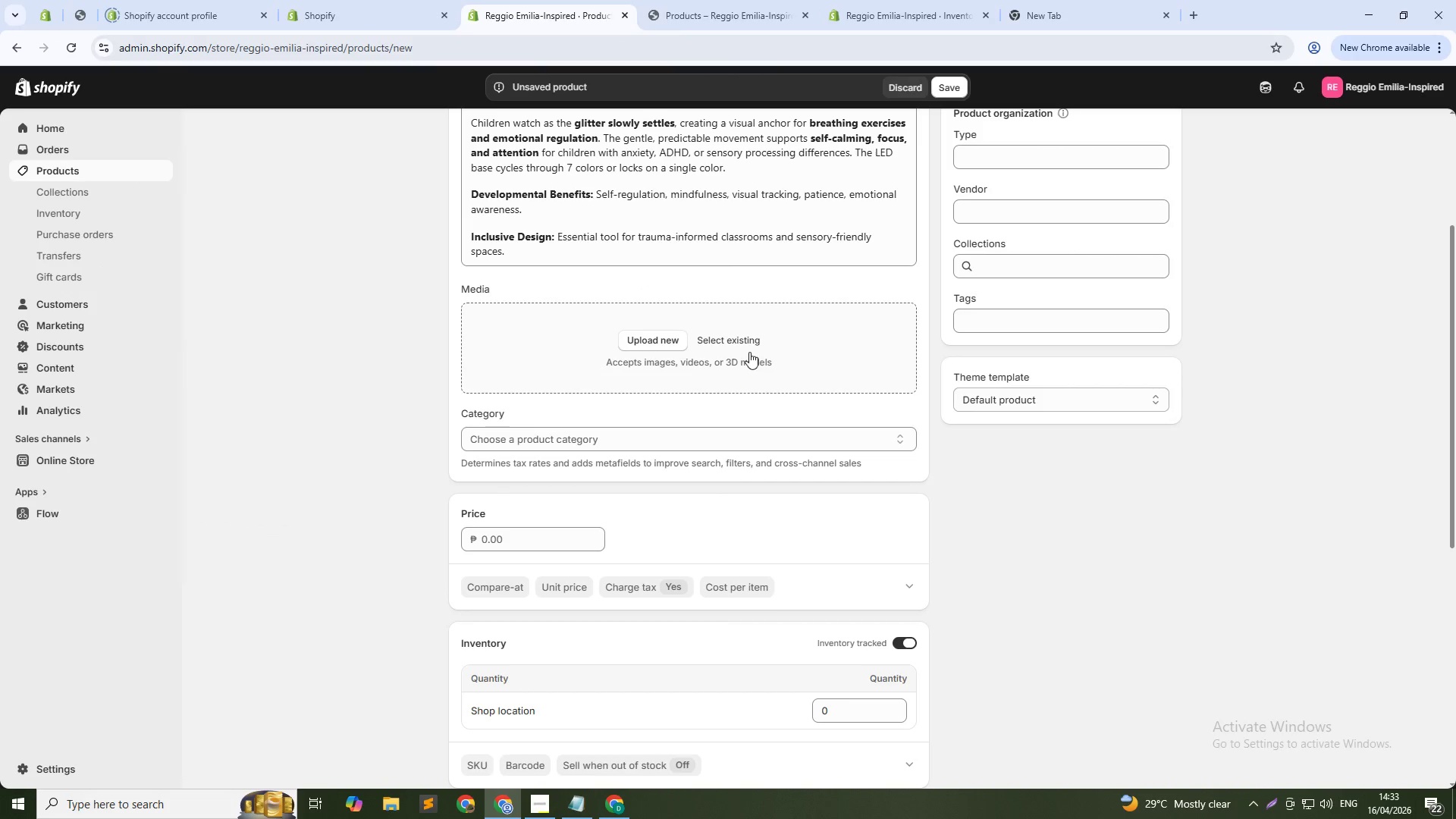 
left_click([745, 340])
 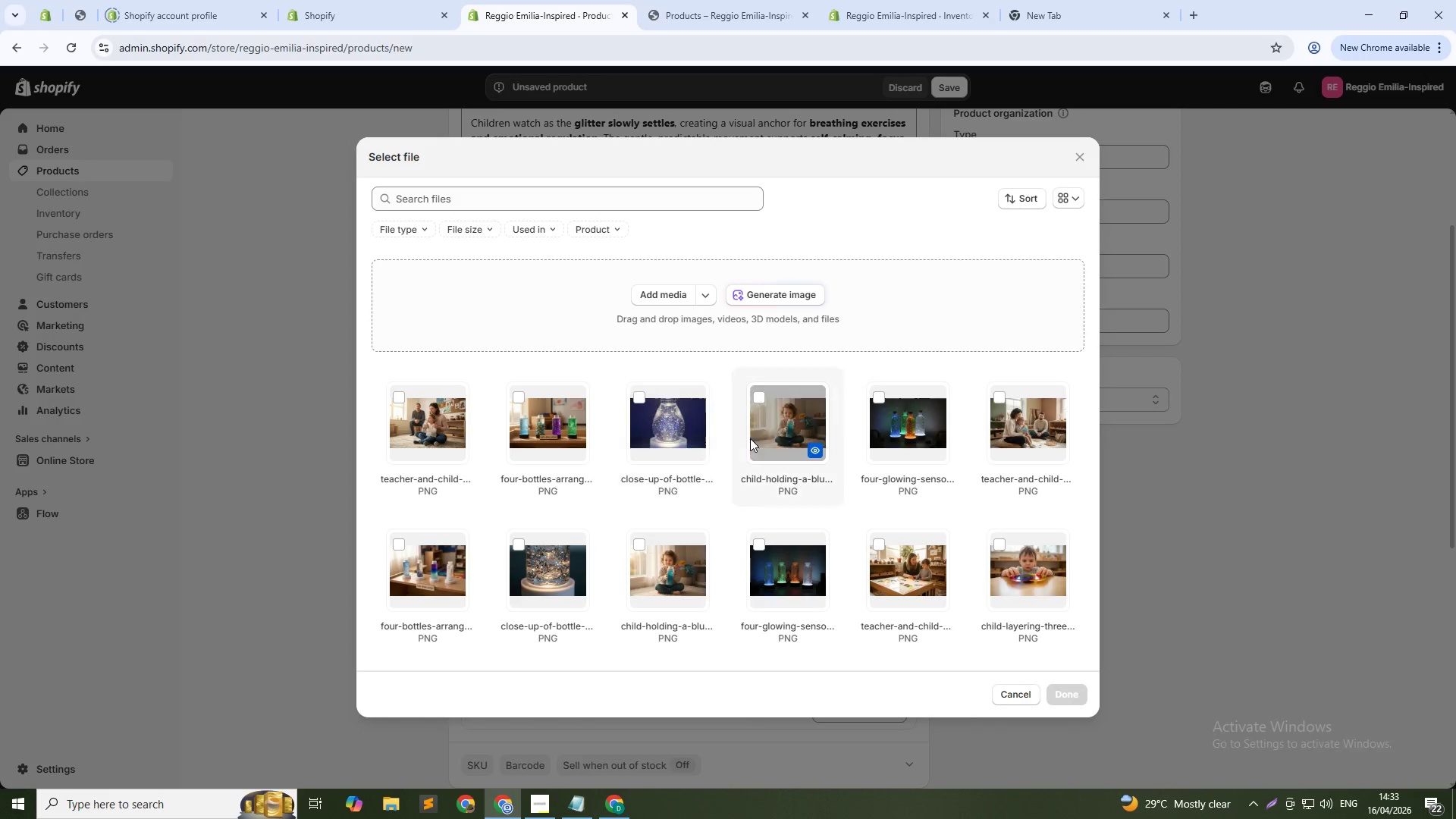 
left_click([887, 431])
 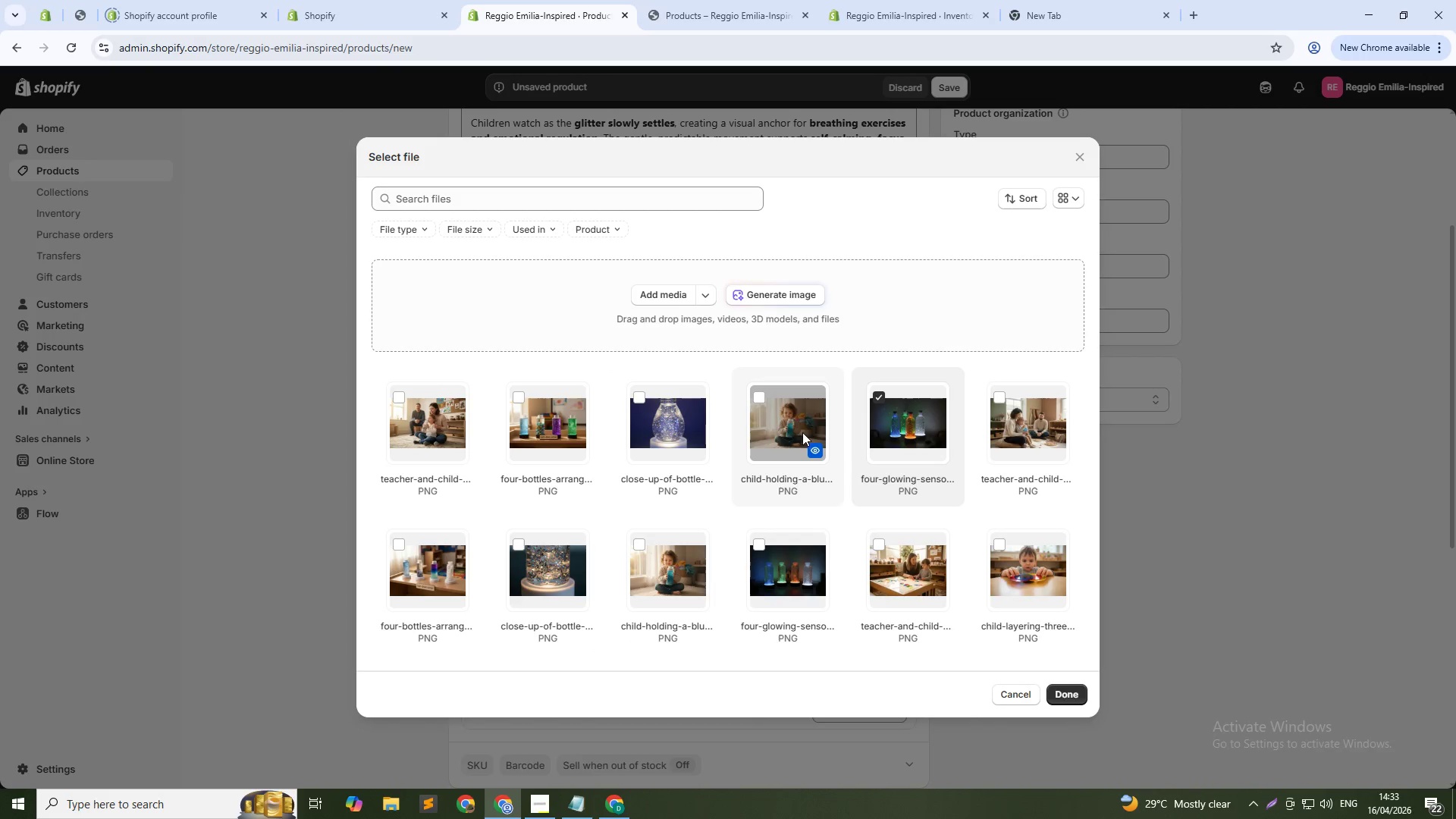 
left_click([797, 431])
 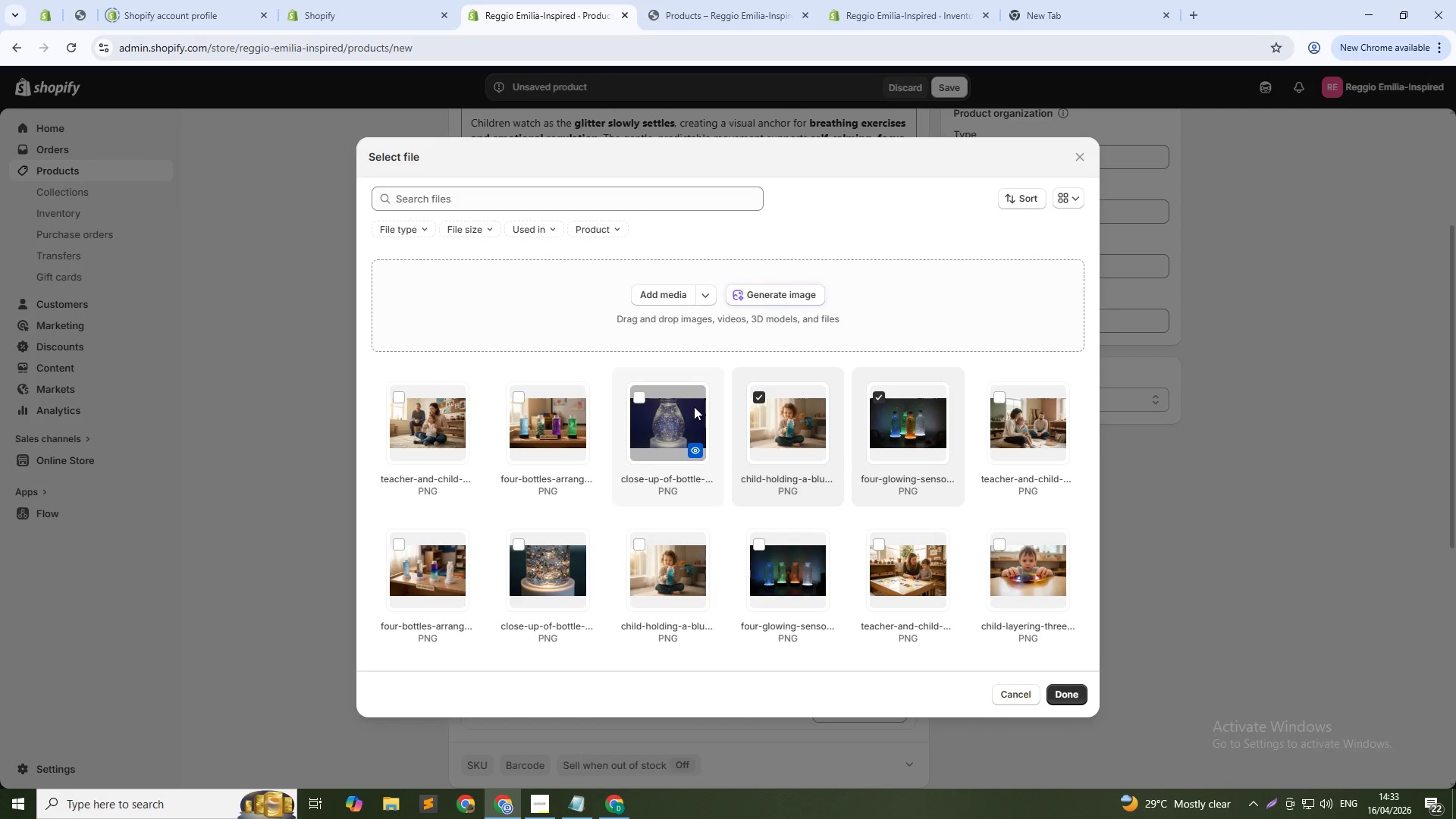 
left_click([667, 406])
 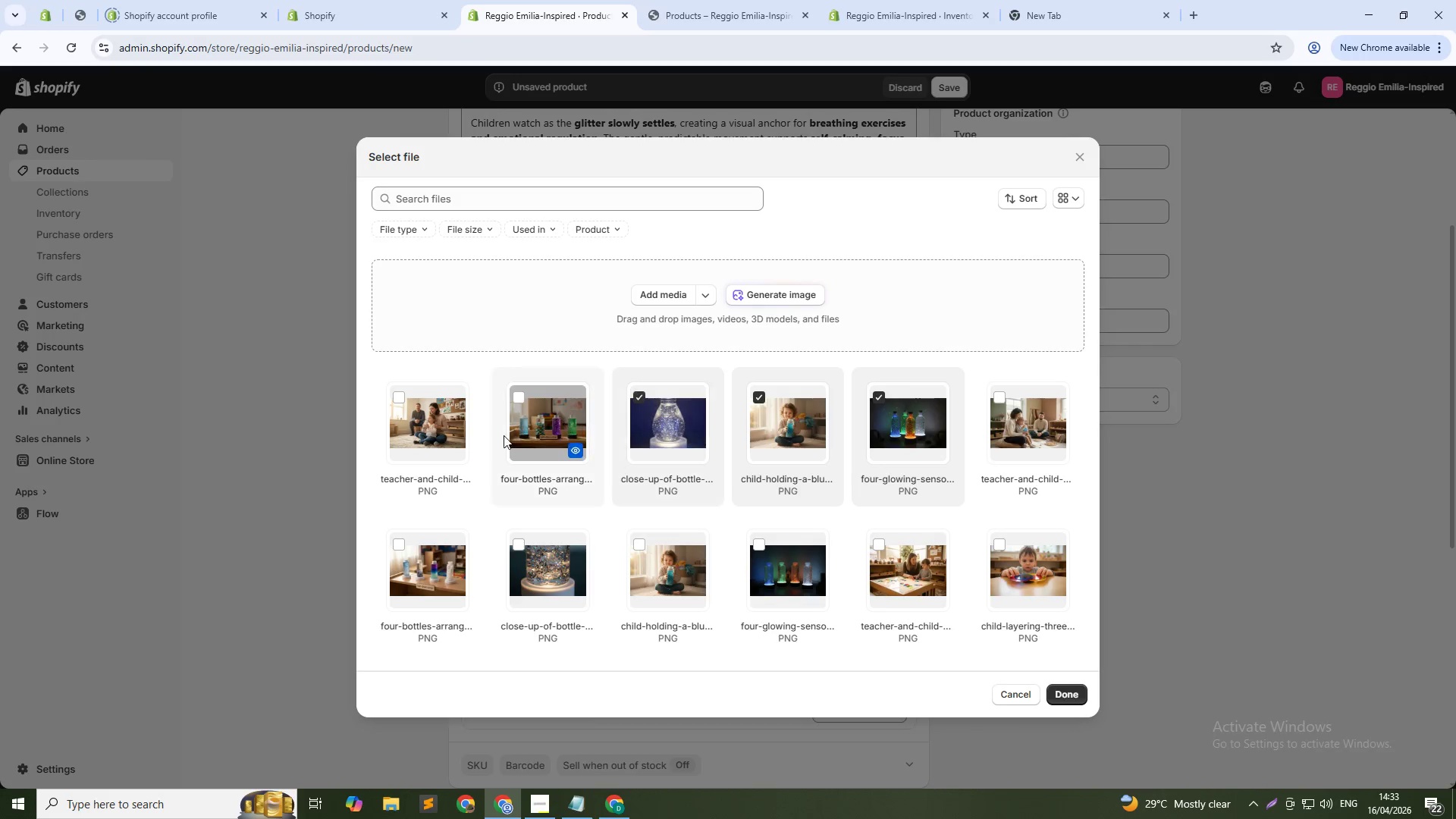 
left_click([504, 435])
 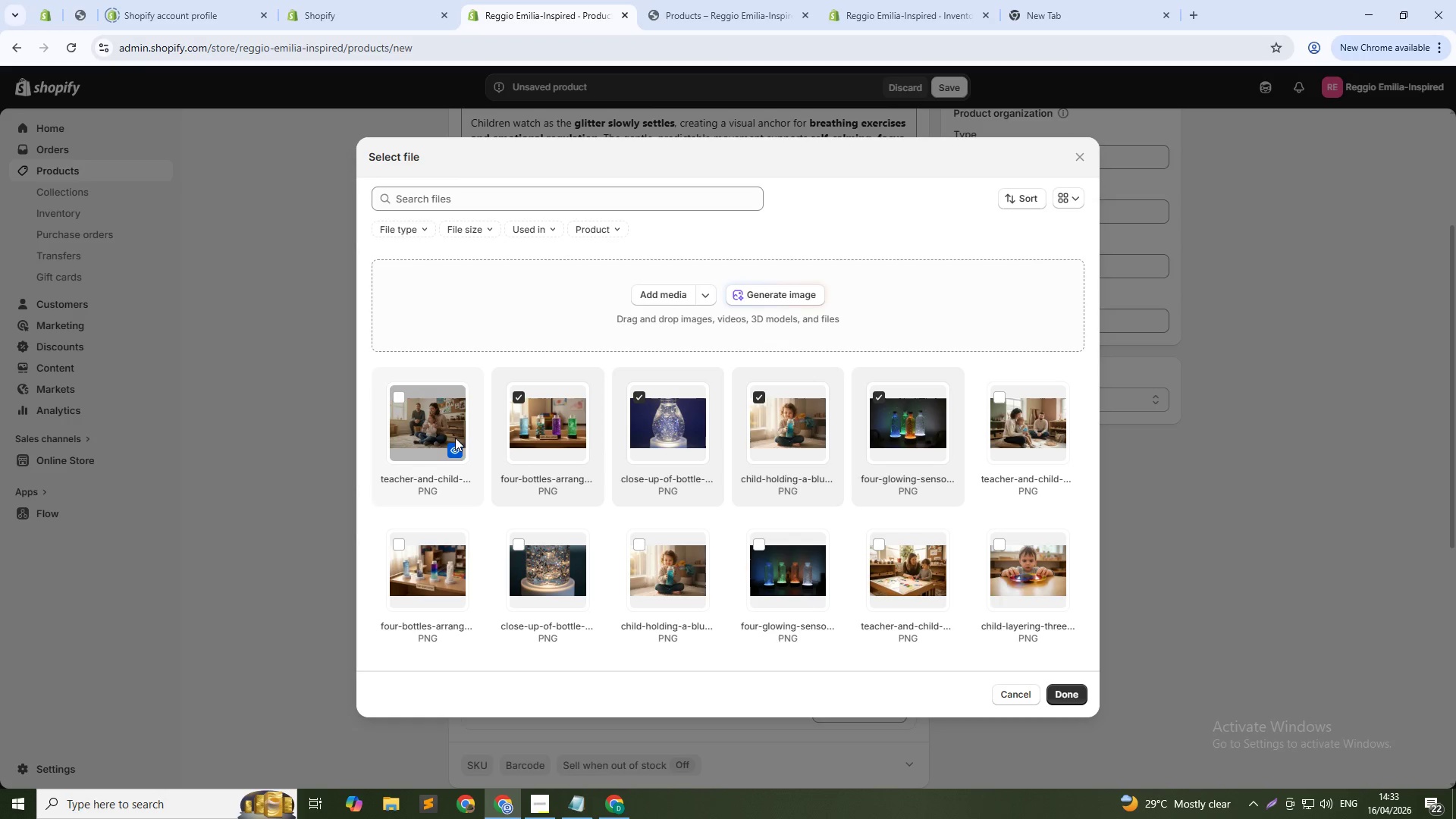 
left_click([453, 438])
 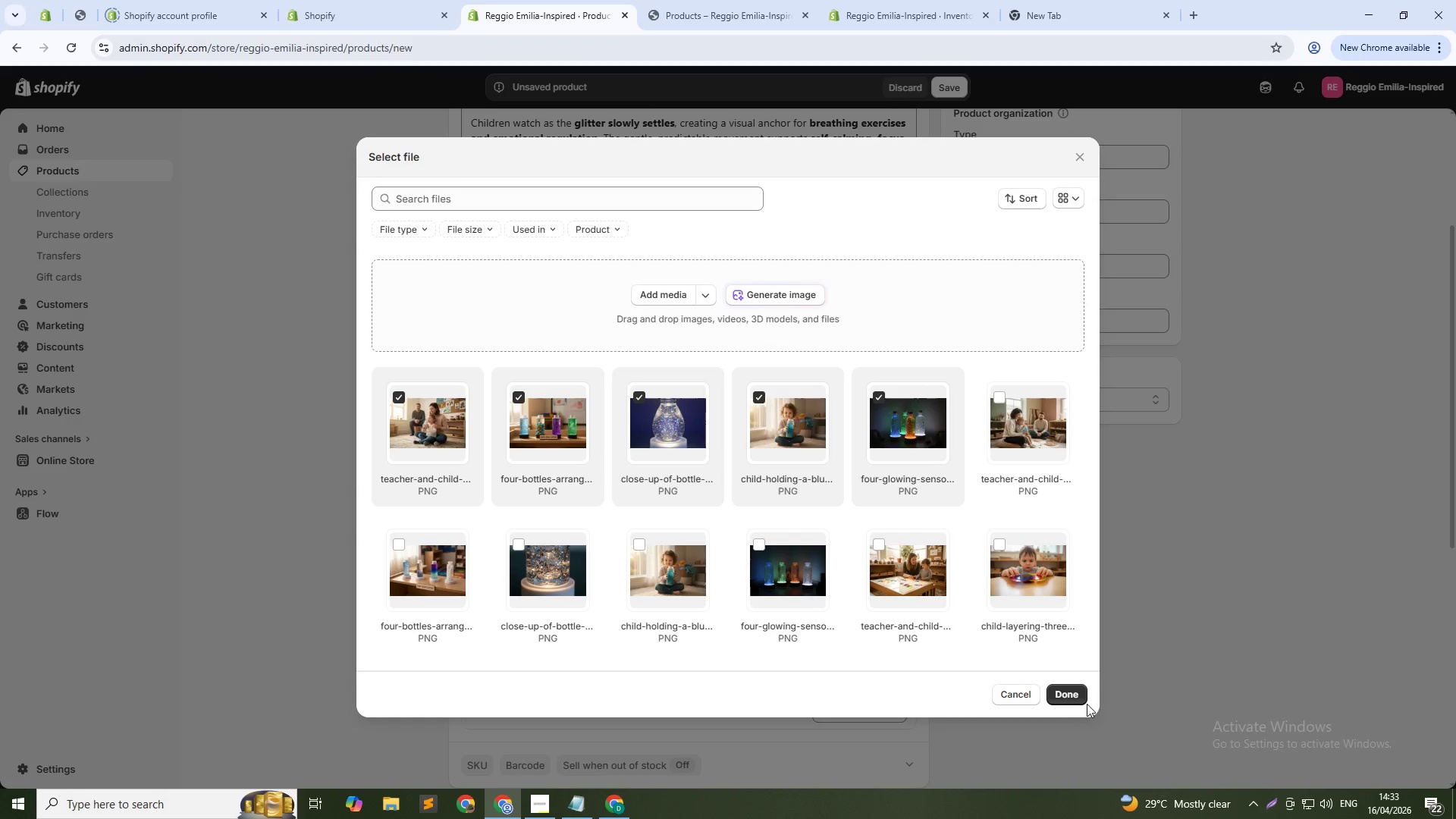 
left_click([1066, 692])
 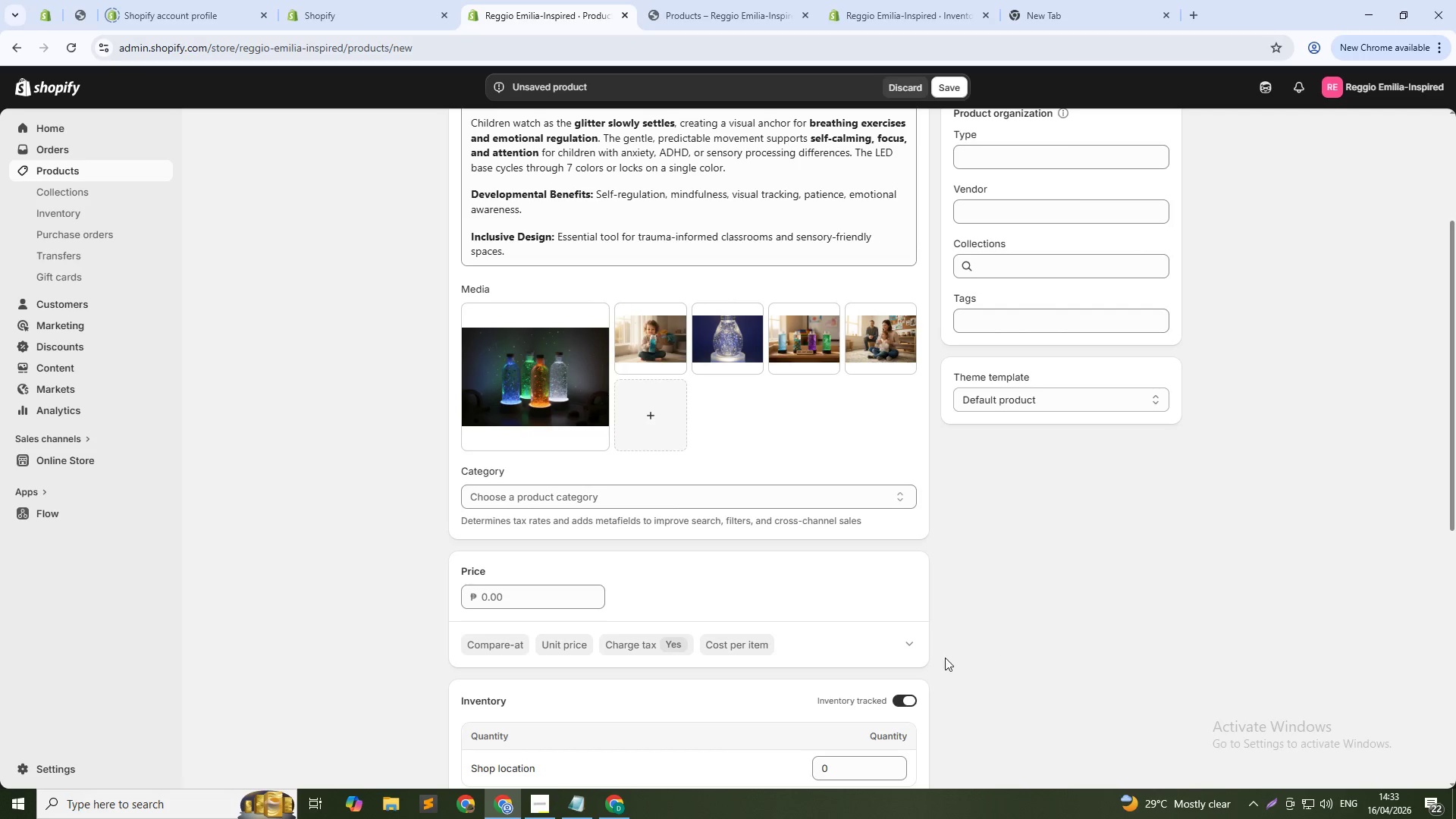 
scroll: coordinate [676, 669], scroll_direction: down, amount: 4.0
 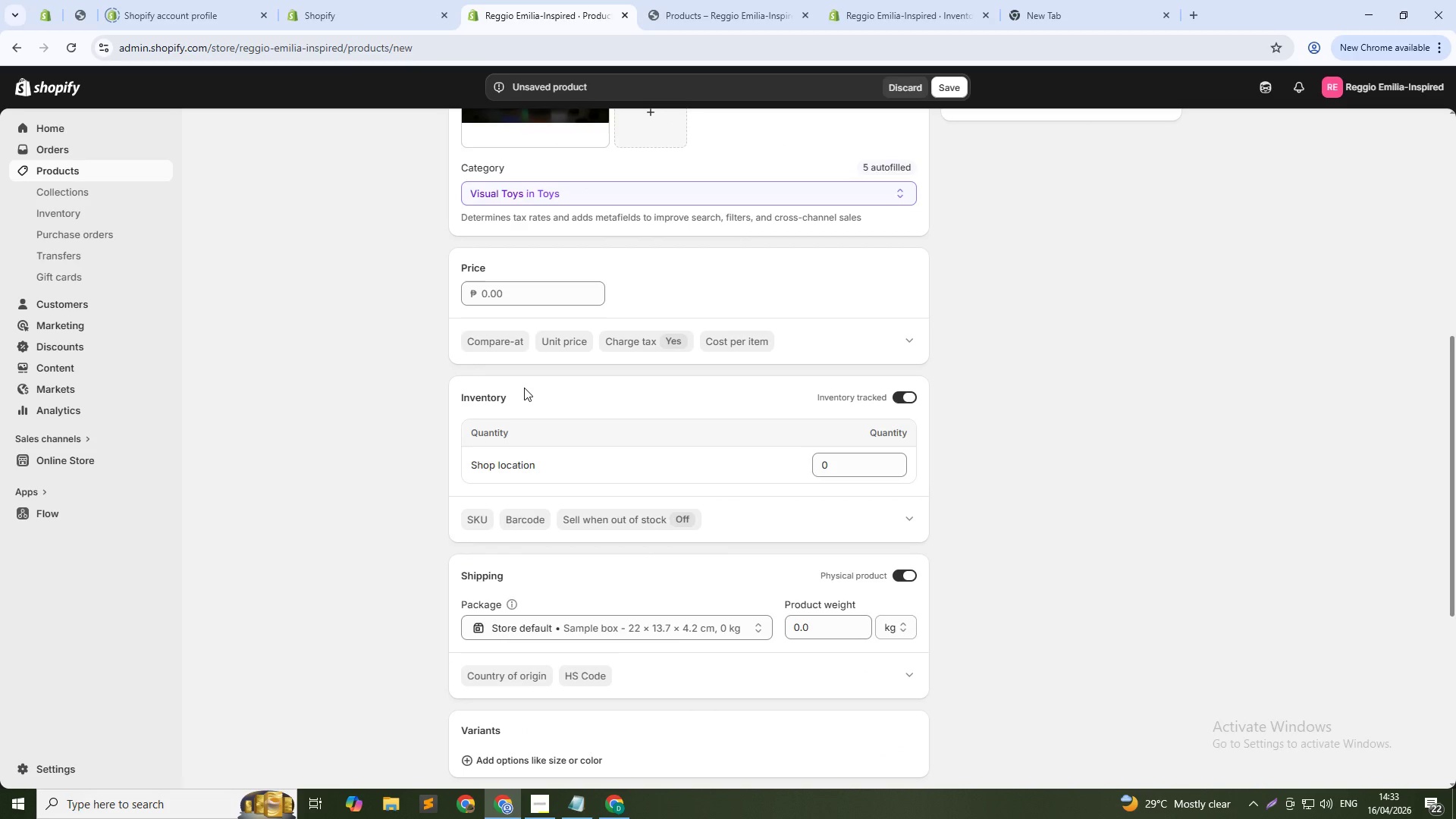 
wait(5.18)
 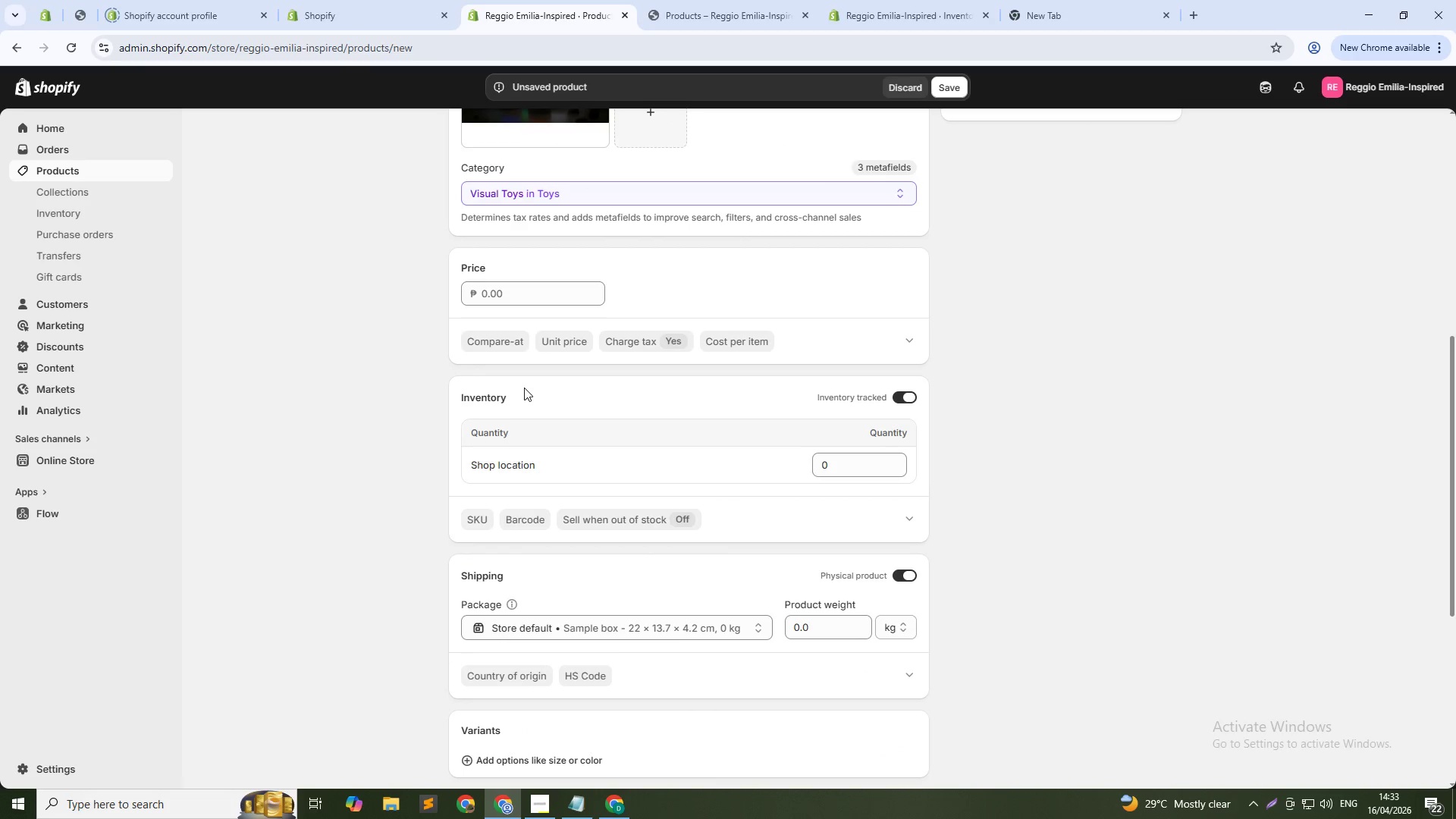 
left_click([522, 297])
 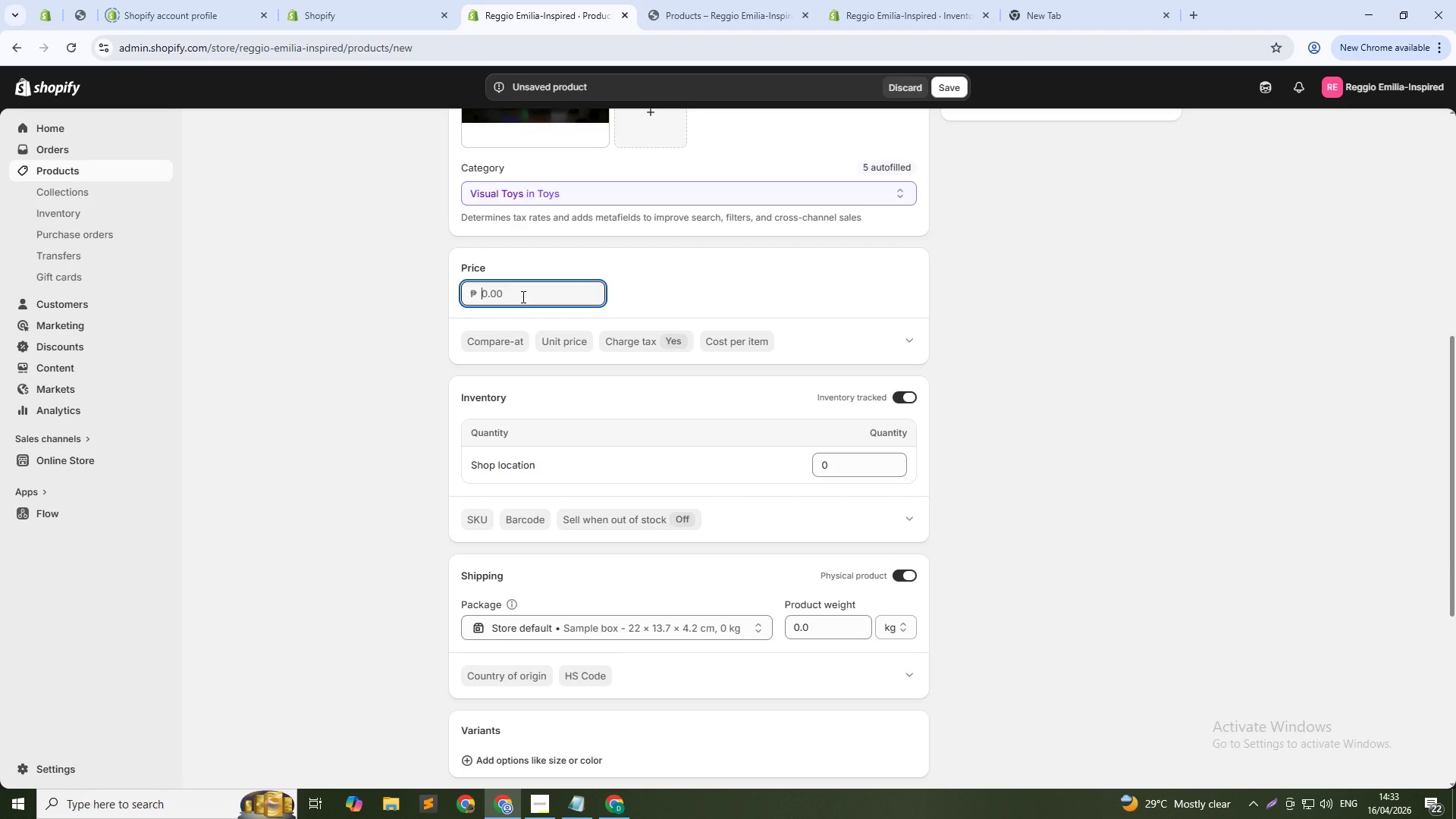 
left_click([522, 297])
 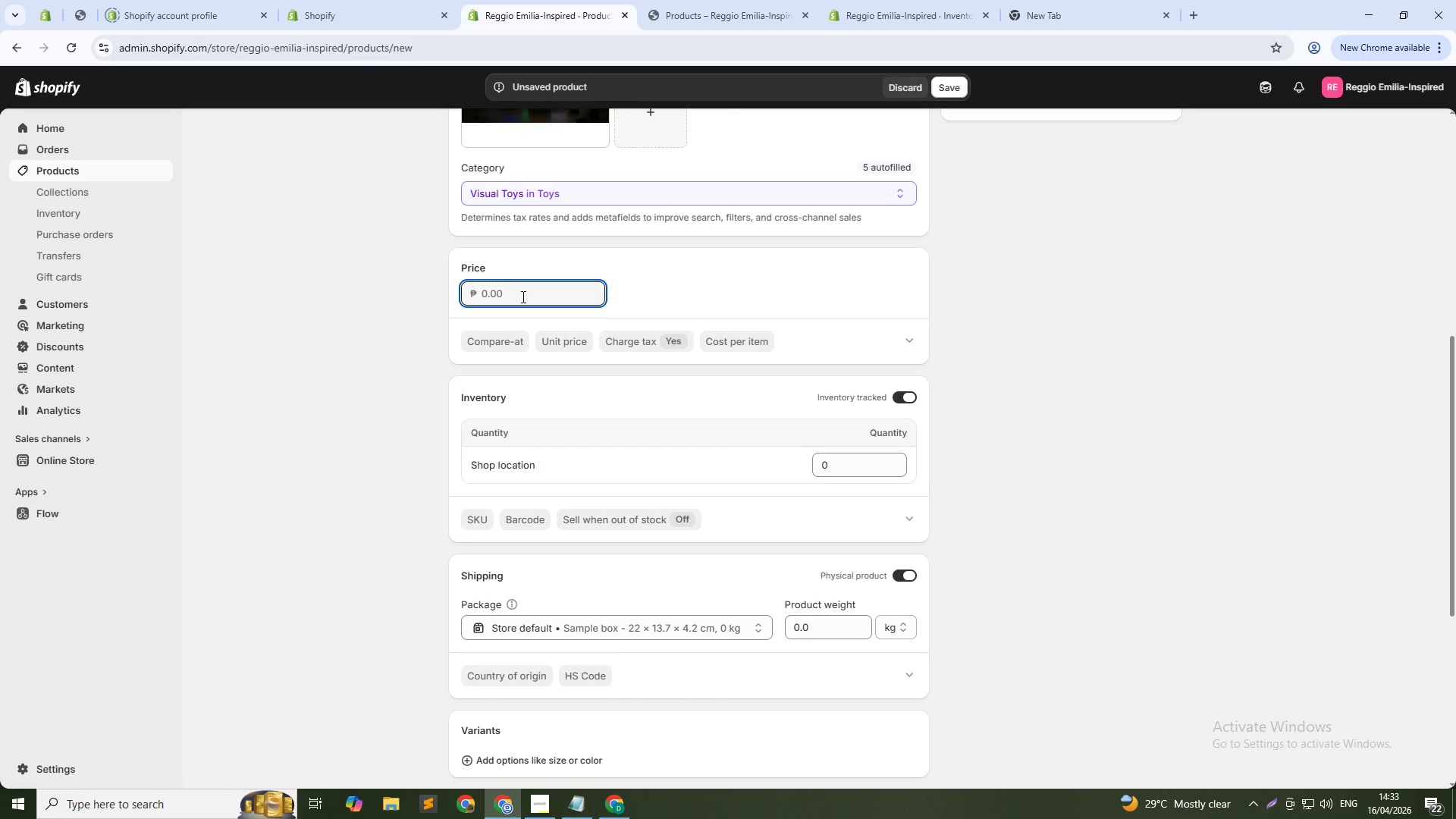 
key(Numpad6)
 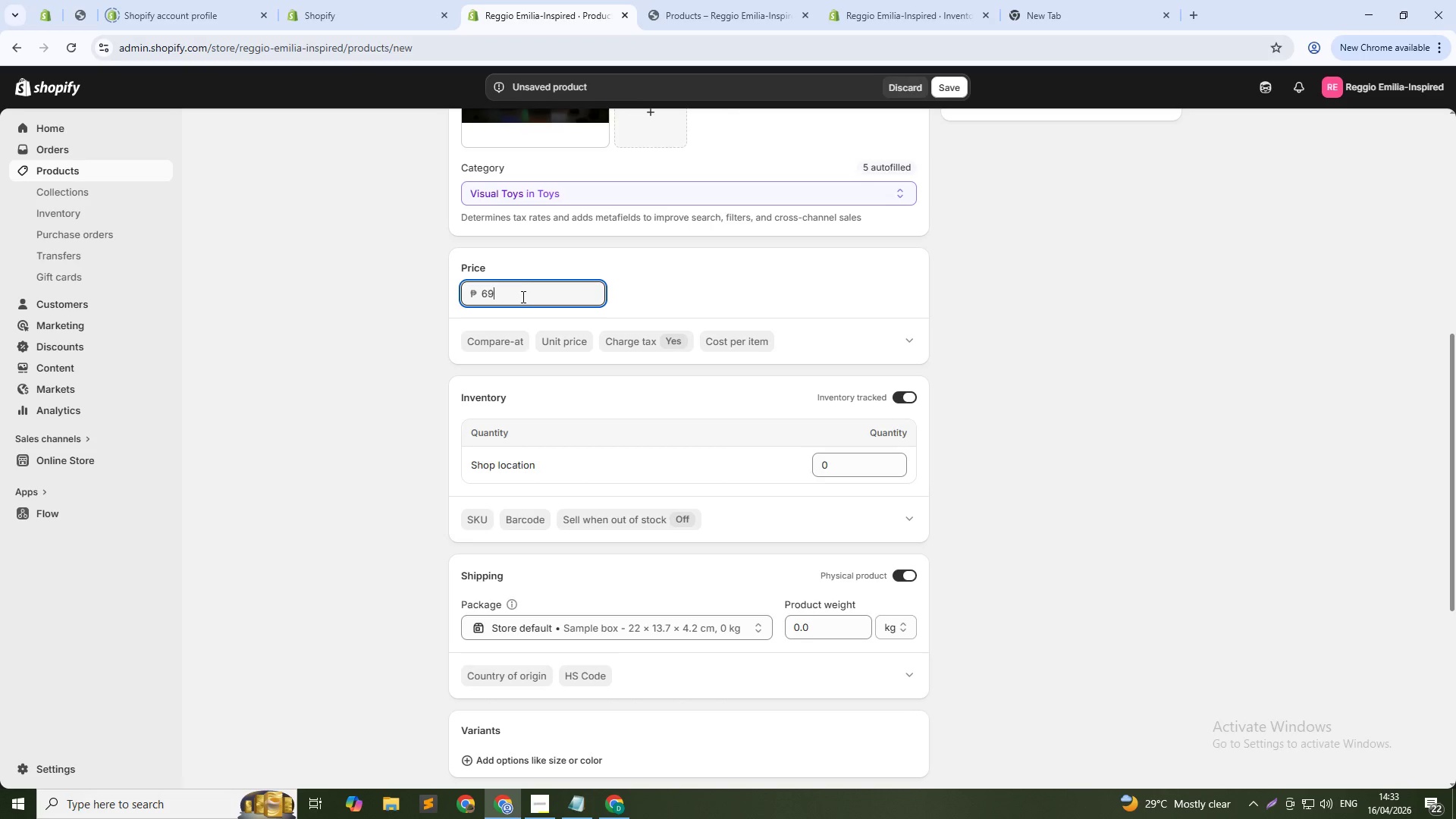 
key(Numpad9)
 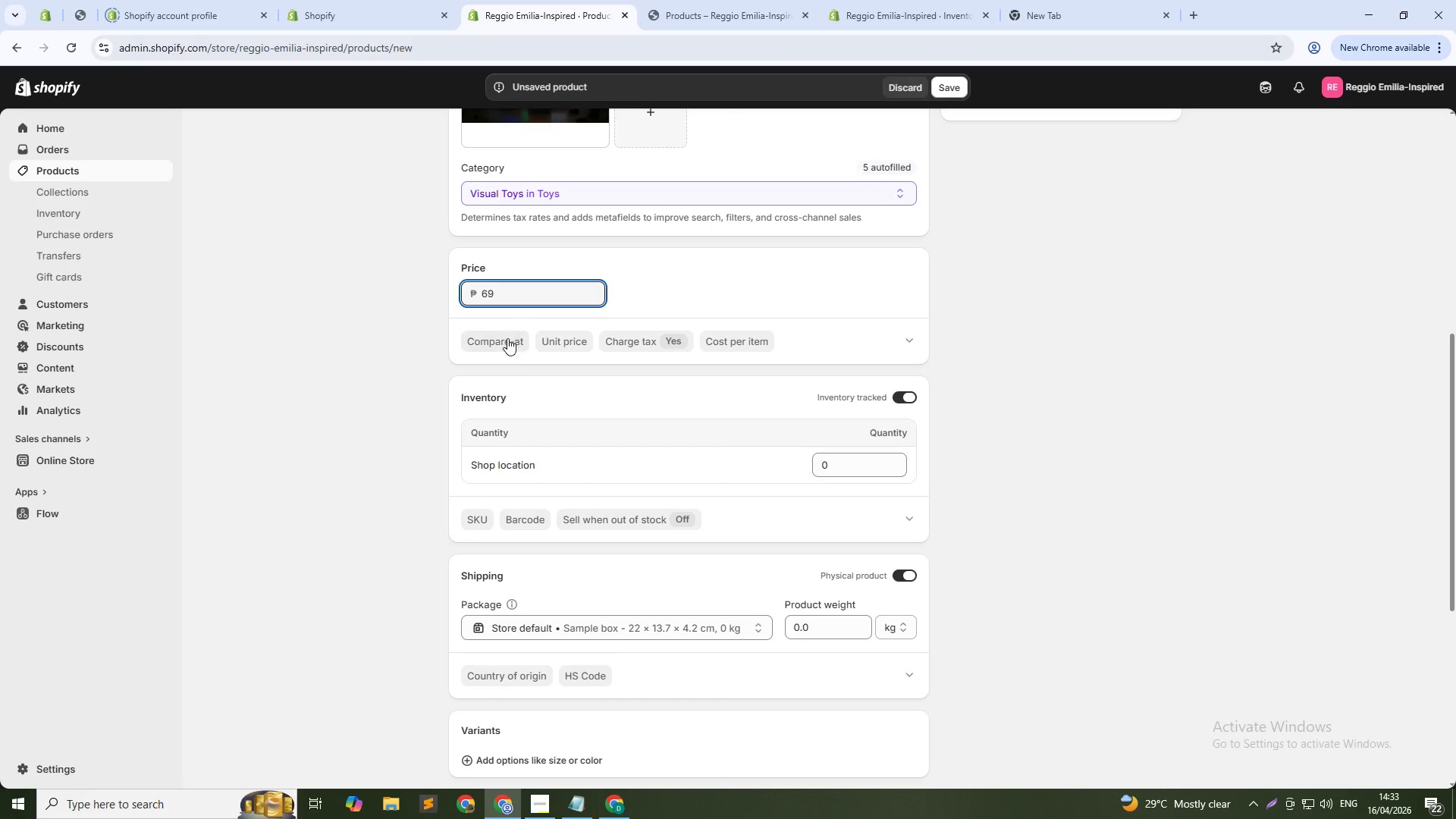 
left_click([507, 338])
 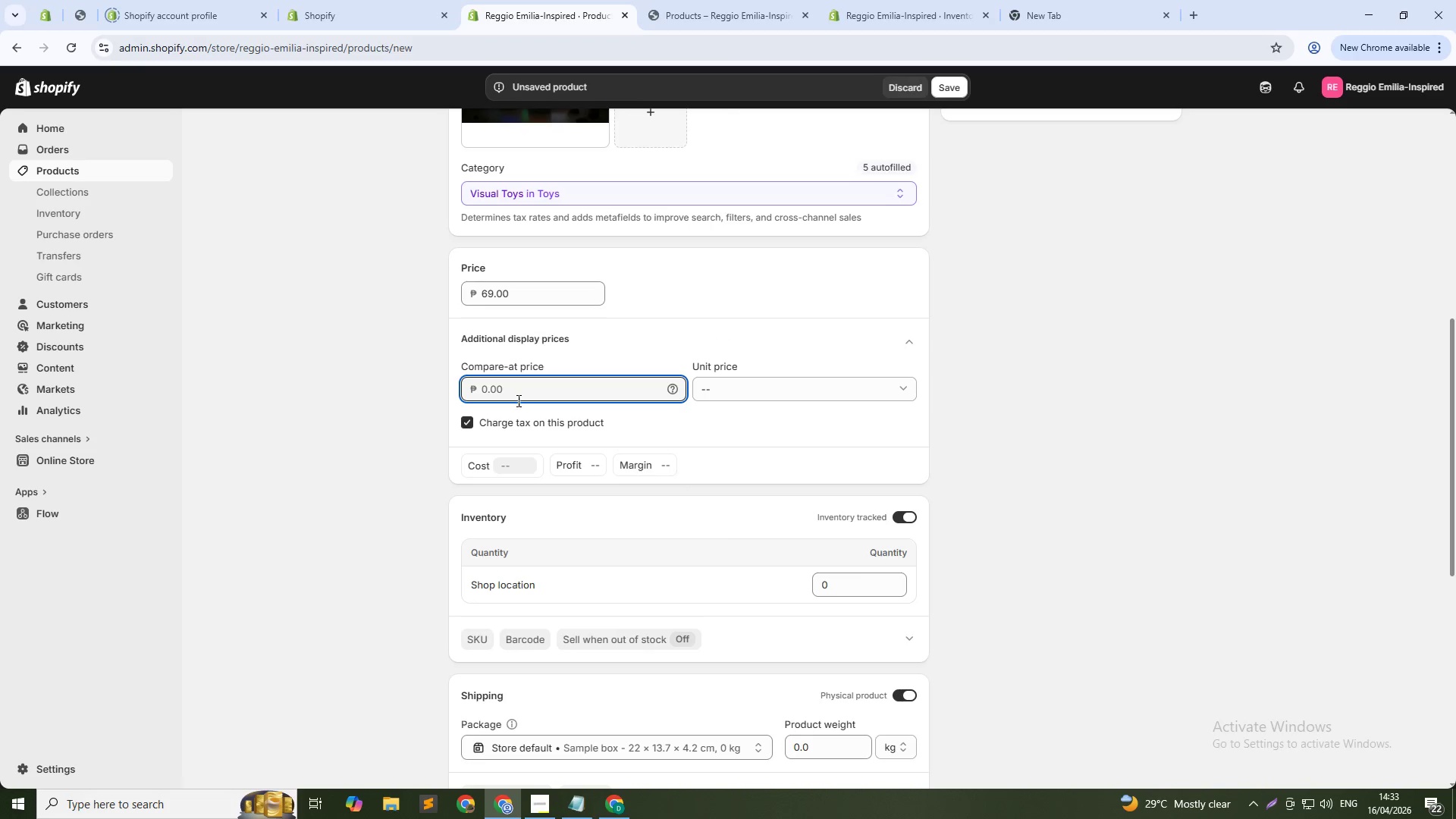 
key(Numpad8)
 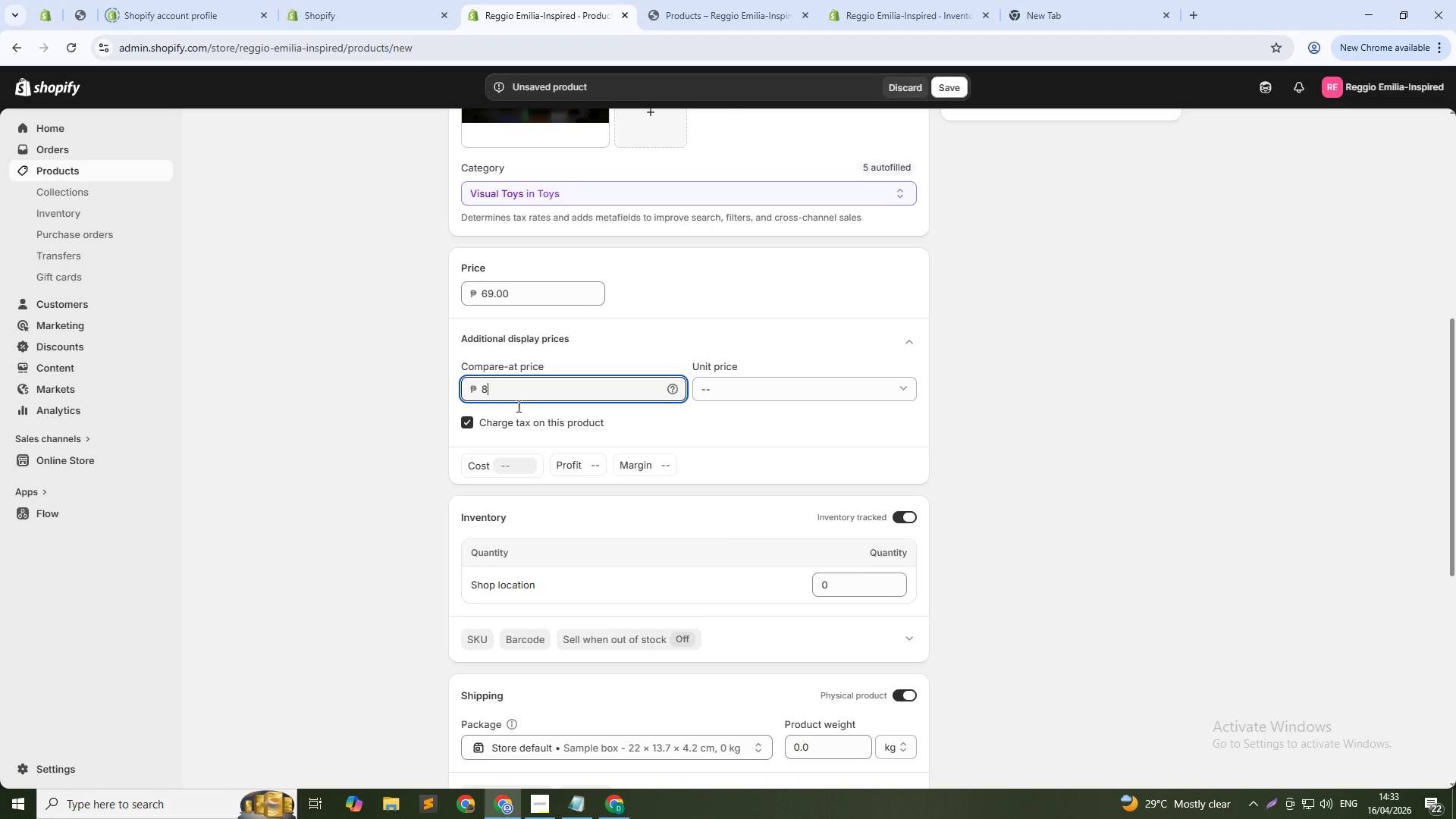 
key(Numpad9)
 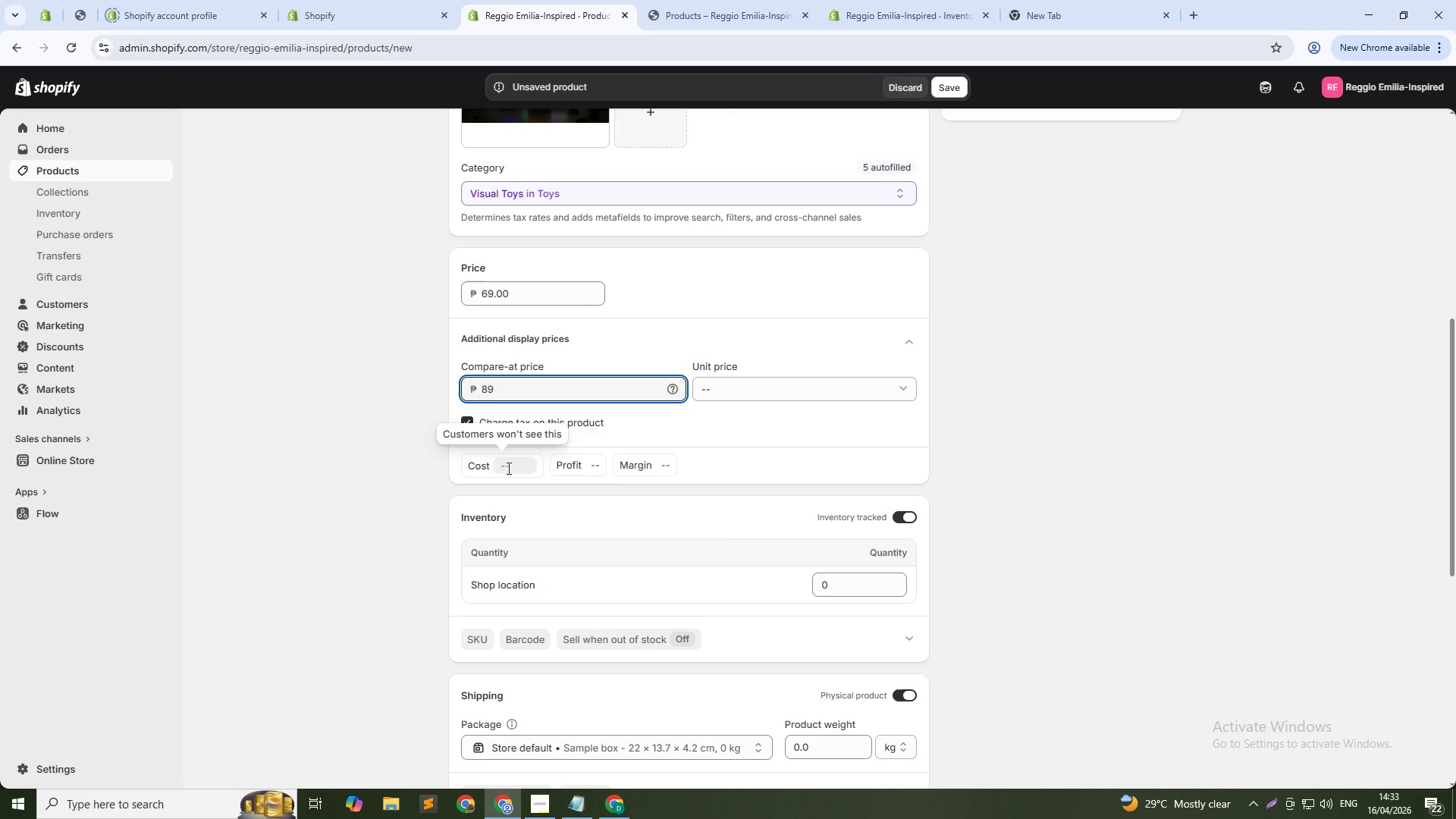 
left_click([507, 468])
 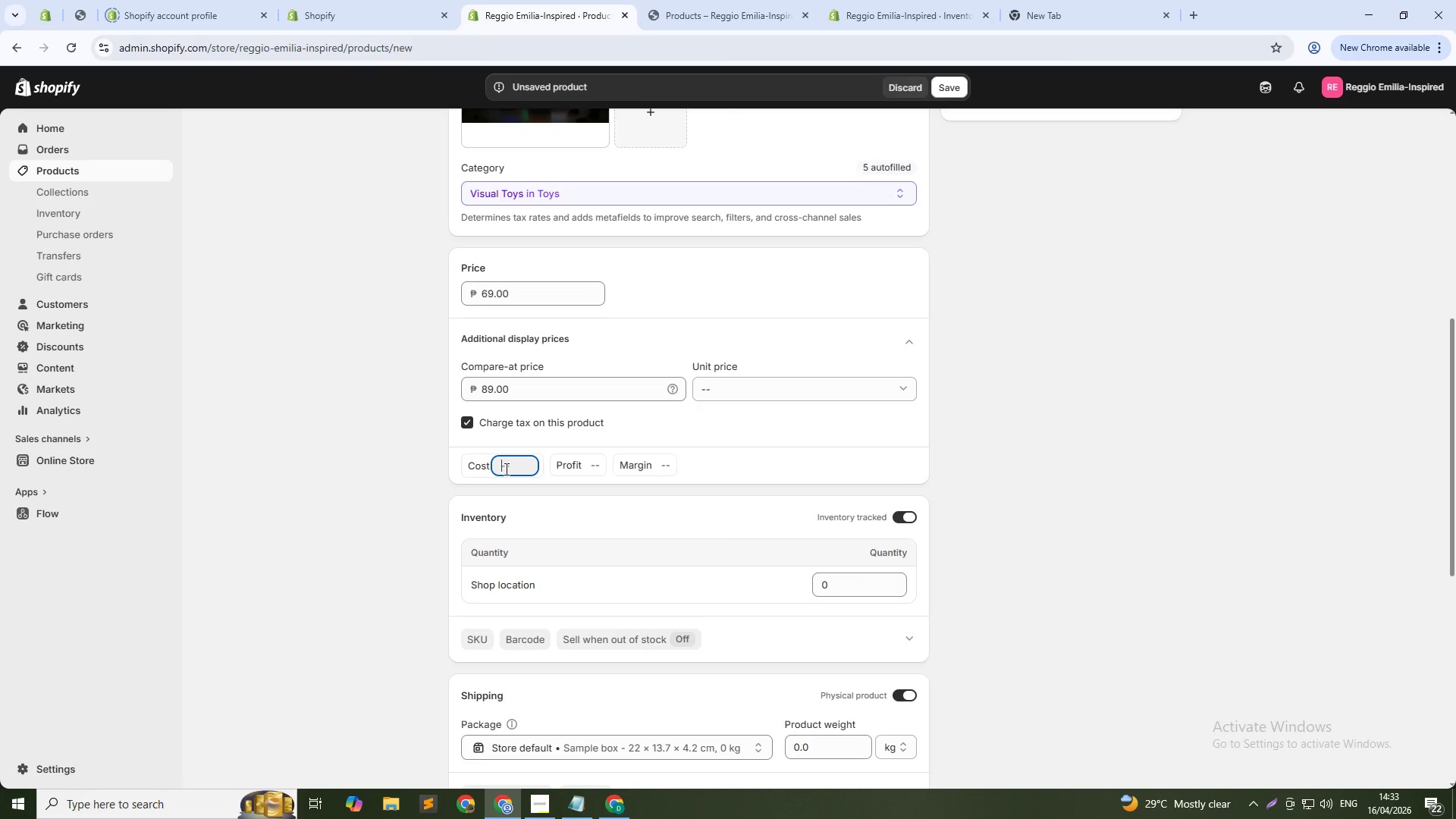 
key(Numpad4)
 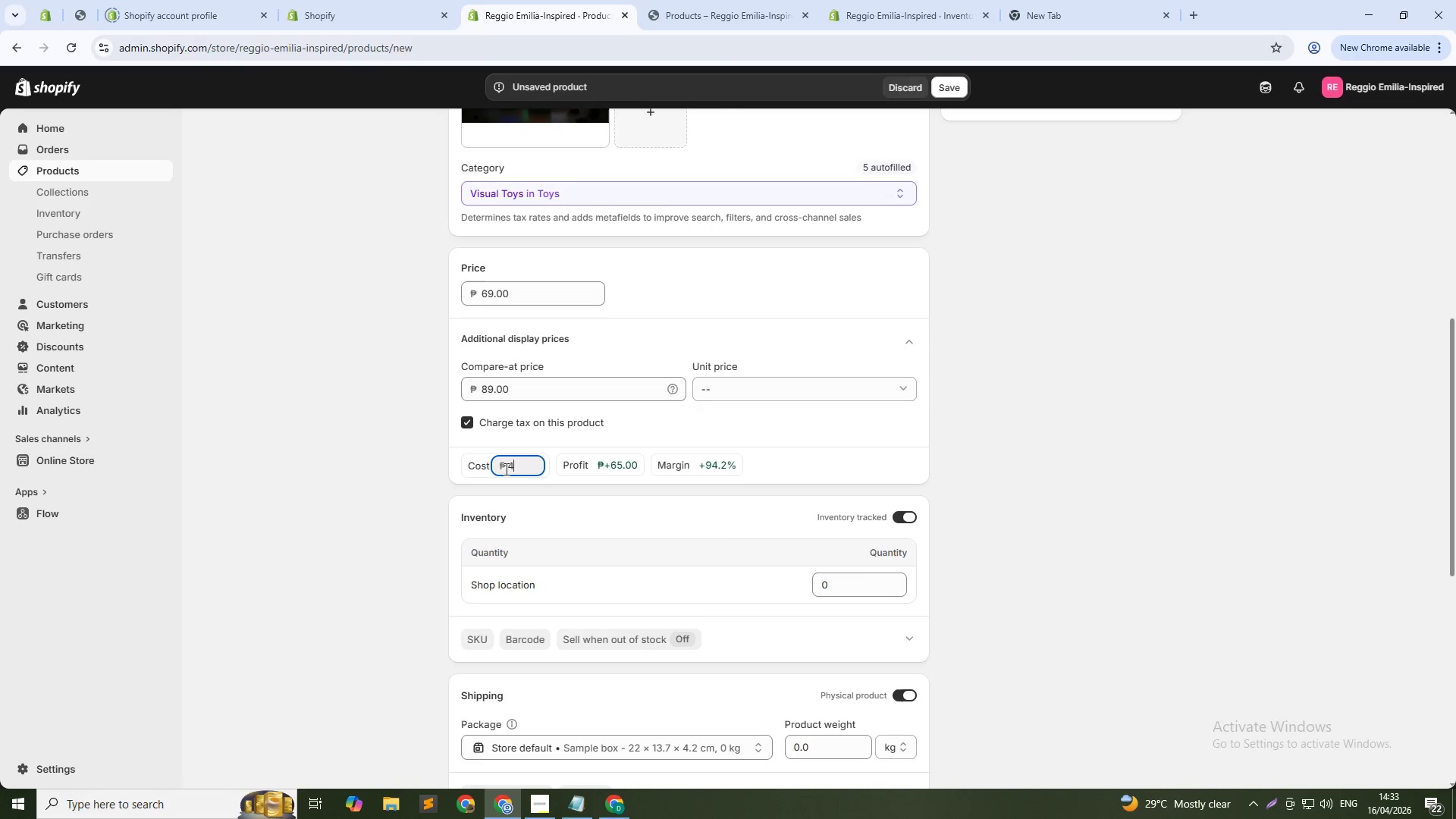 
key(Numpad1)
 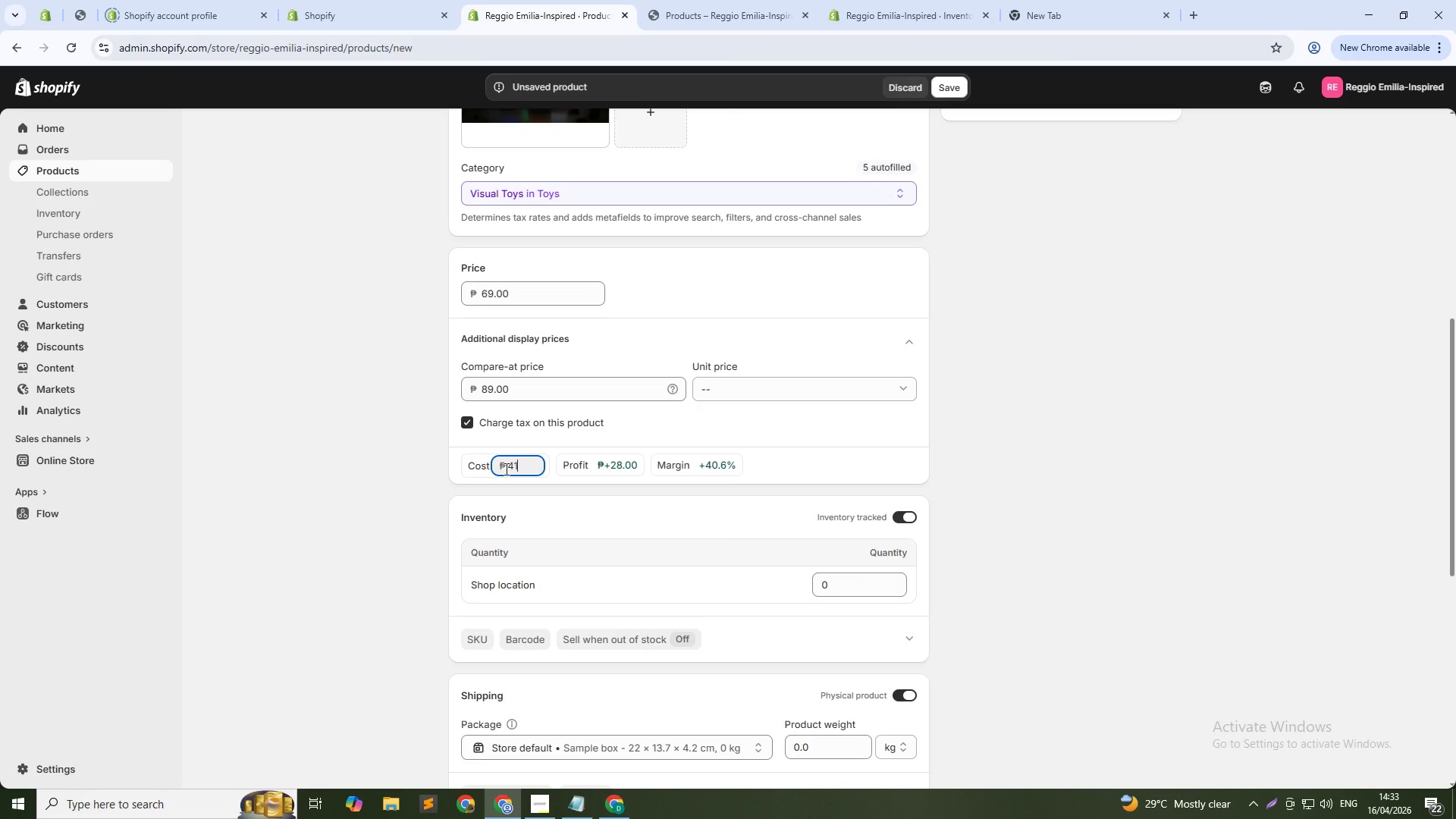 
key(NumpadDecimal)
 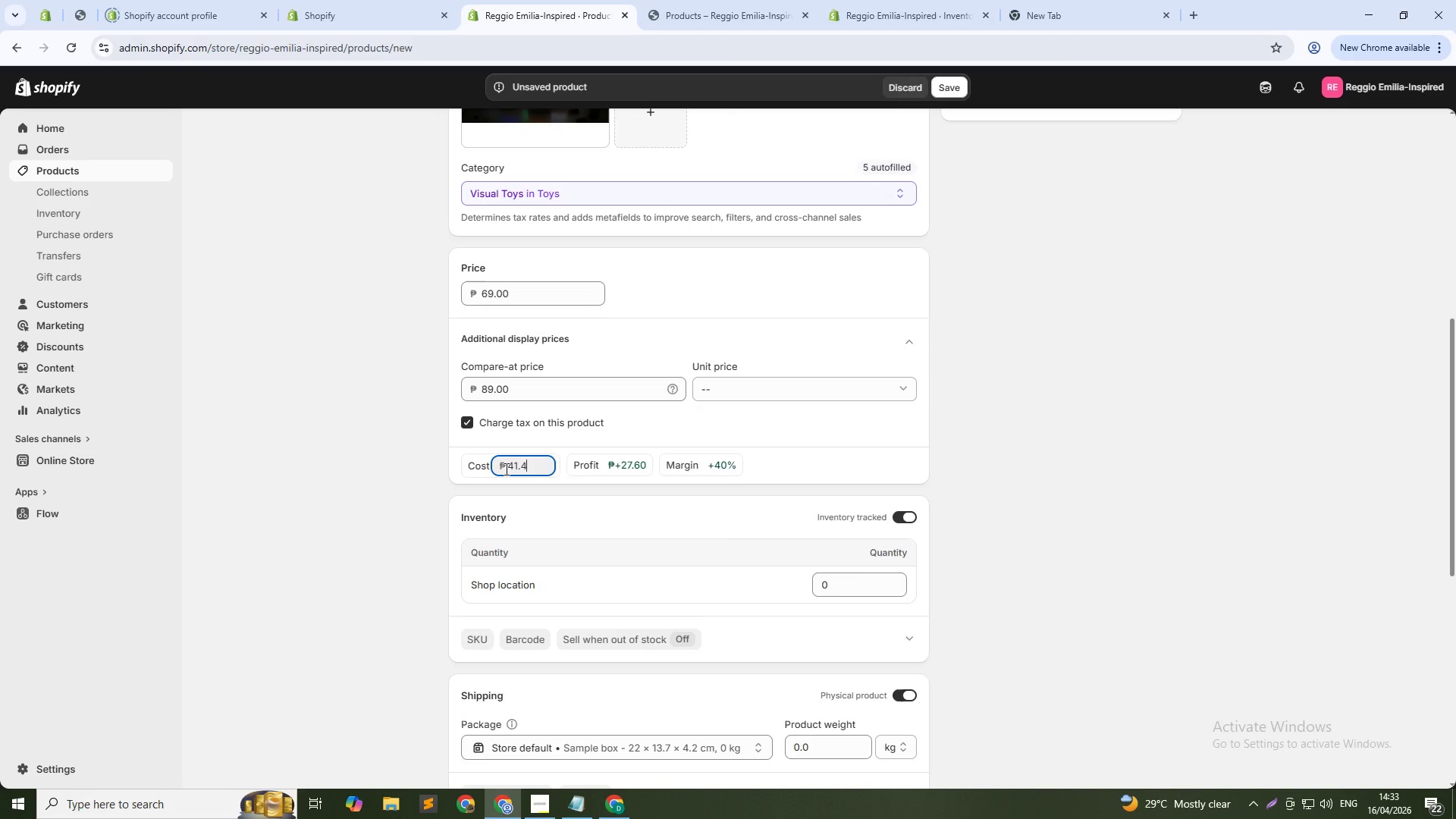 
key(Numpad4)
 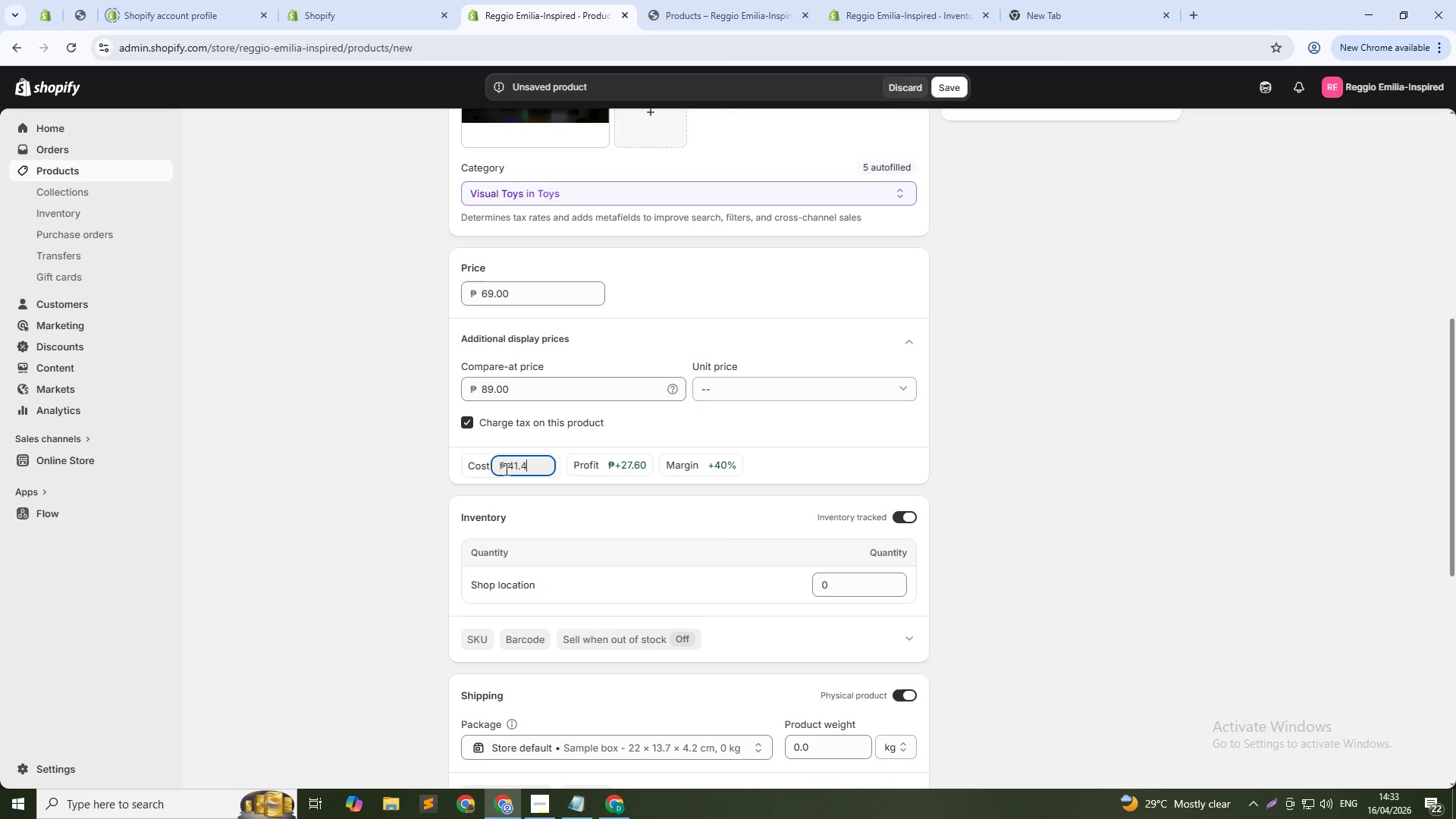 
key(Numpad0)
 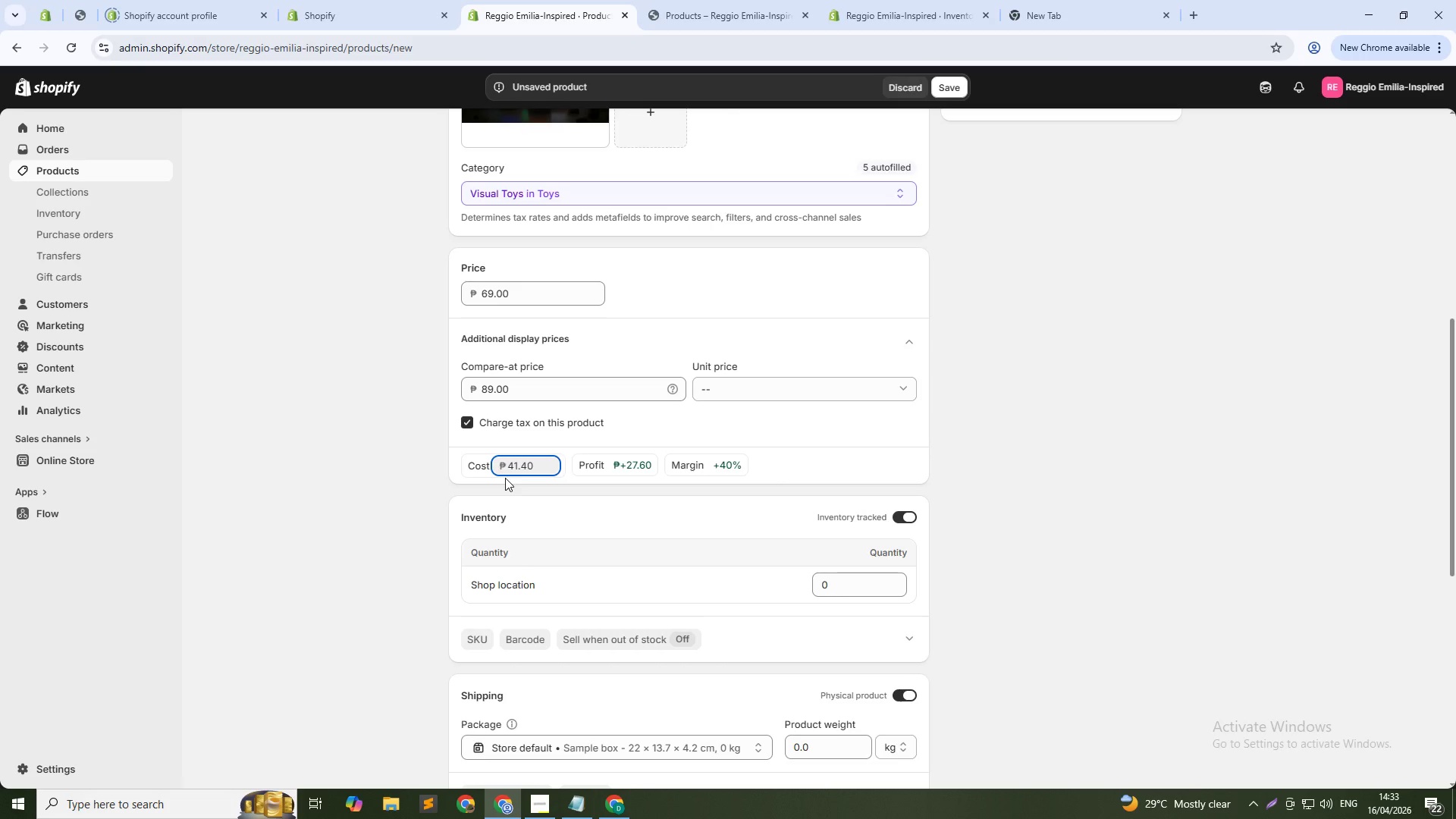 
wait(12.22)
 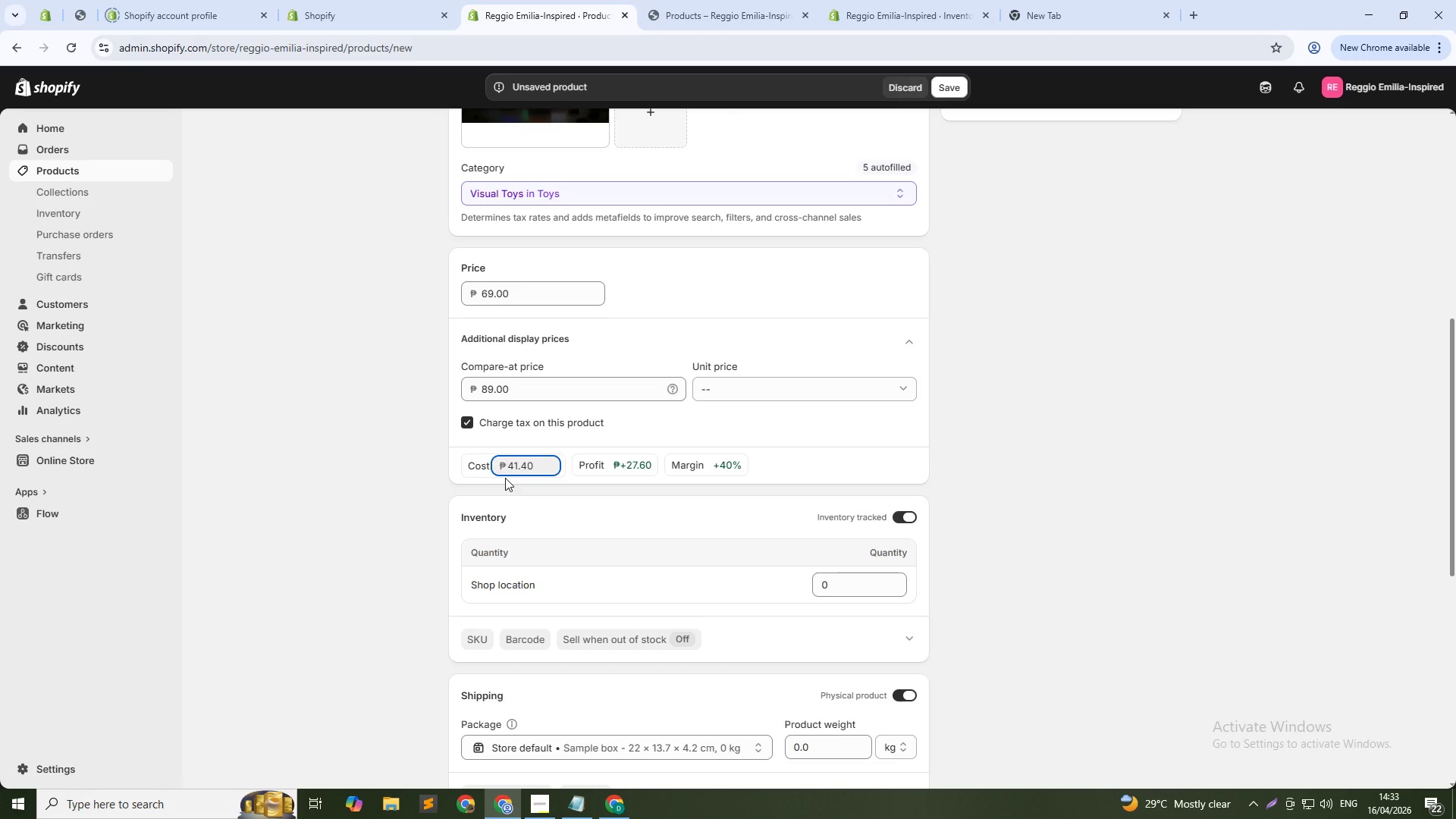 
scroll: coordinate [993, 200], scroll_direction: up, amount: 5.0
 